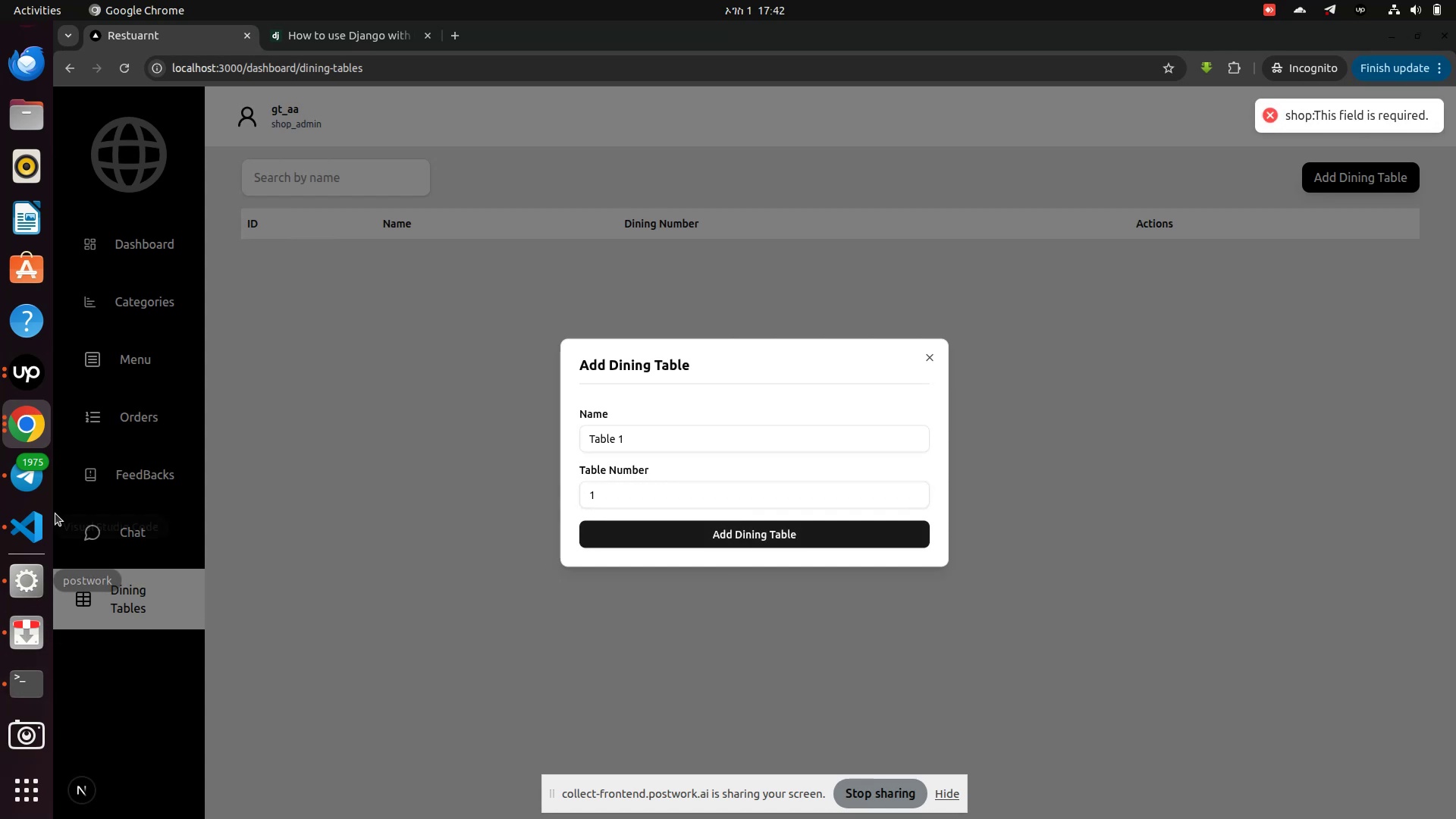 
left_click([22, 526])
 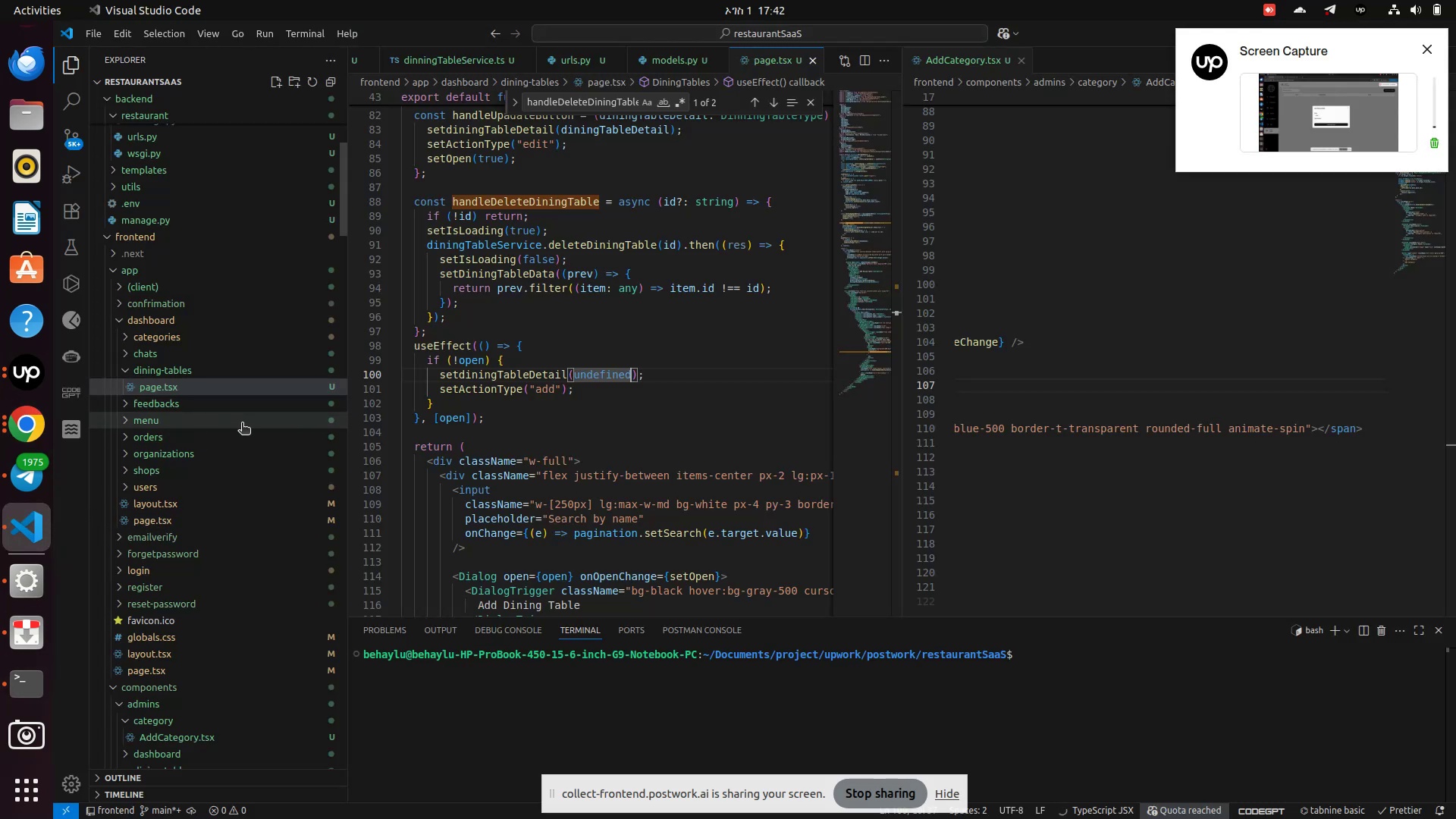 
scroll: coordinate [243, 425], scroll_direction: up, amount: 27.0
 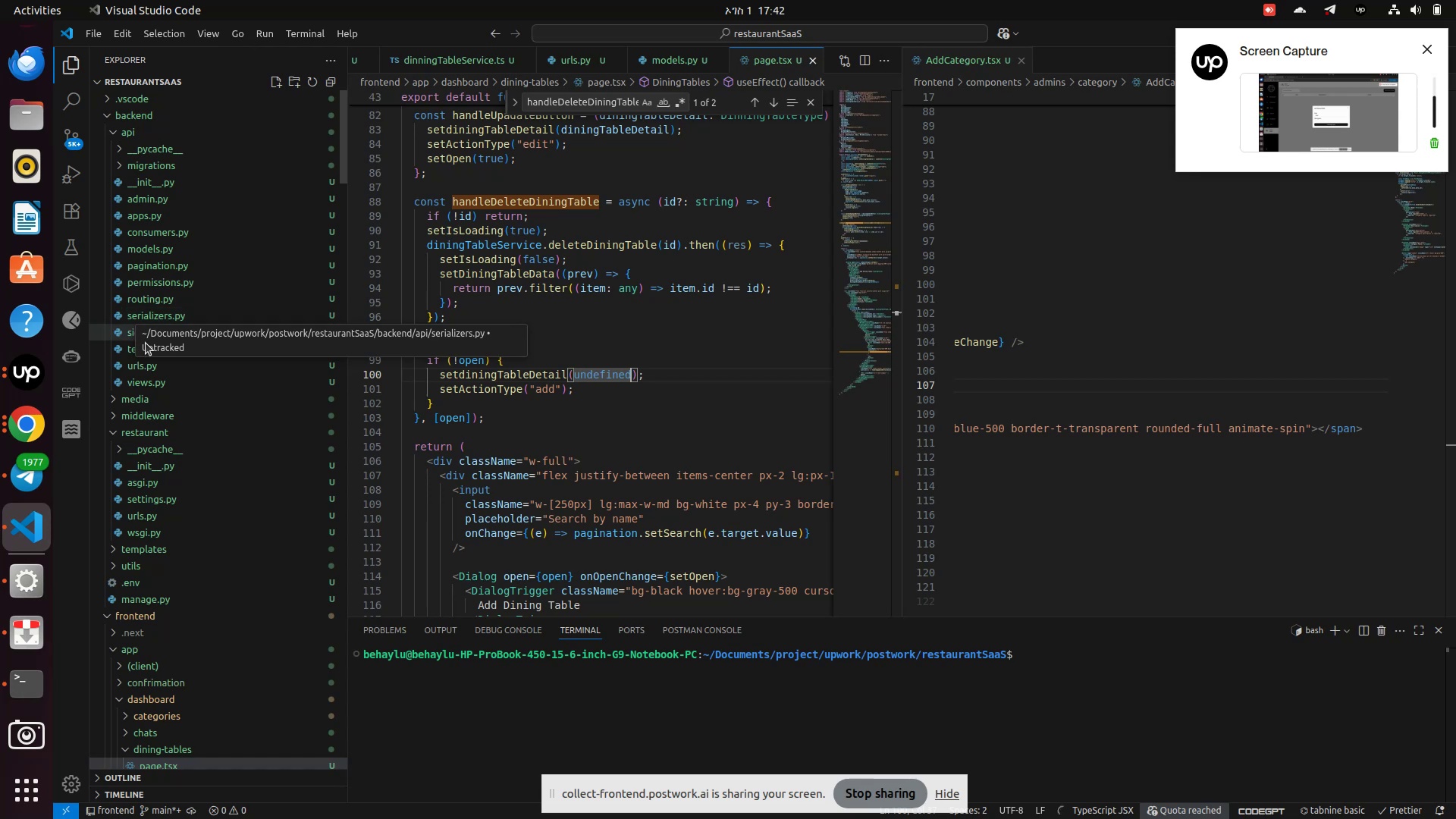 
left_click([135, 388])
 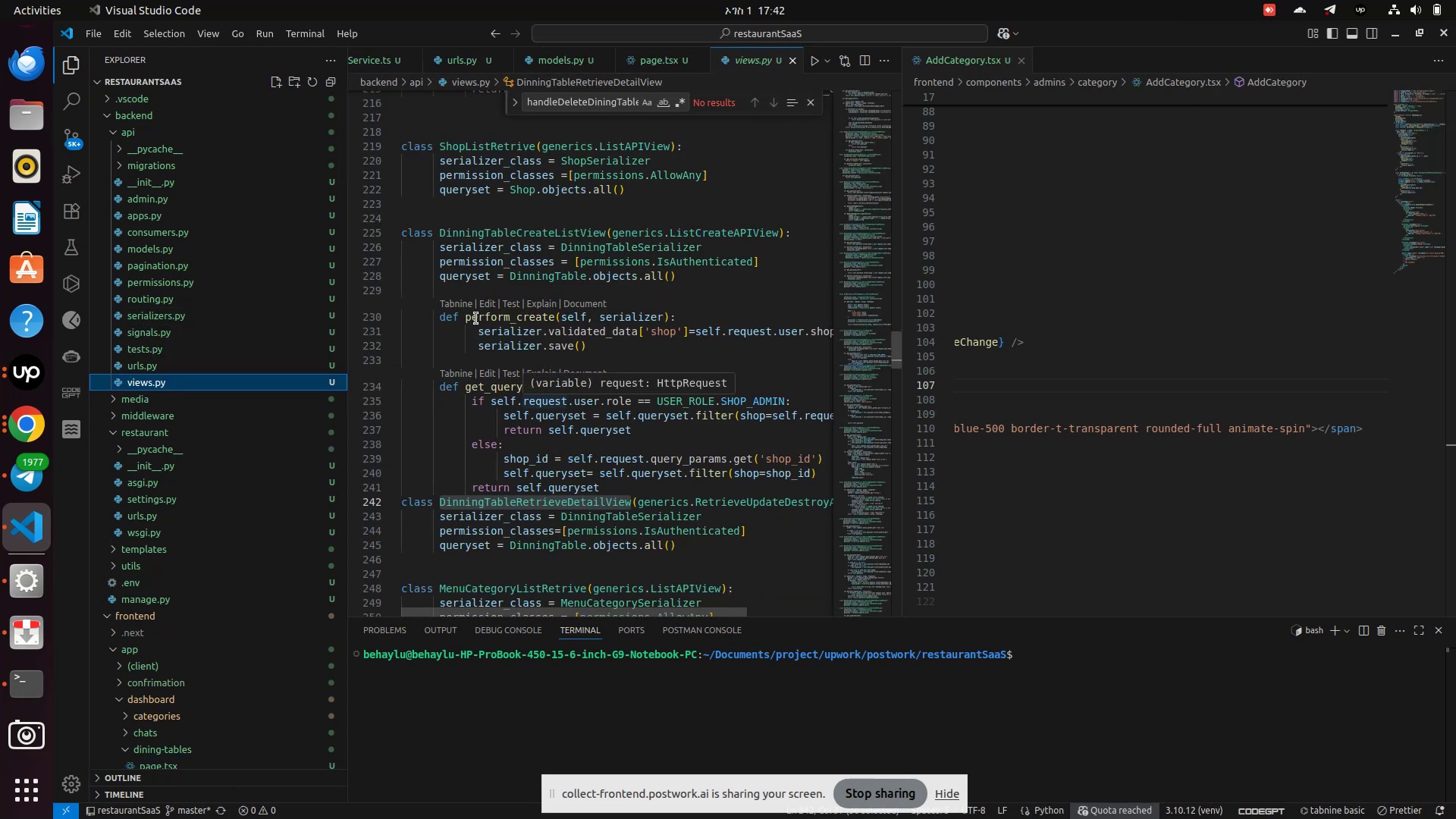 
left_click([626, 347])
 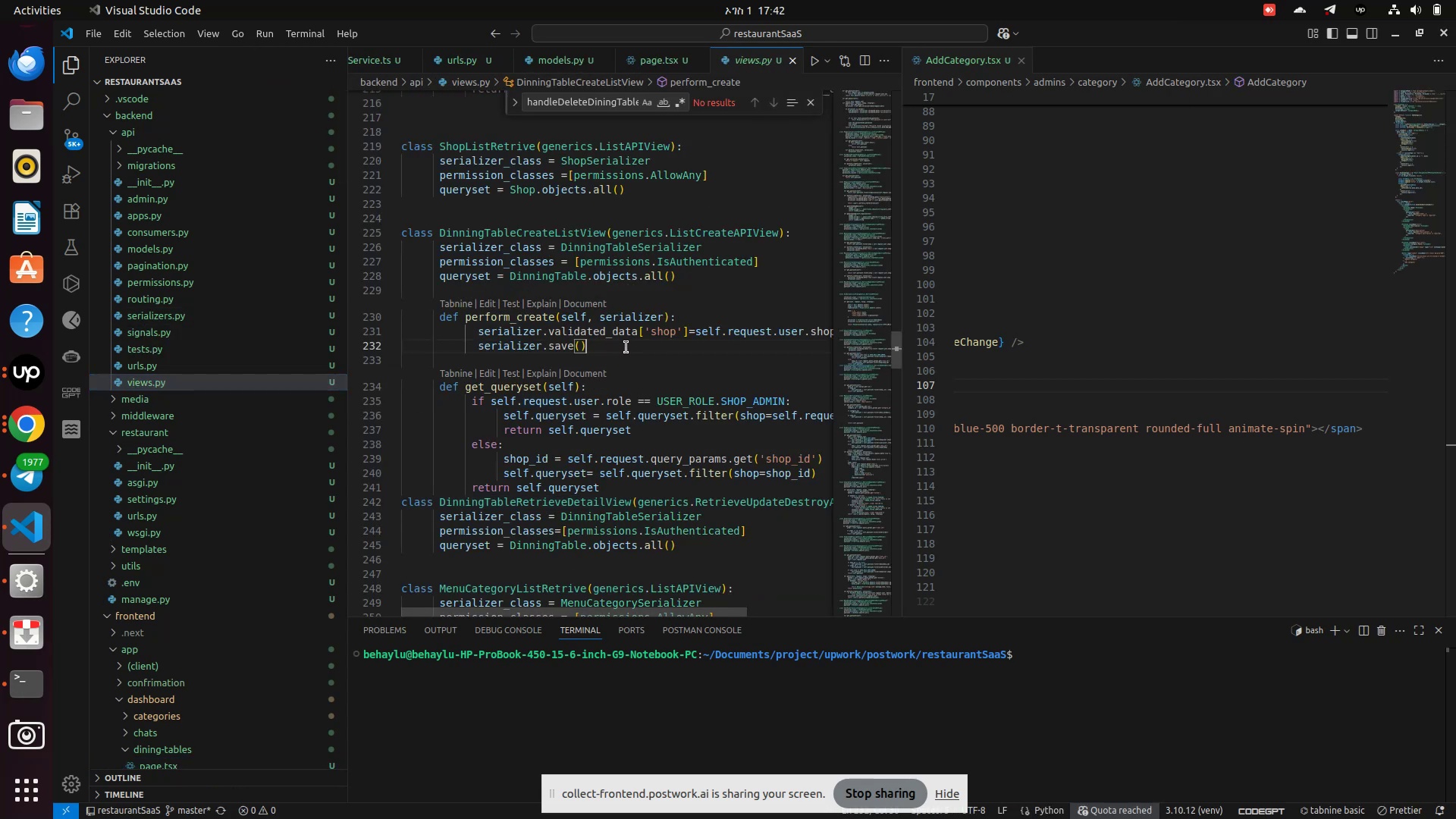 
hold_key(key=ArrowRight, duration=0.87)
 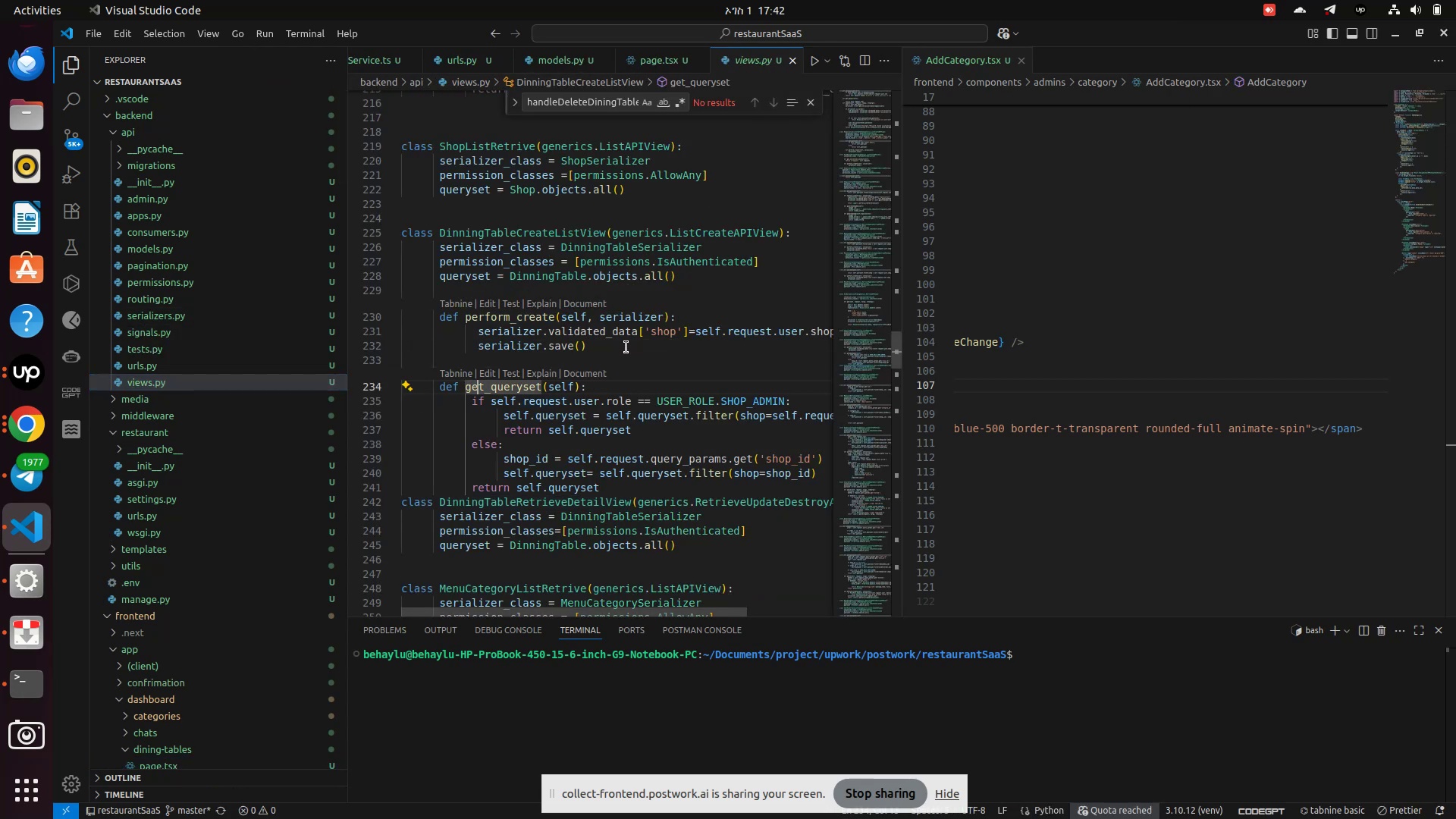 
hold_key(key=ArrowRight, duration=4.83)
 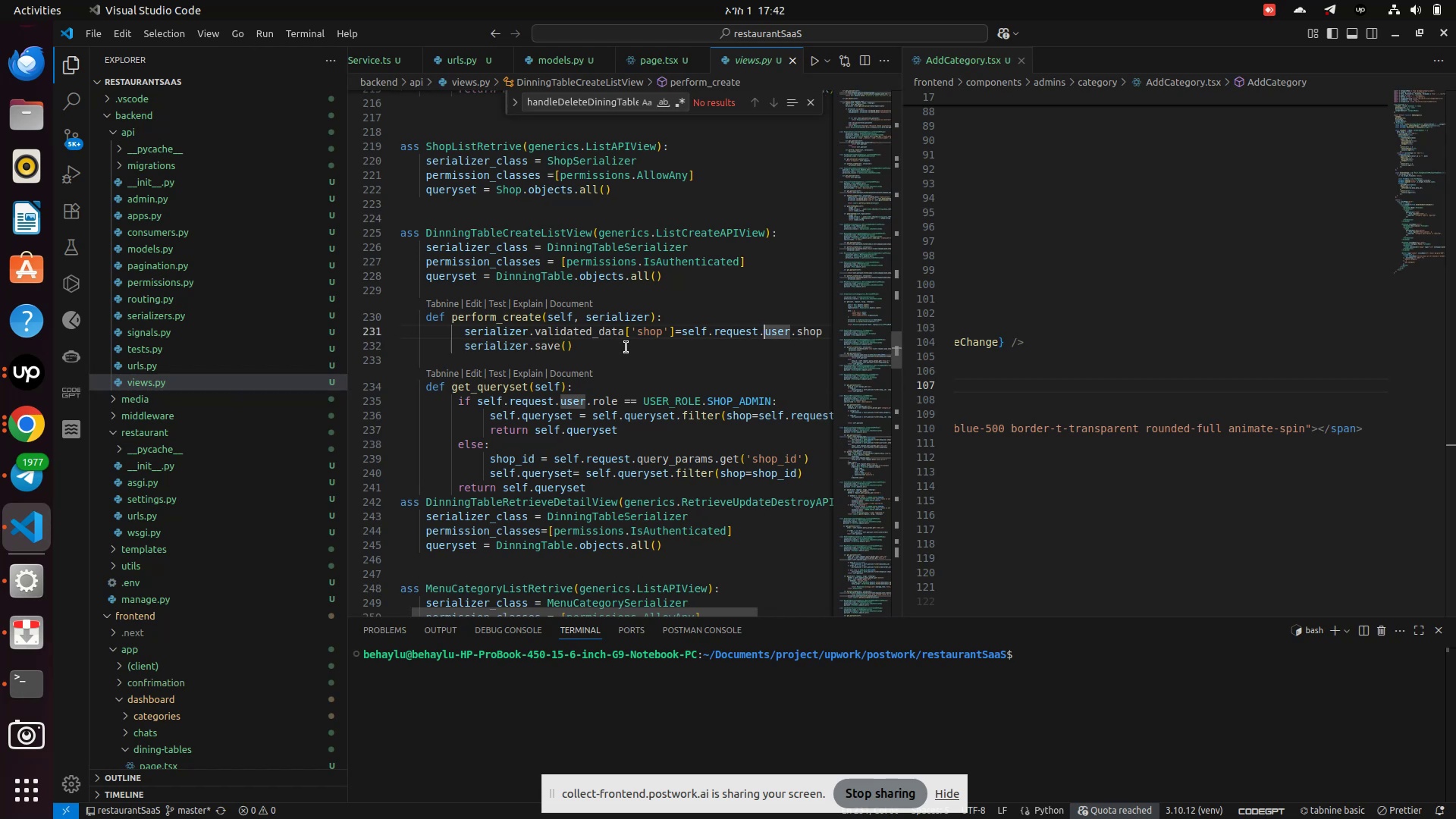 
hold_key(key=ArrowLeft, duration=0.83)
 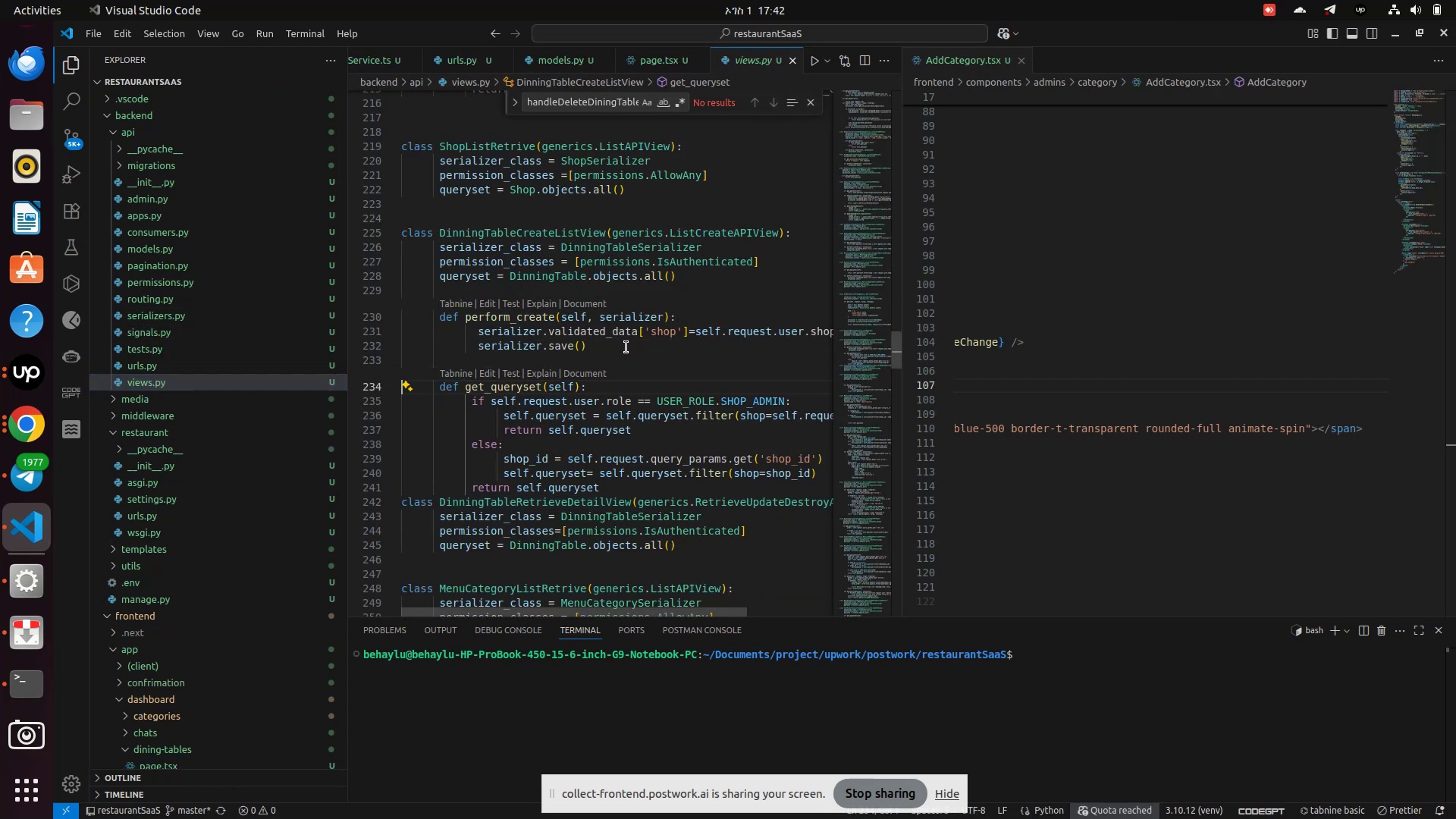 
key(ArrowUp)
 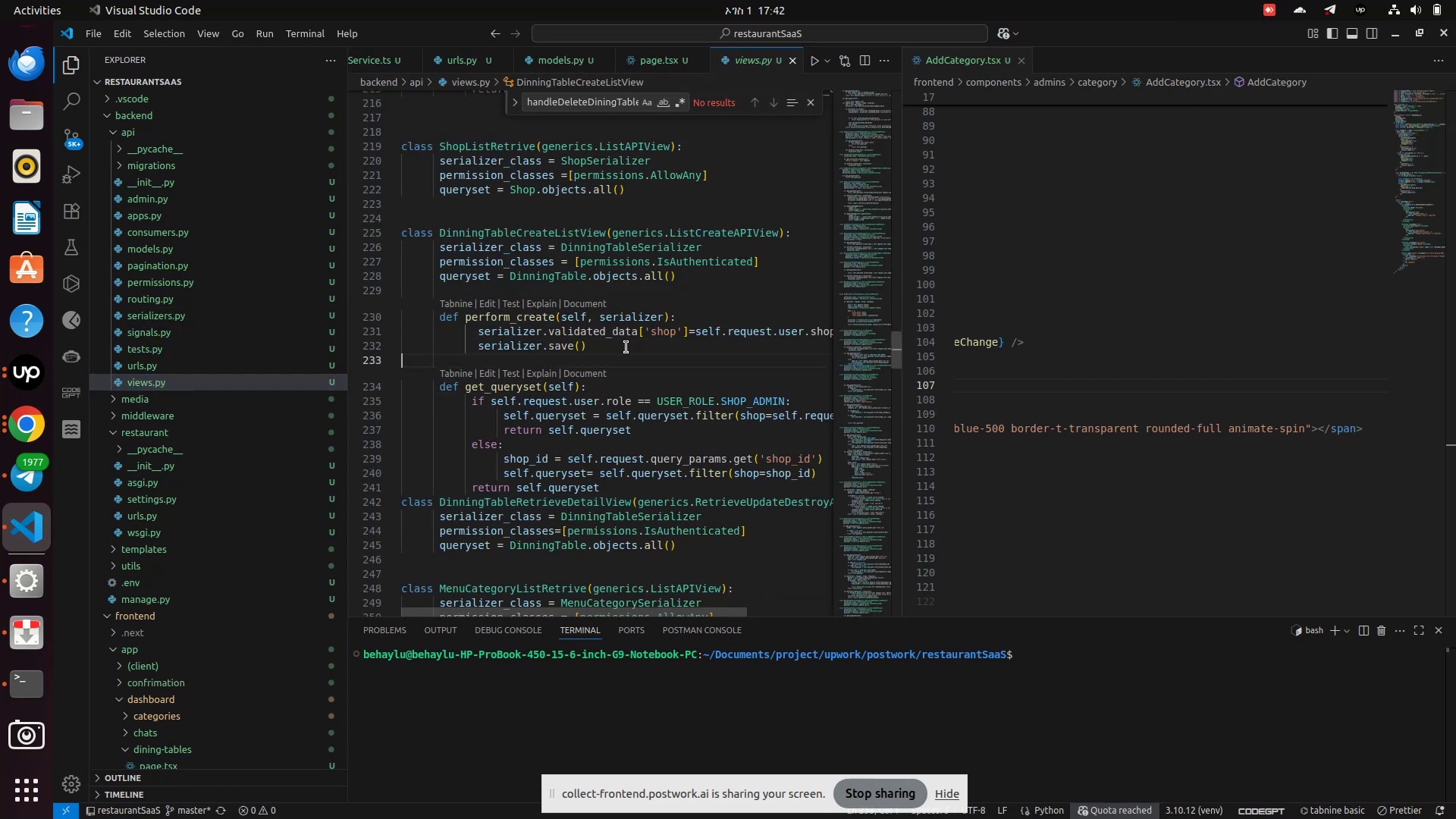 
hold_key(key=ArrowLeft, duration=1.52)
 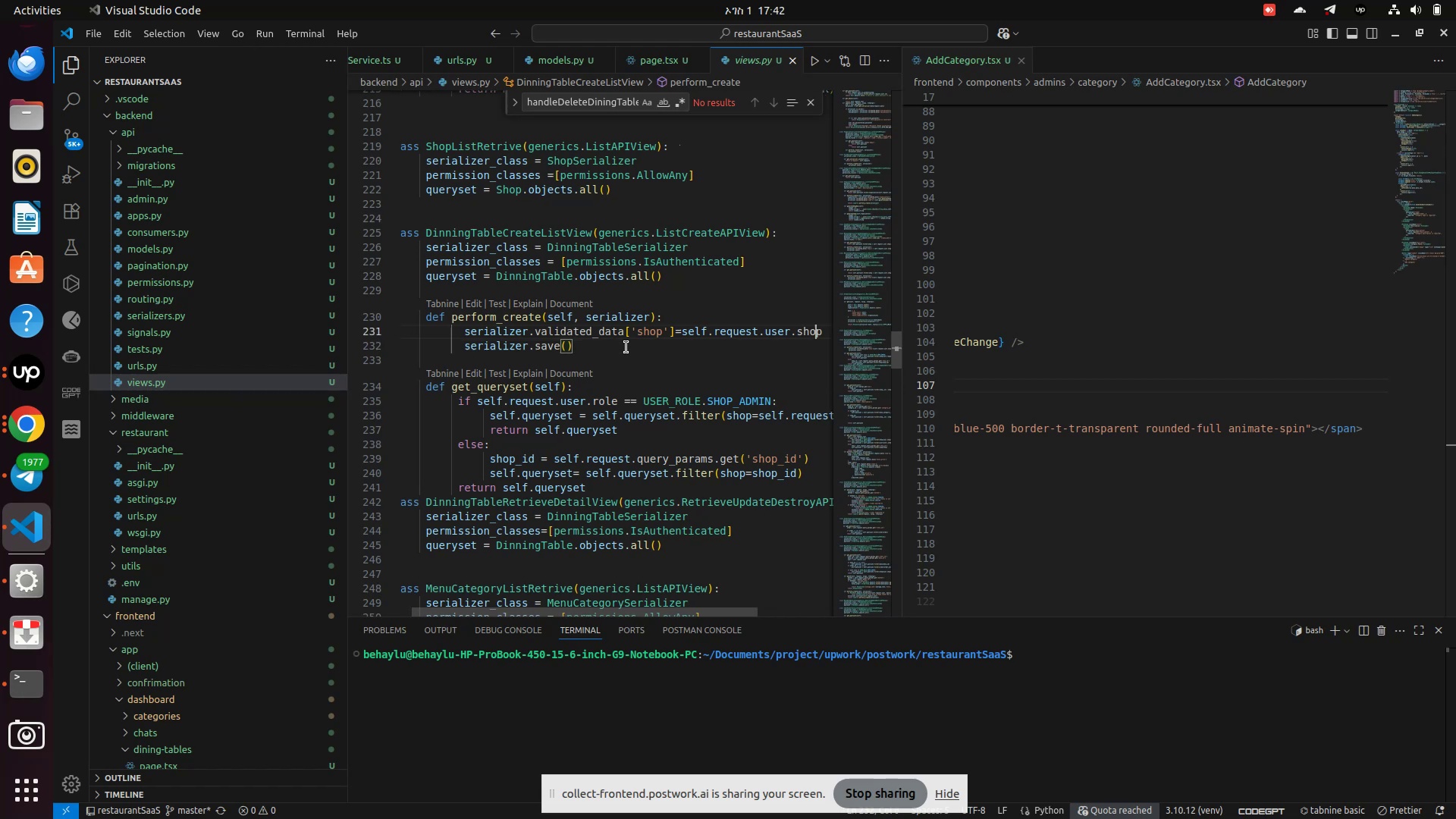 
key(ArrowLeft)
 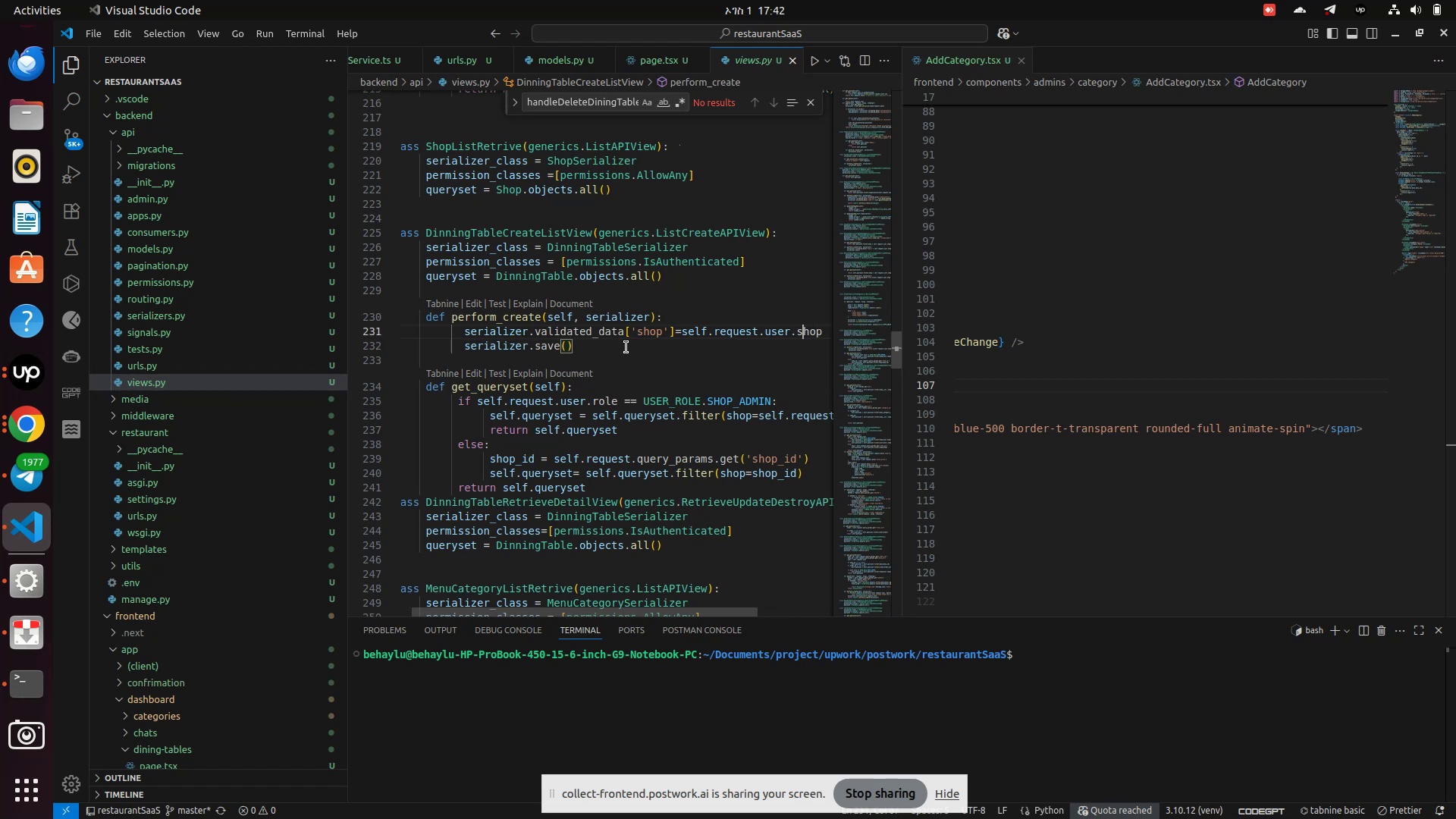 
key(ArrowLeft)
 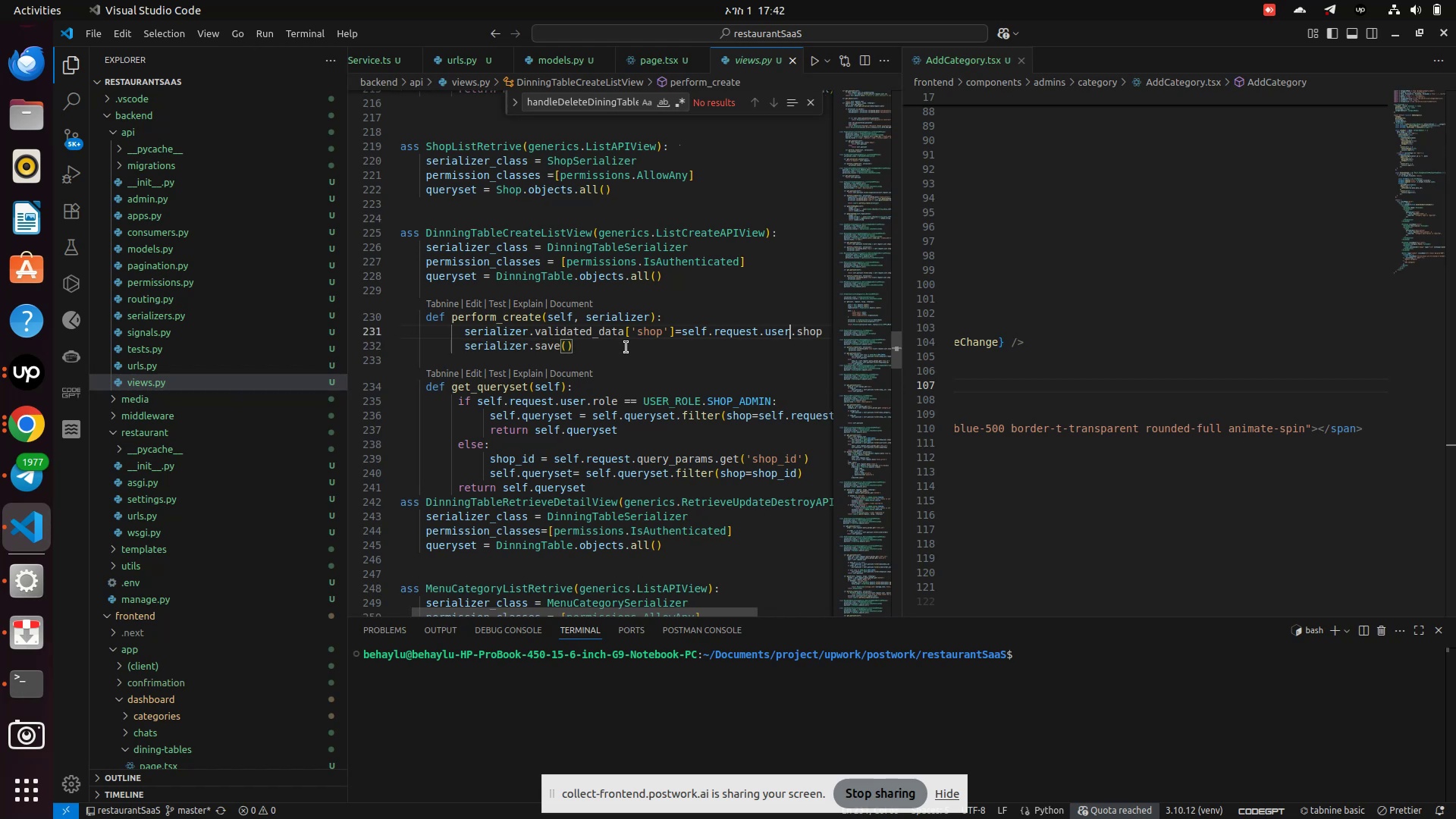 
key(ArrowLeft)
 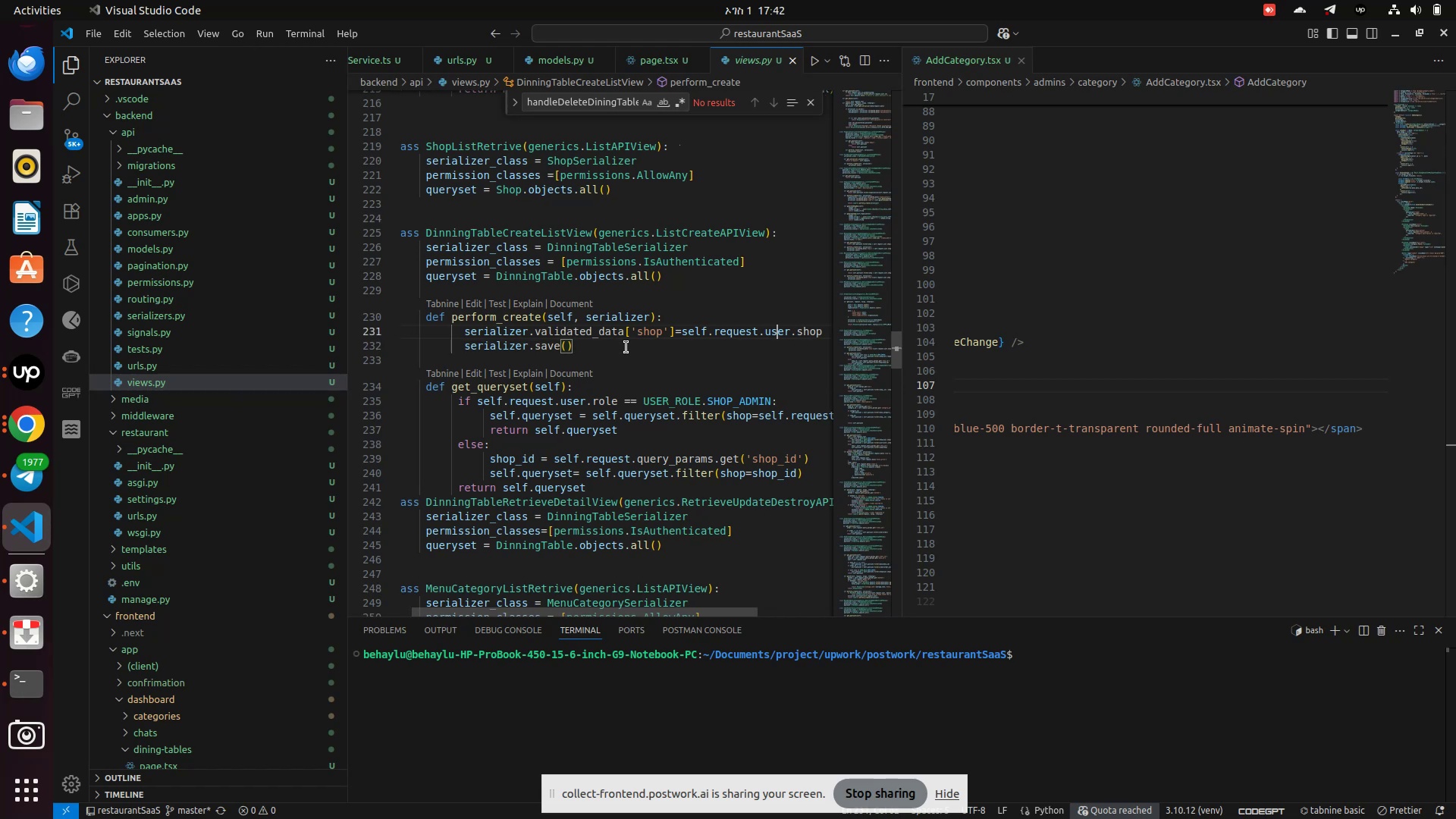 
key(ArrowLeft)
 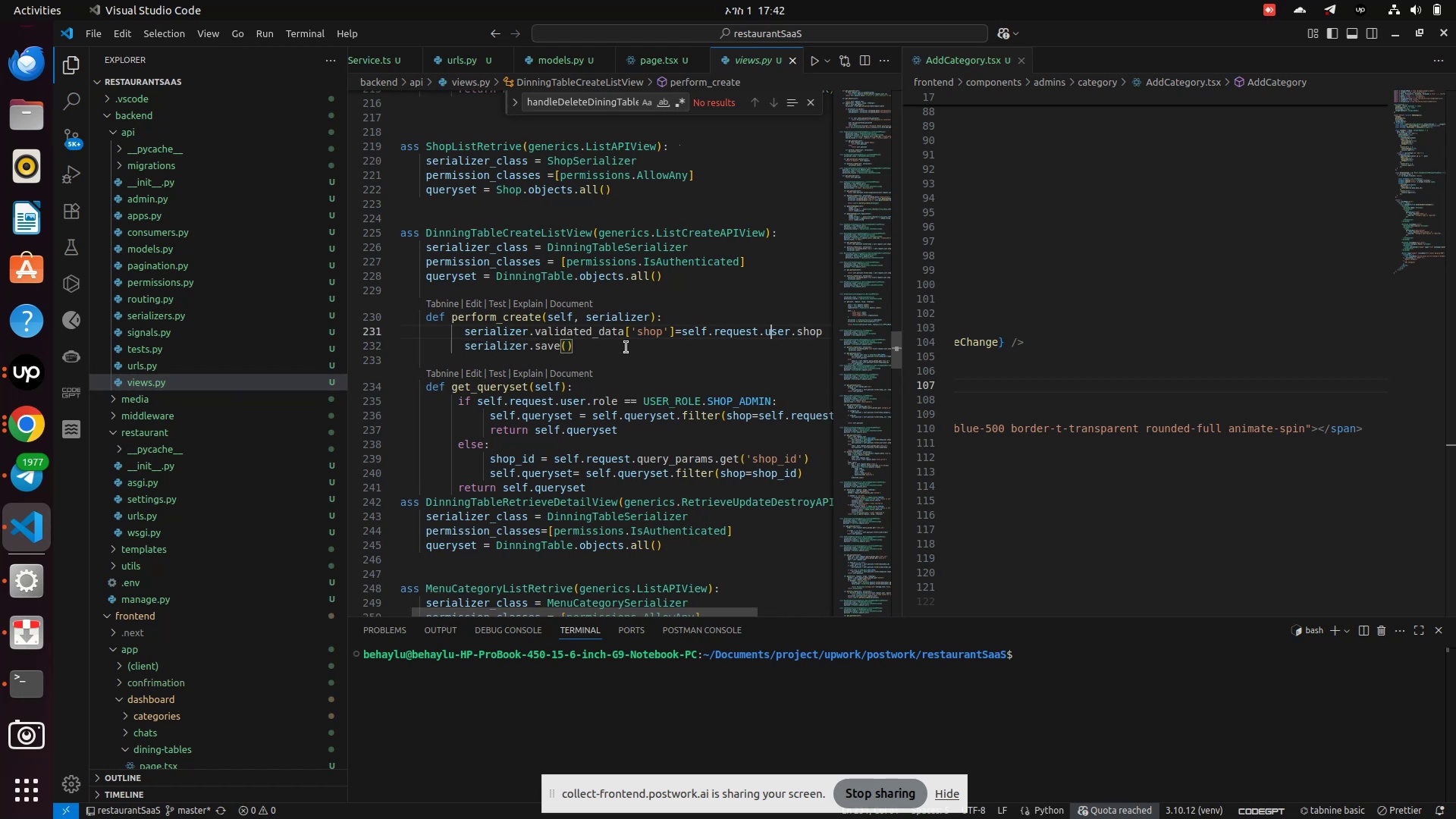 
key(ArrowLeft)
 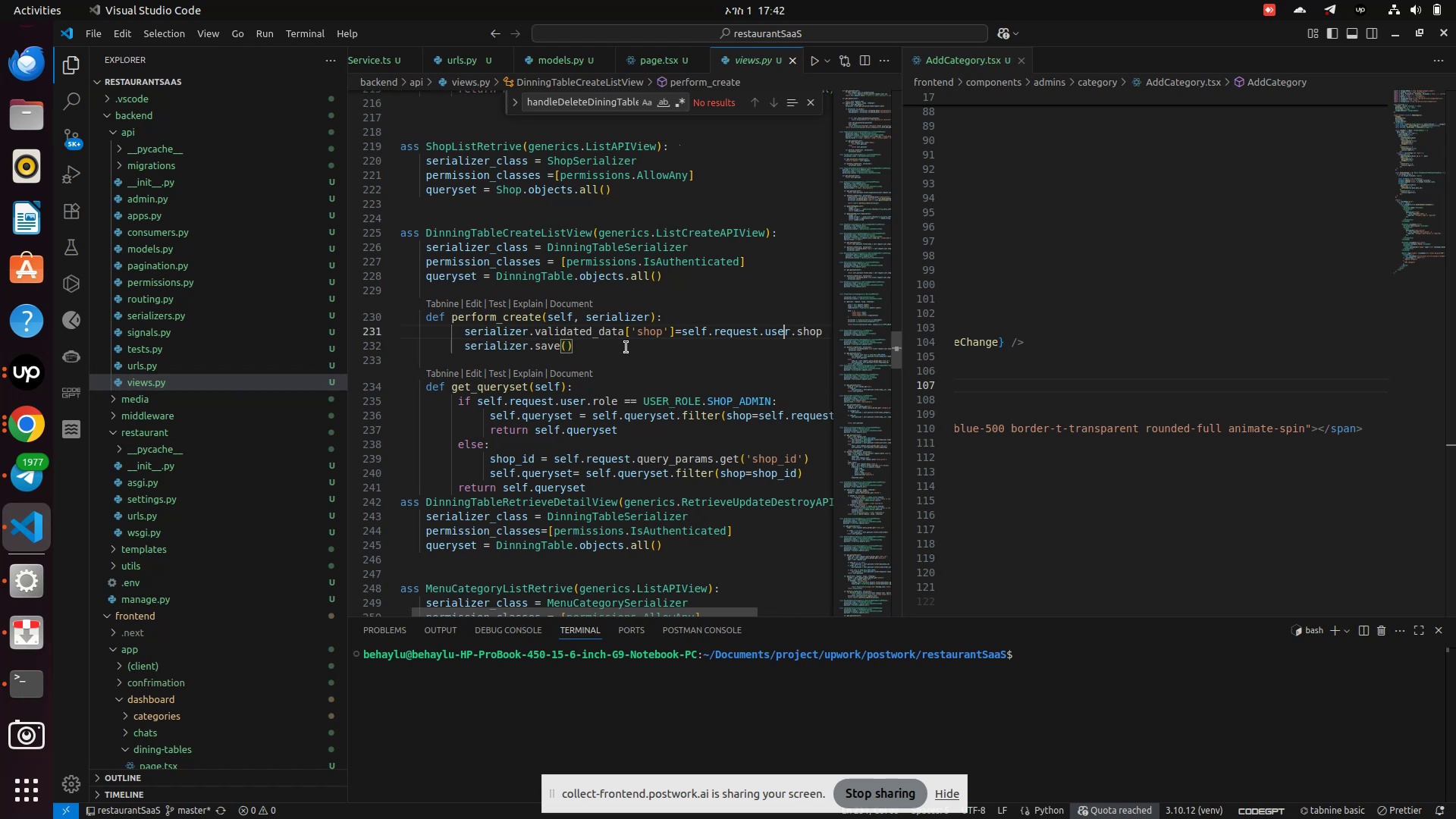 
key(ArrowLeft)
 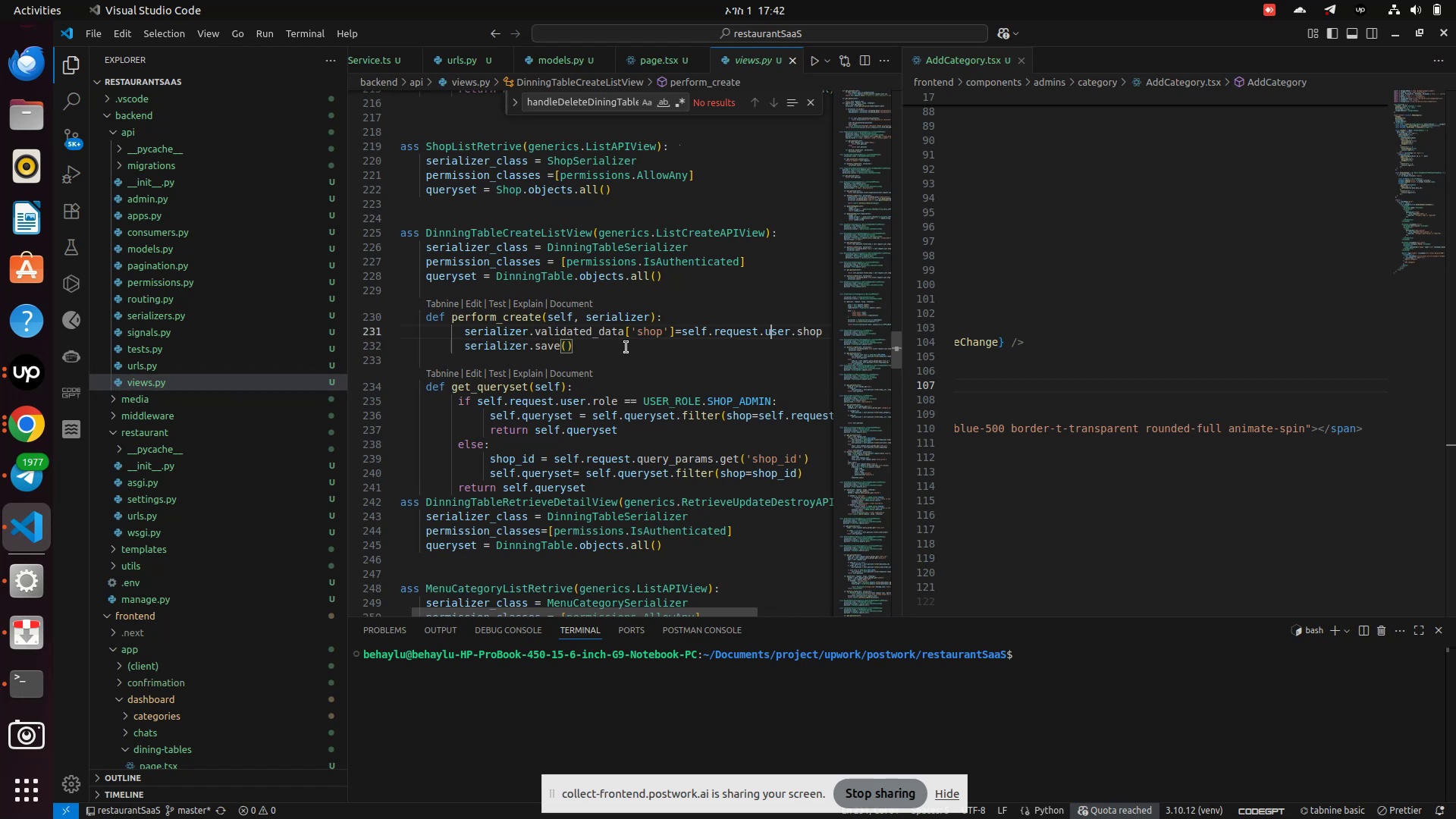 
key(ArrowLeft)
 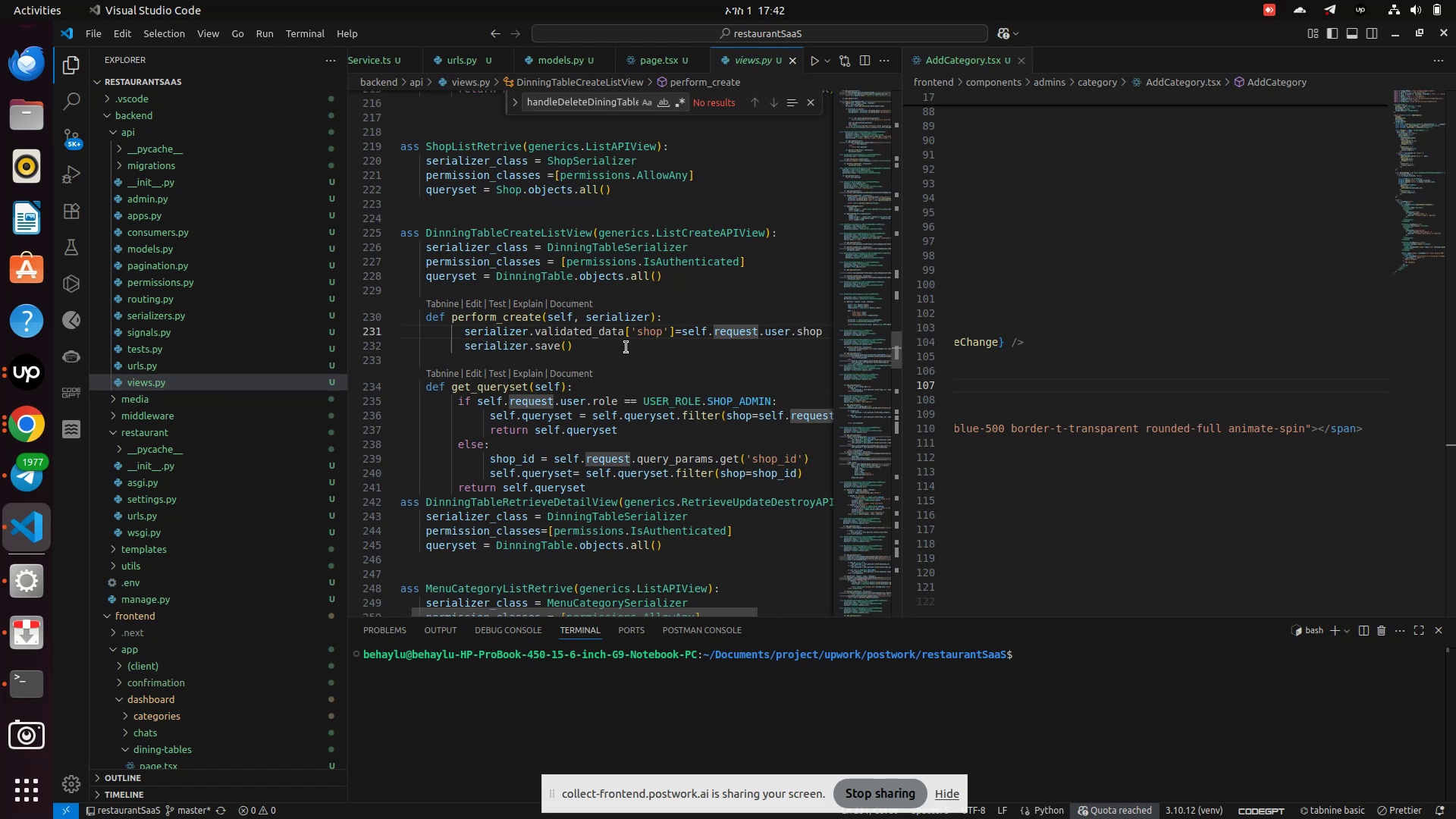 
hold_key(key=ArrowRight, duration=0.72)
 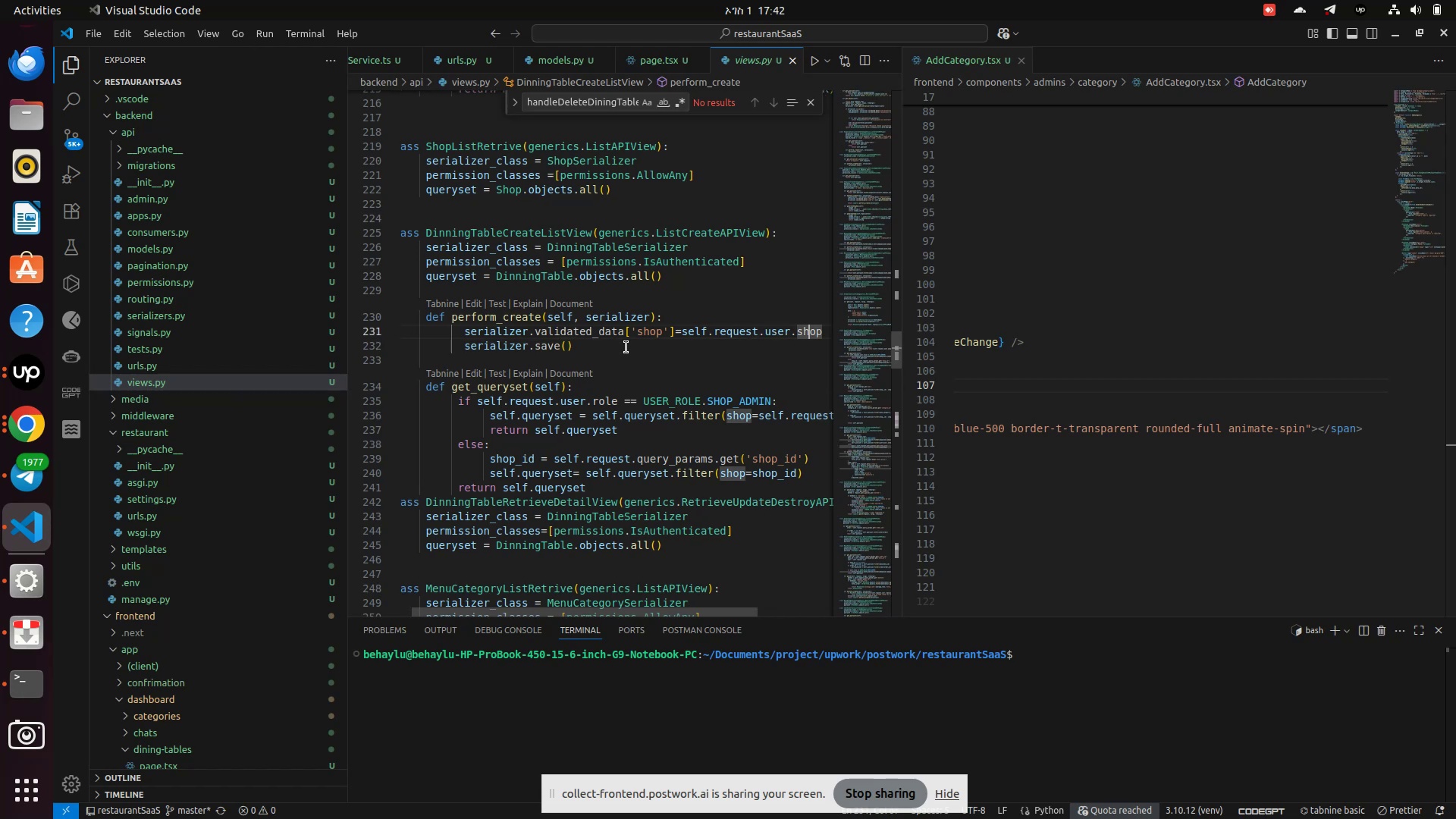 
key(ArrowUp)
 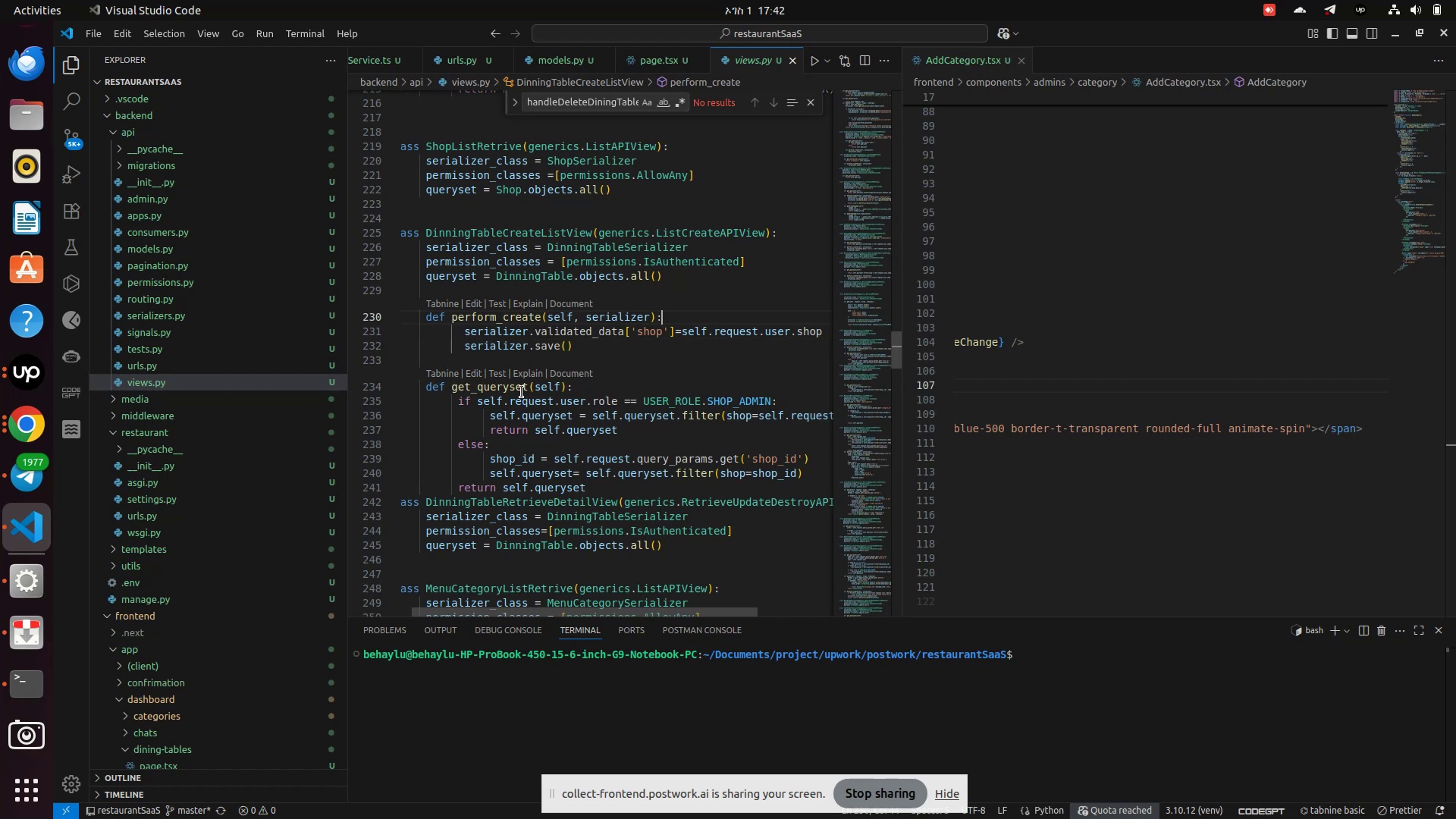 
left_click([21, 427])
 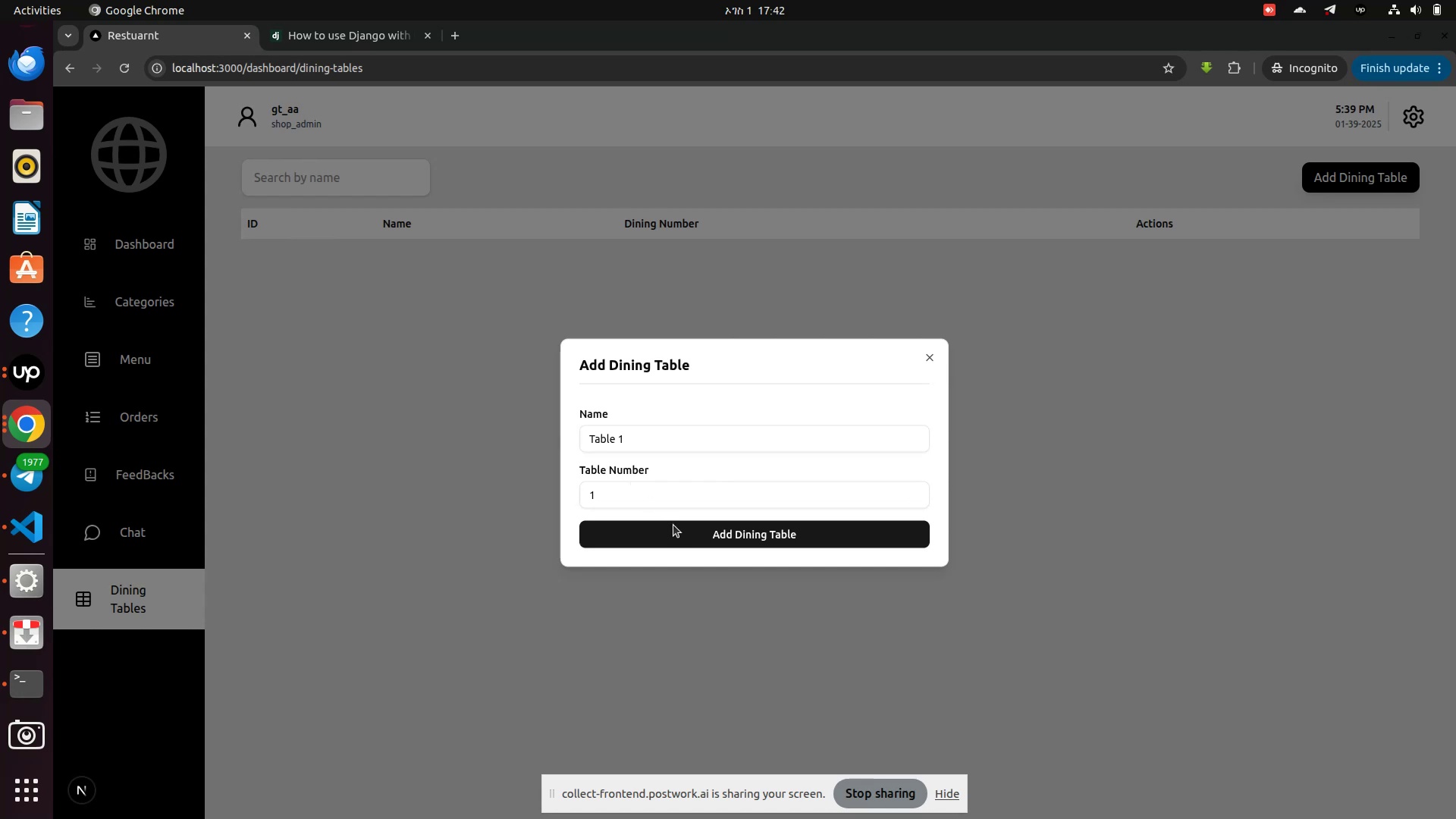 
left_click([678, 533])
 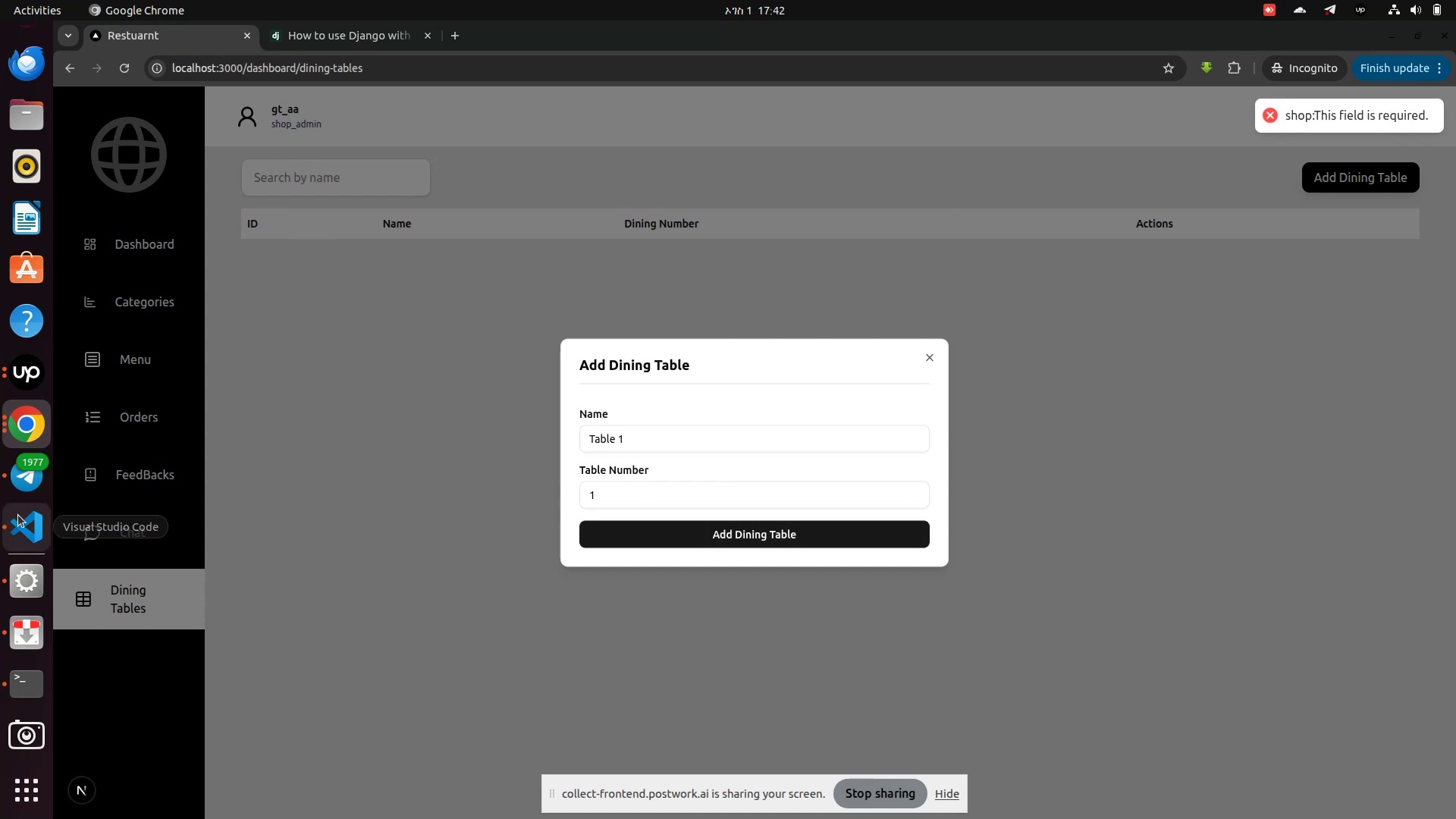 
left_click([30, 534])
 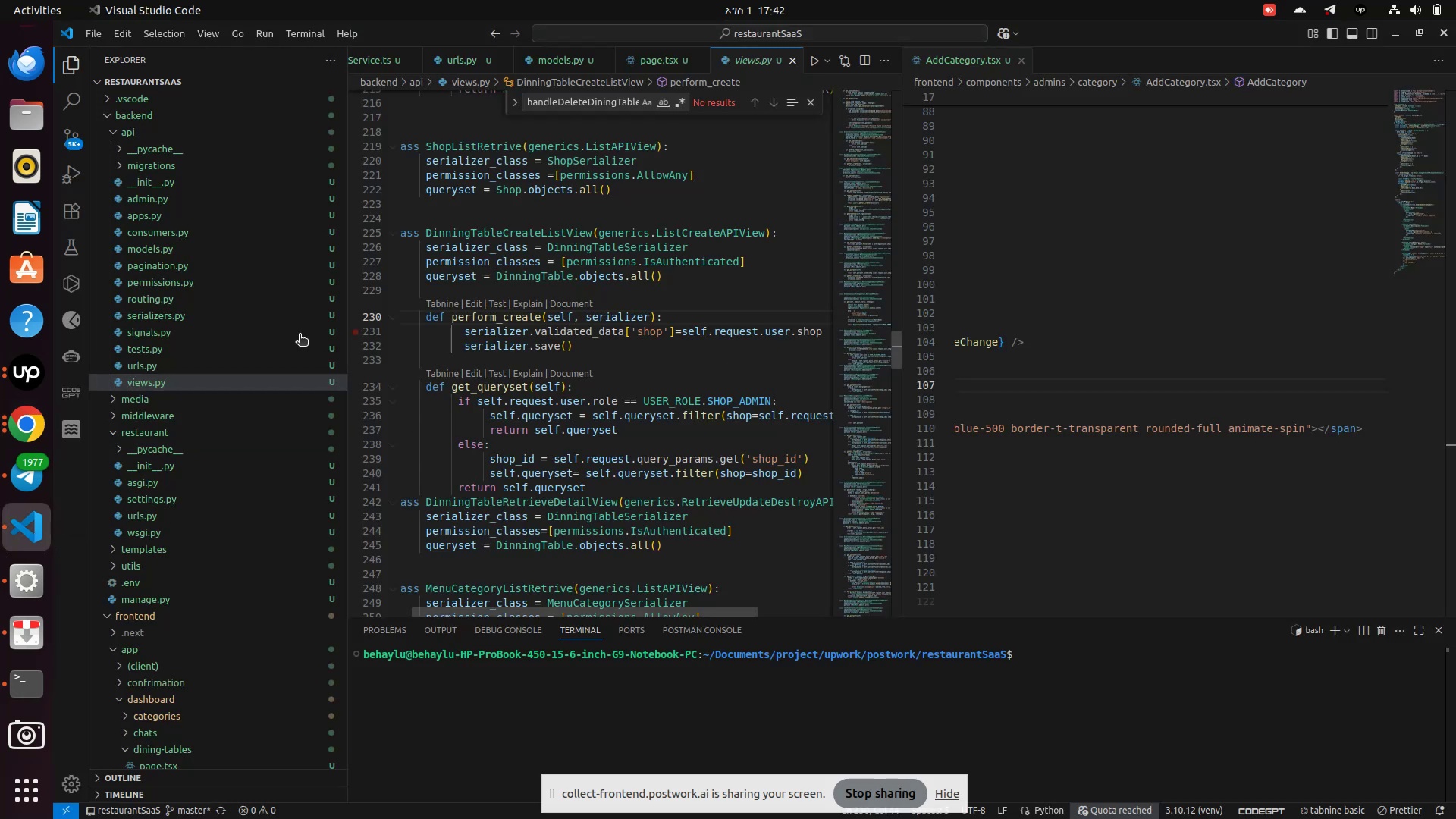 
left_click([154, 250])
 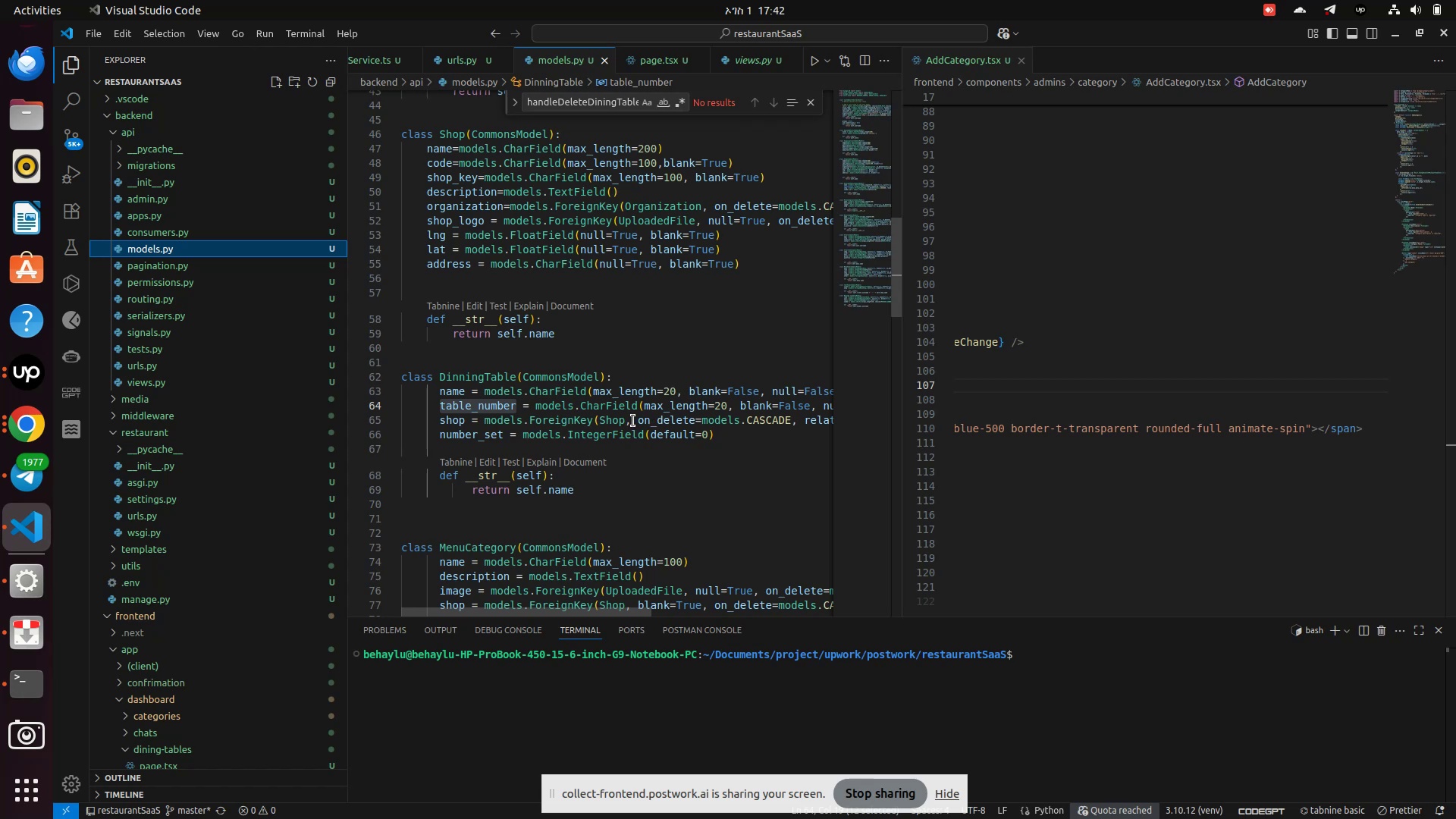 
left_click([633, 421])
 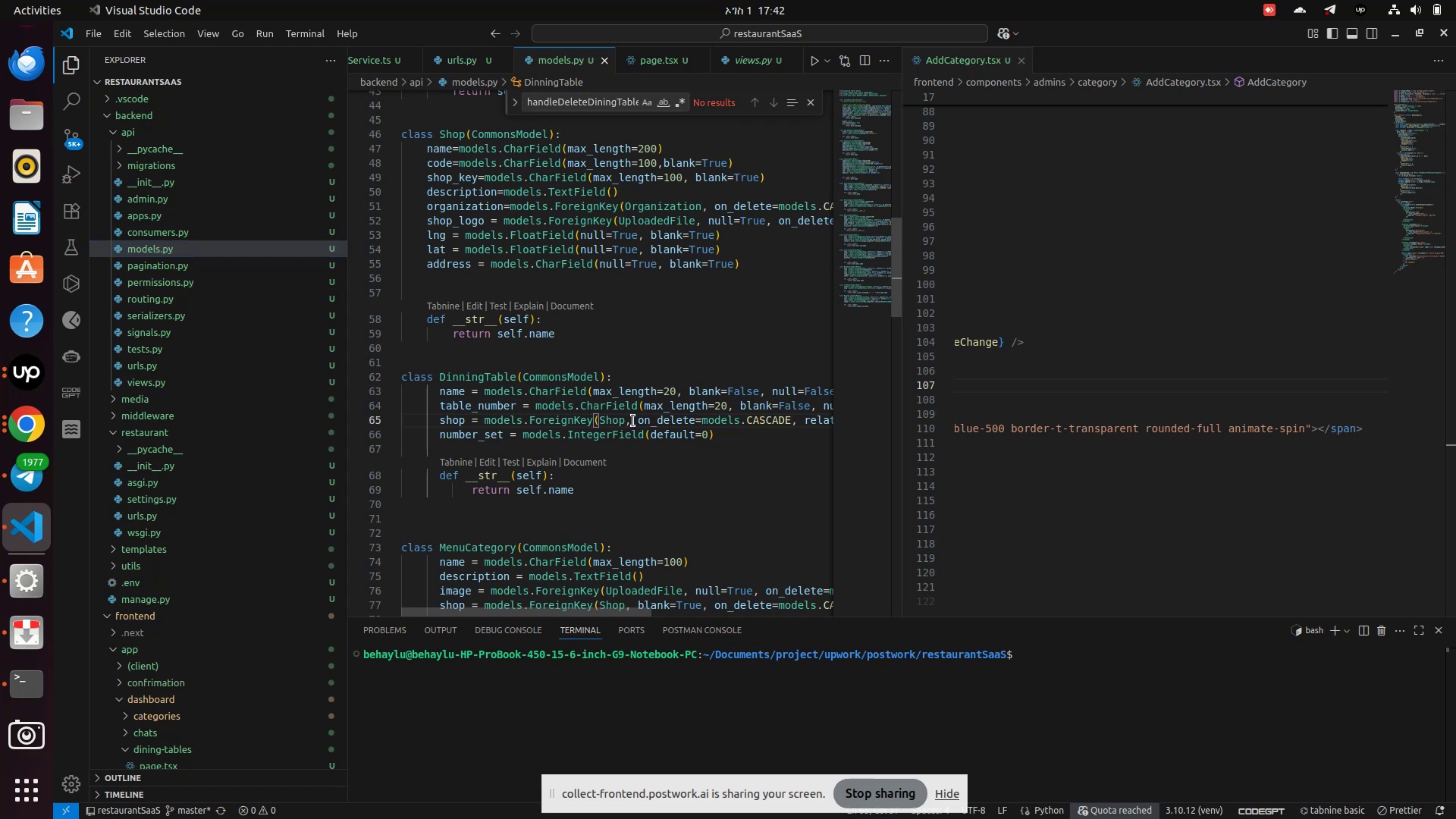 
hold_key(key=ArrowRight, duration=1.51)
 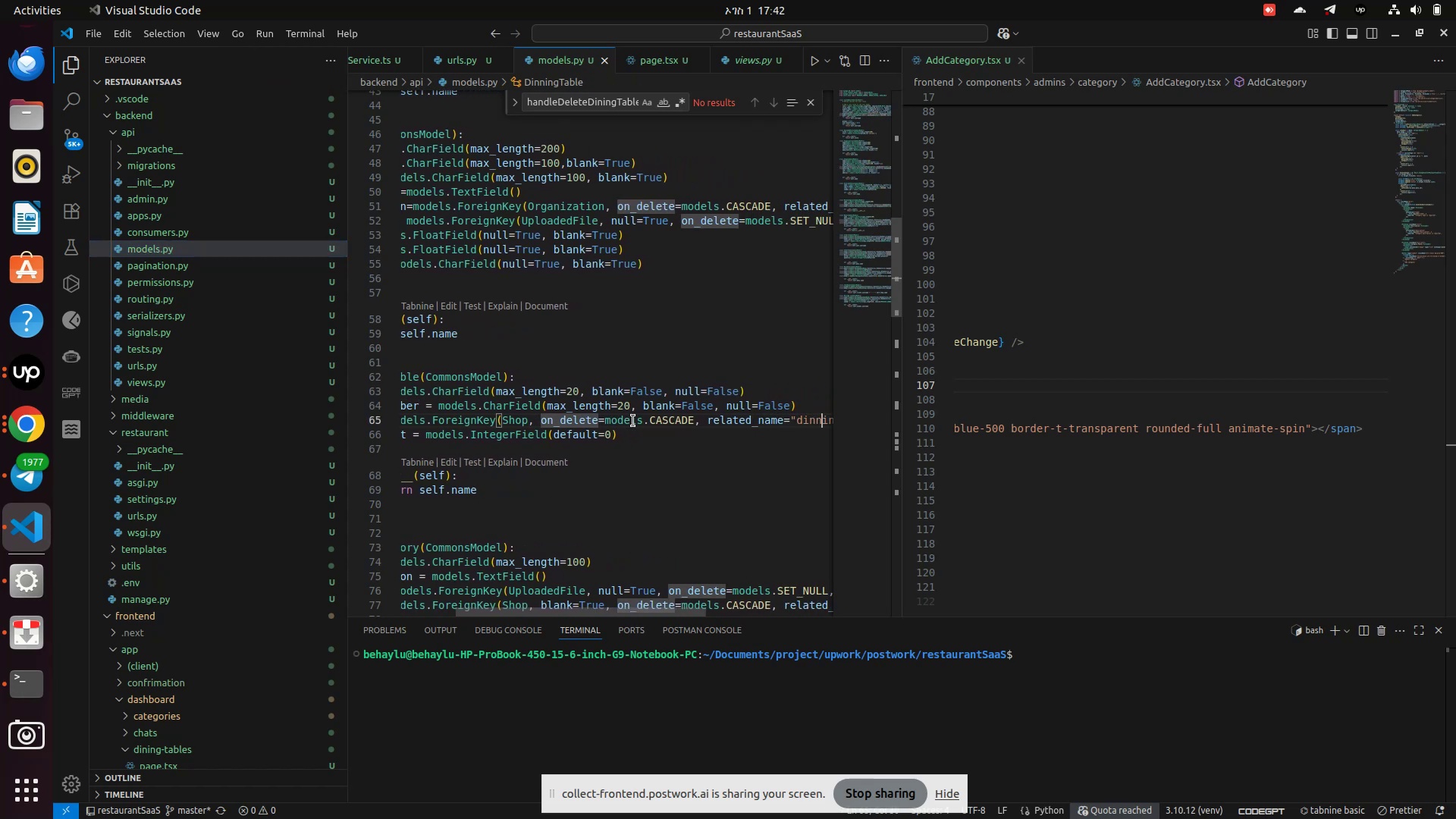 
hold_key(key=ArrowRight, duration=1.39)
 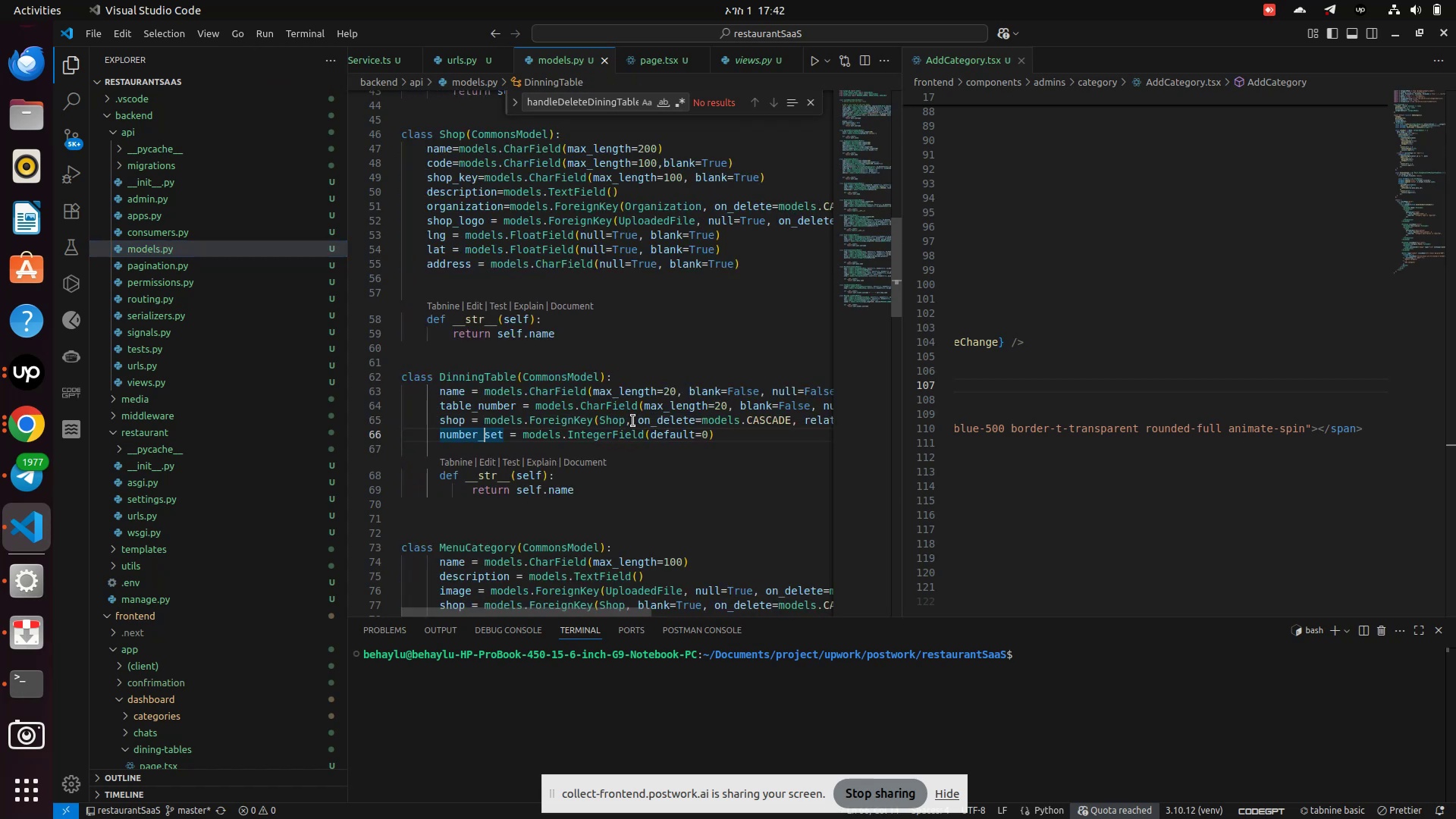 
key(ArrowRight)
 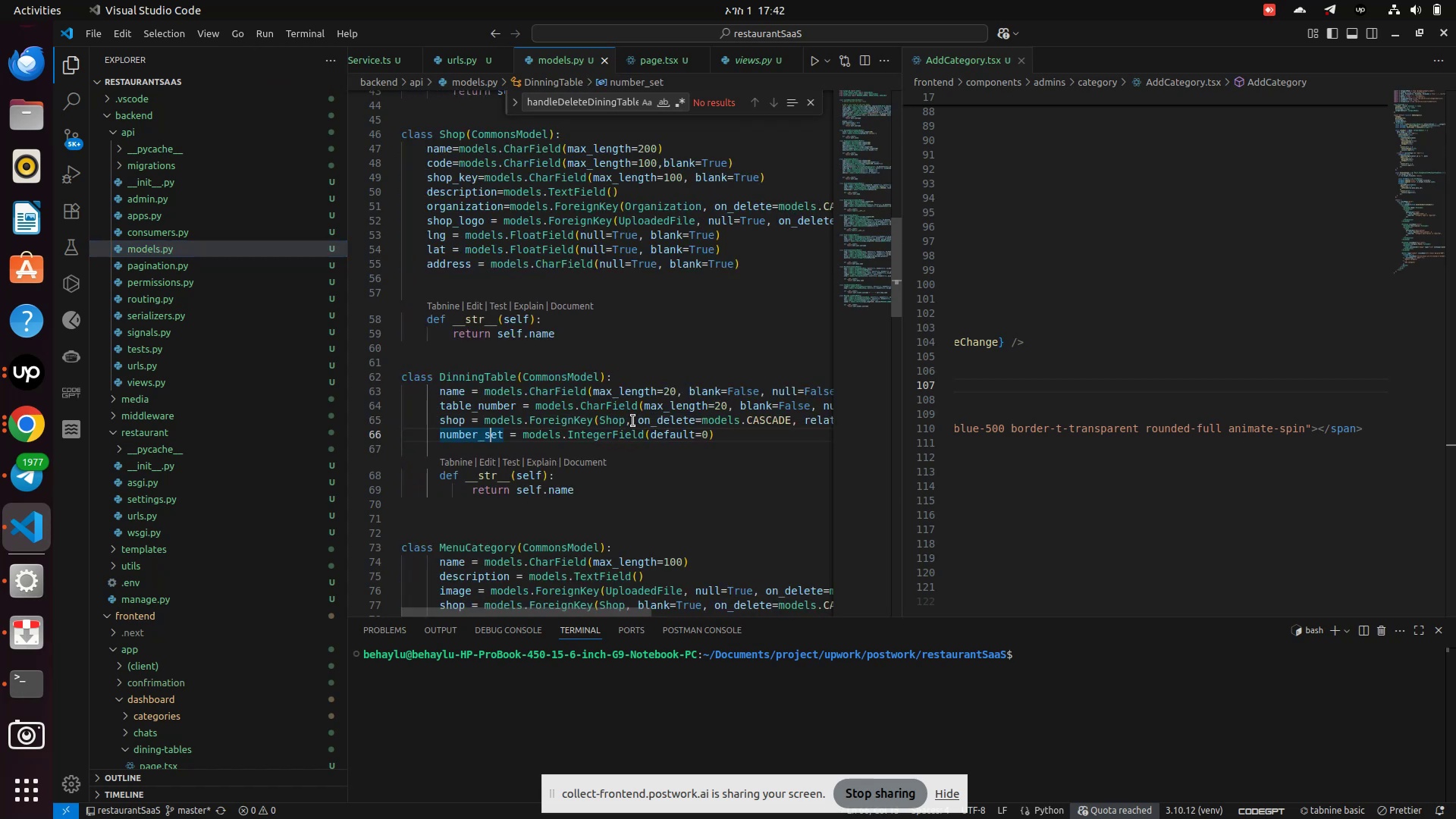 
key(ArrowUp)
 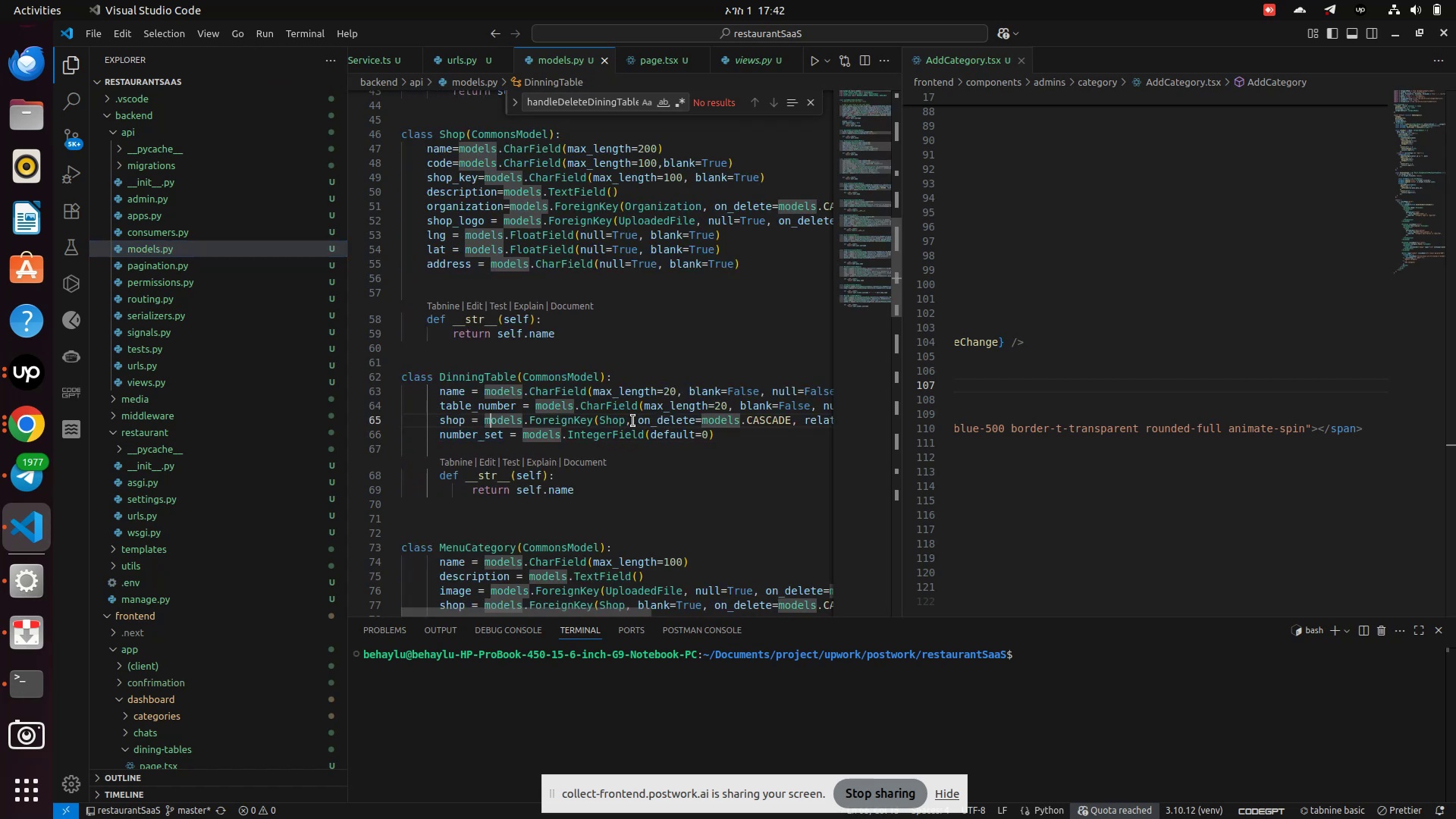 
hold_key(key=ArrowRight, duration=0.95)
 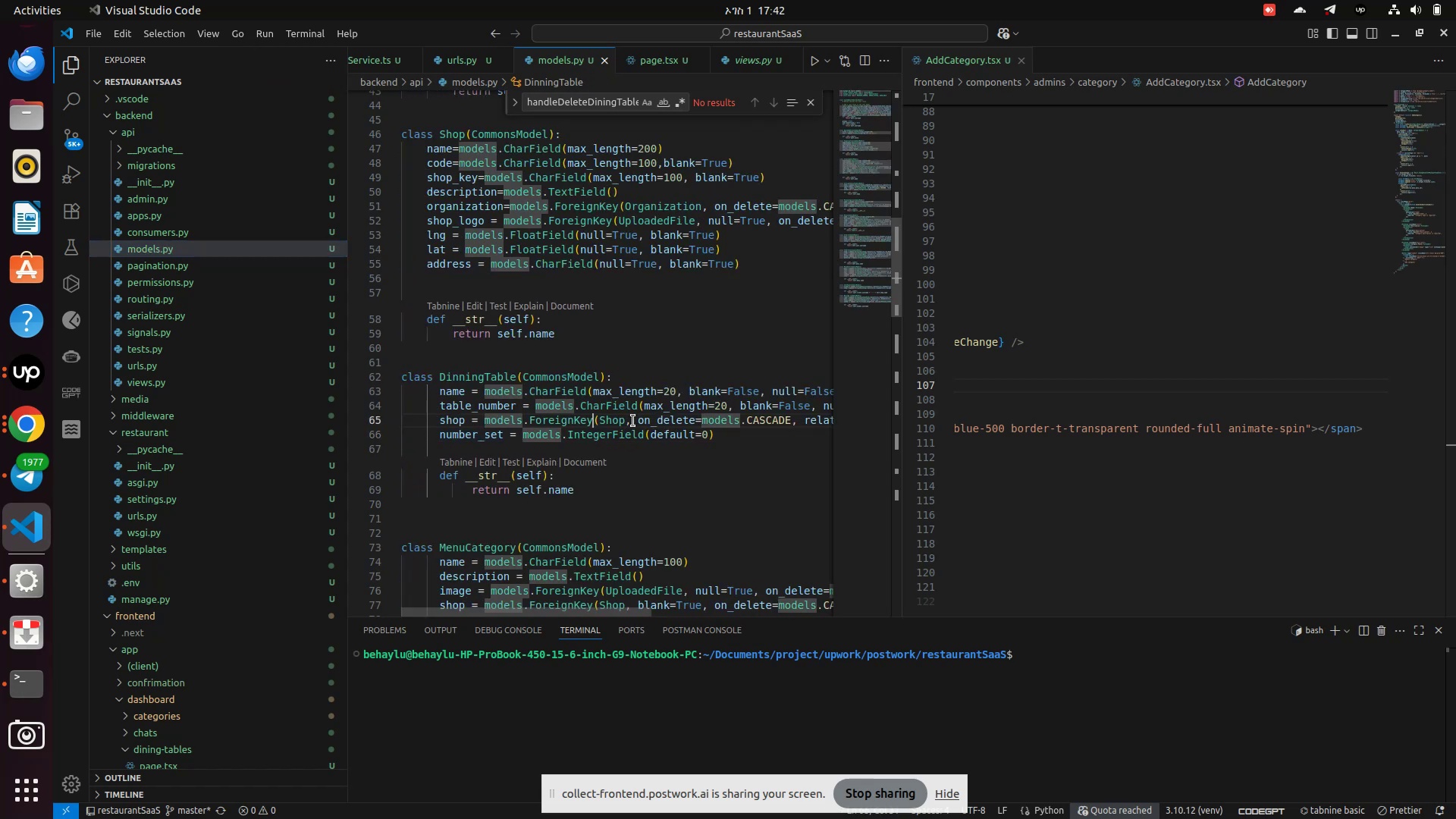 
key(ArrowRight)
 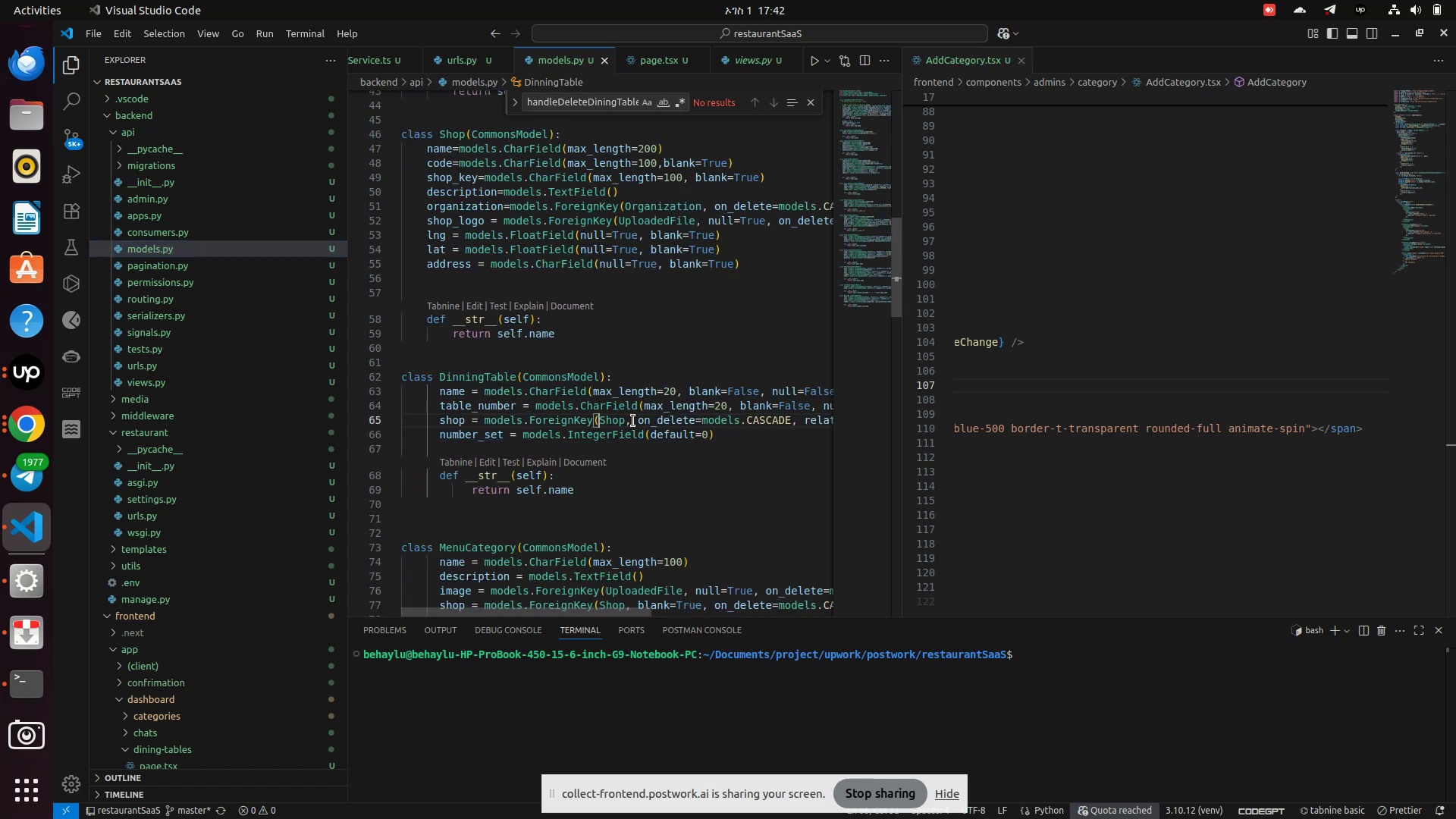 
key(ArrowRight)
 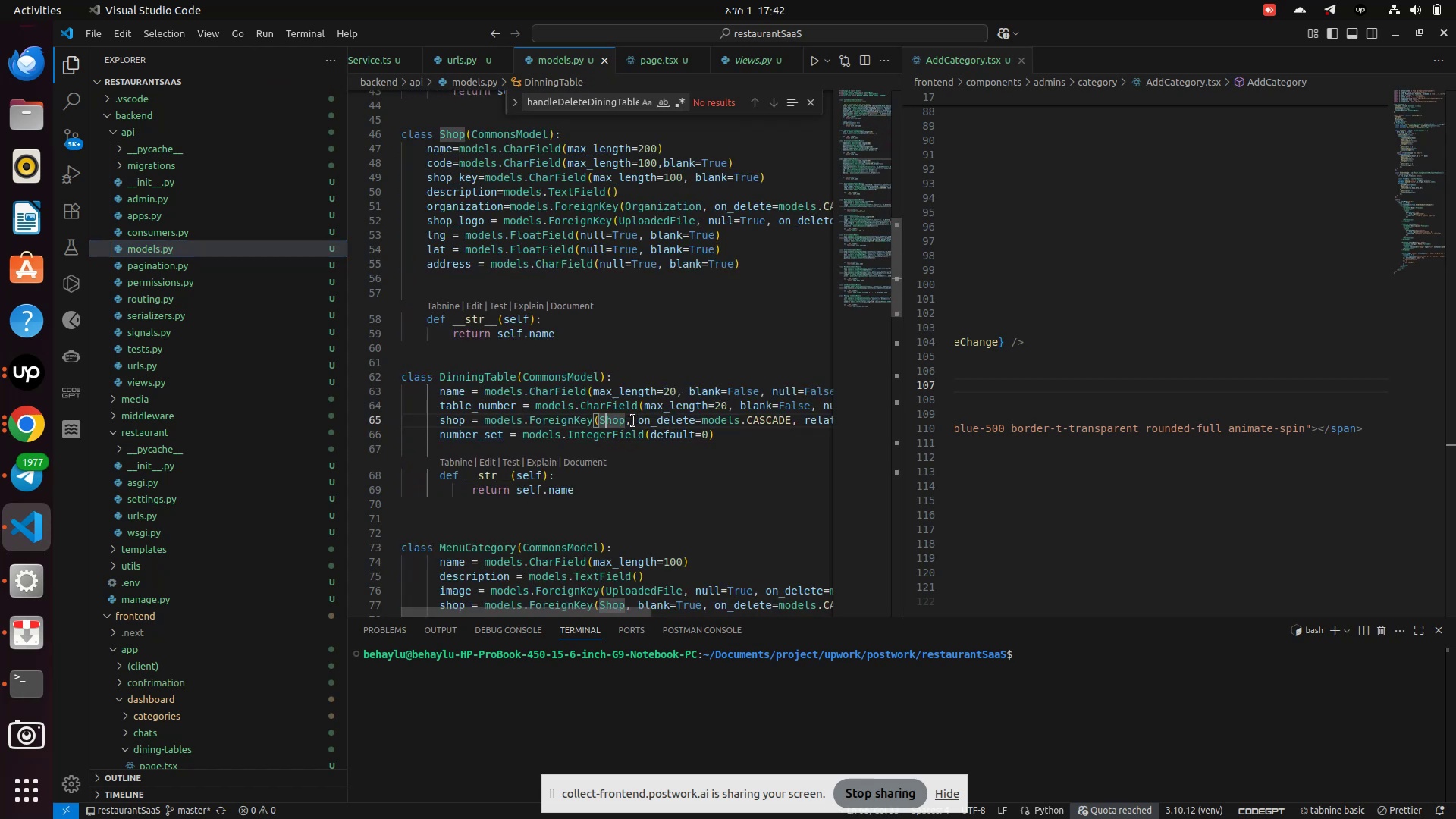 
key(ArrowRight)
 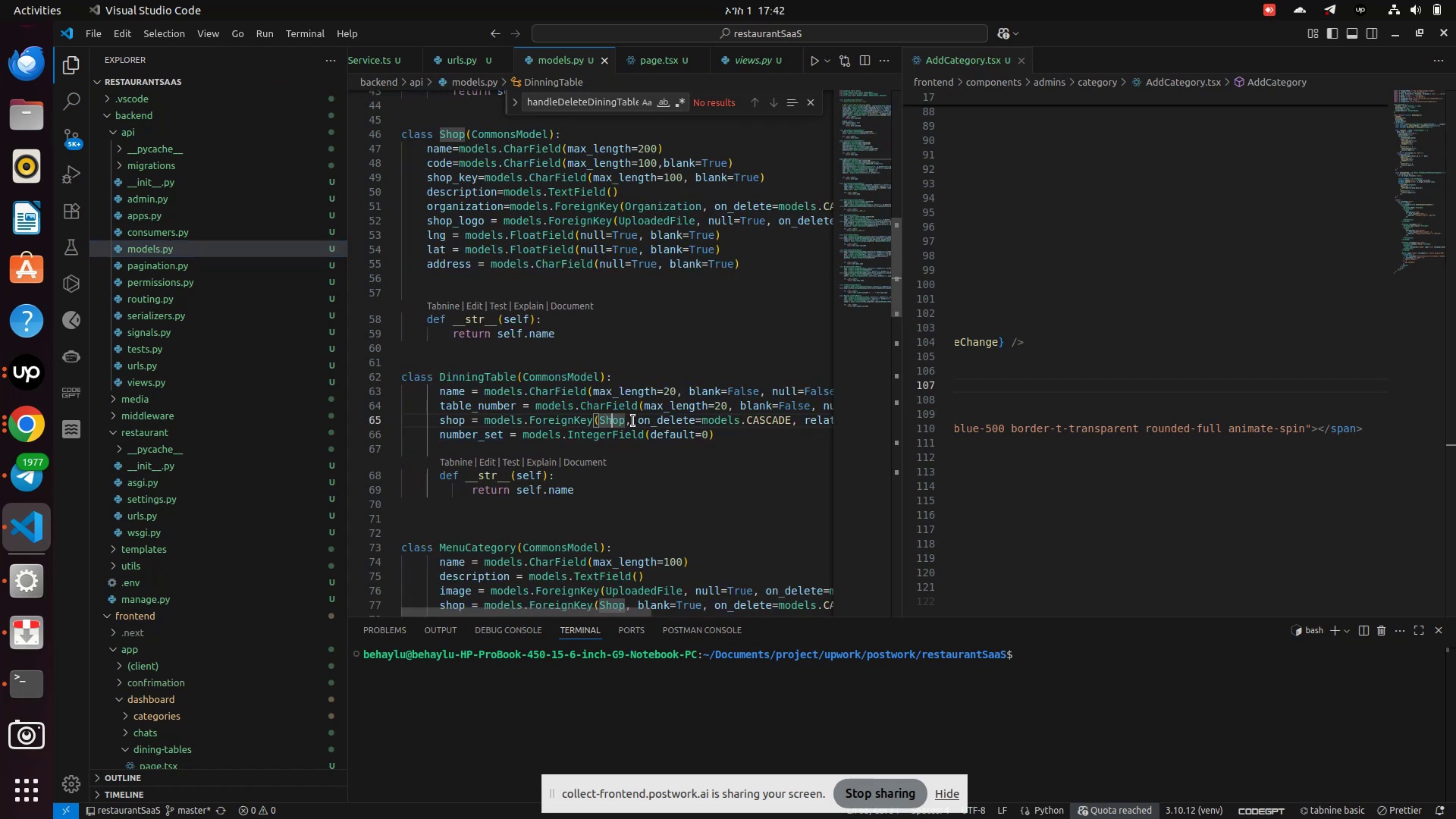 
key(ArrowRight)
 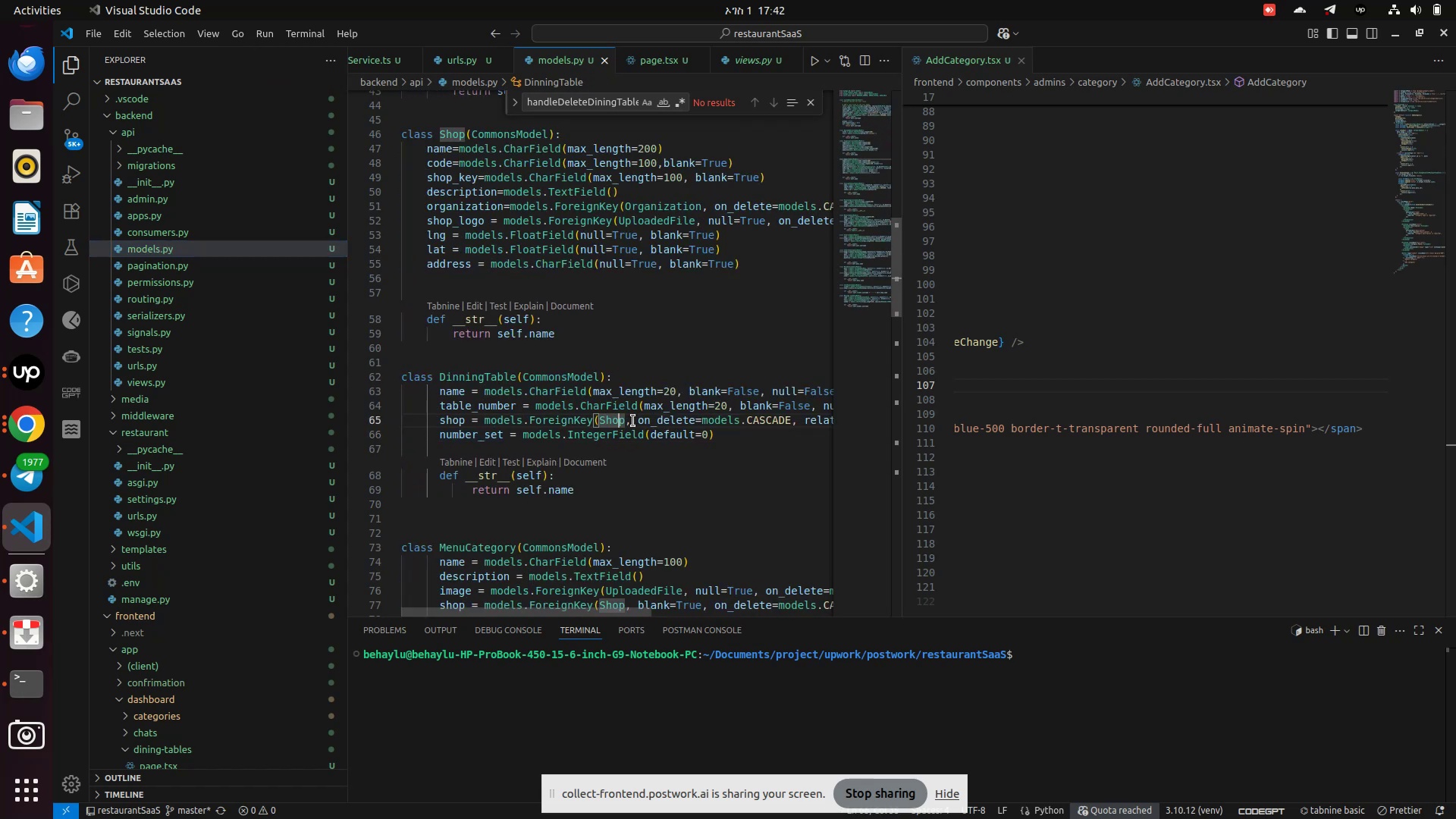 
key(ArrowRight)
 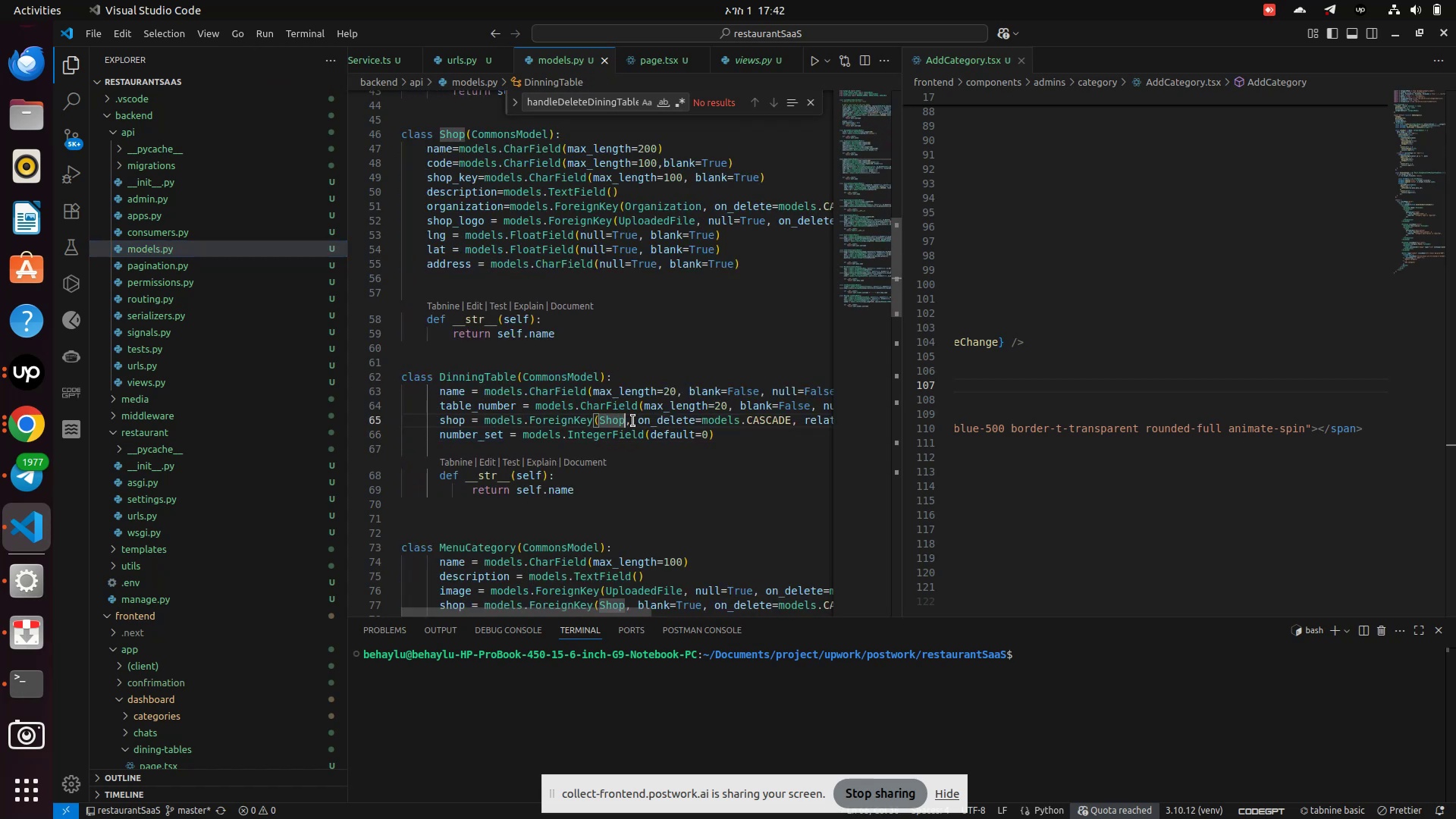 
key(ArrowRight)
 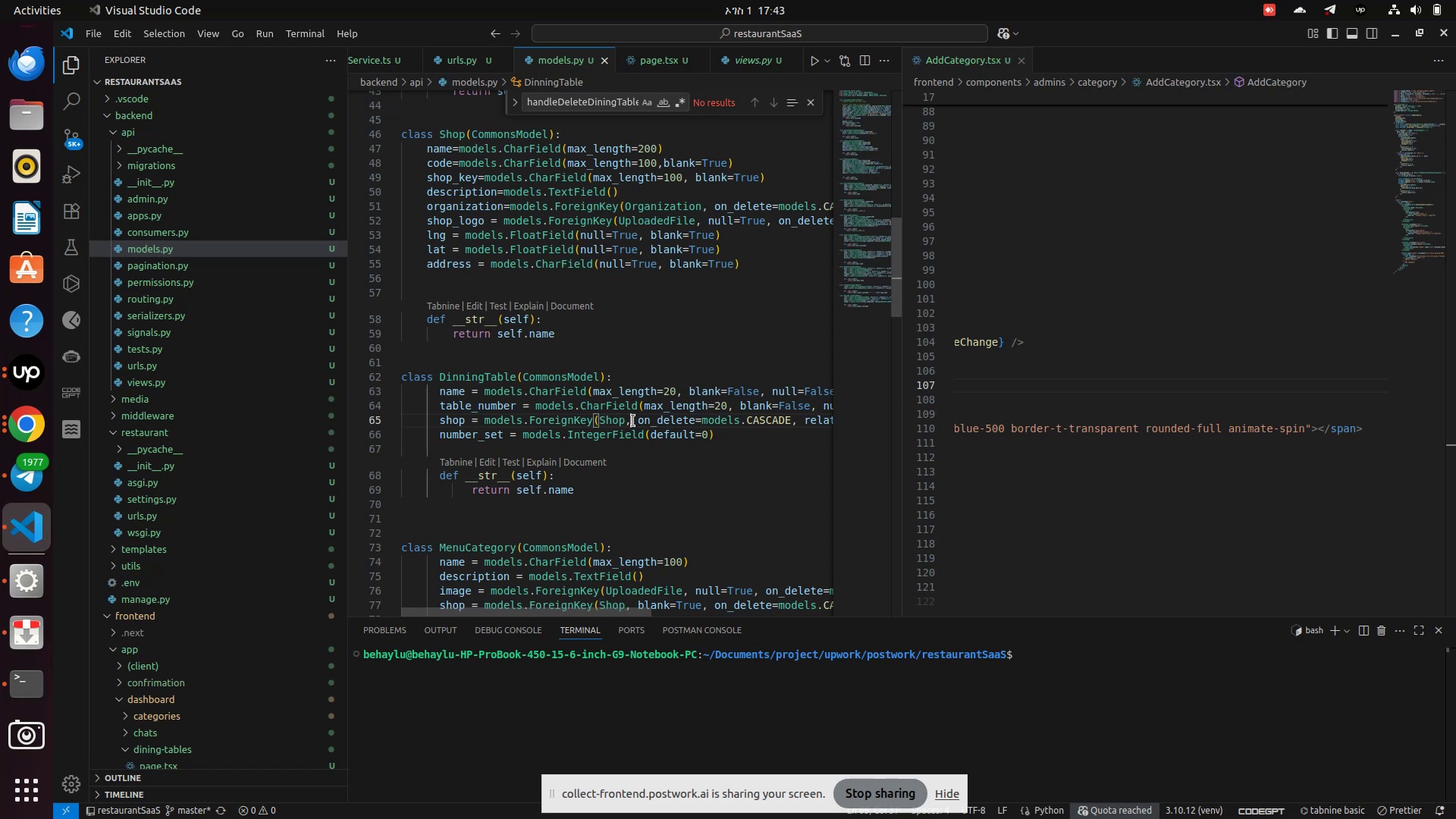 
type( bla)
 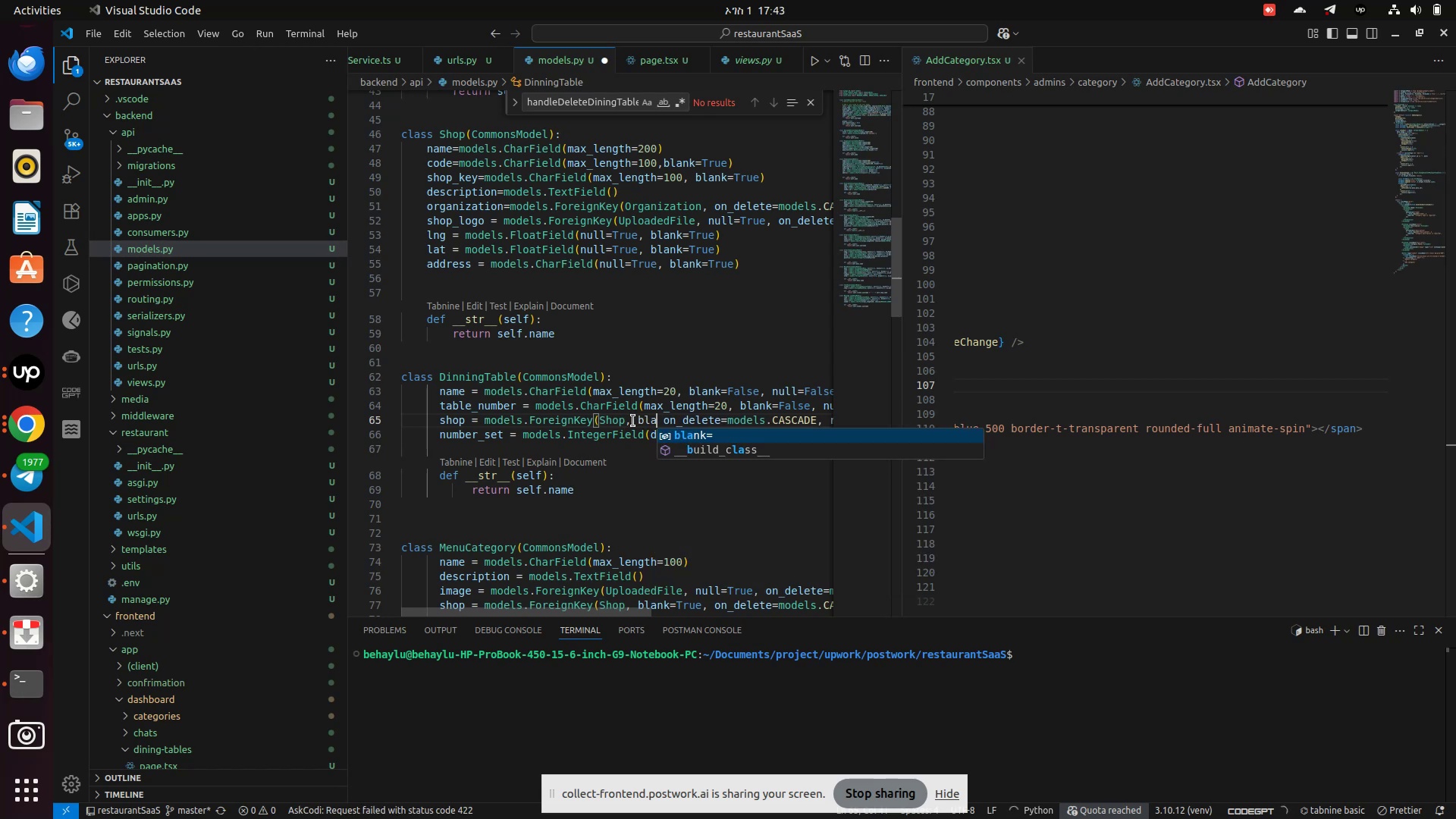 
key(Enter)
 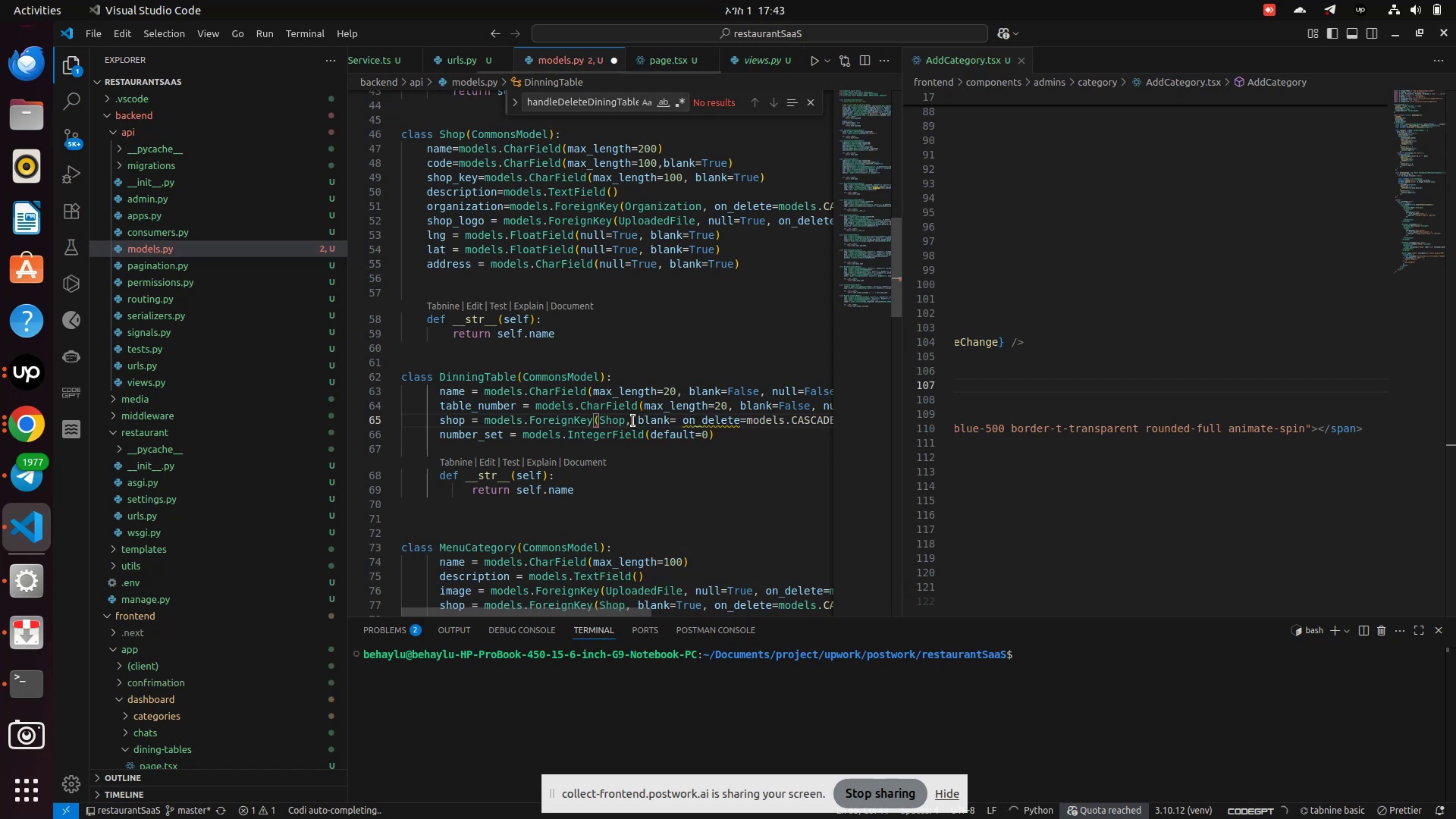 
type(True)
 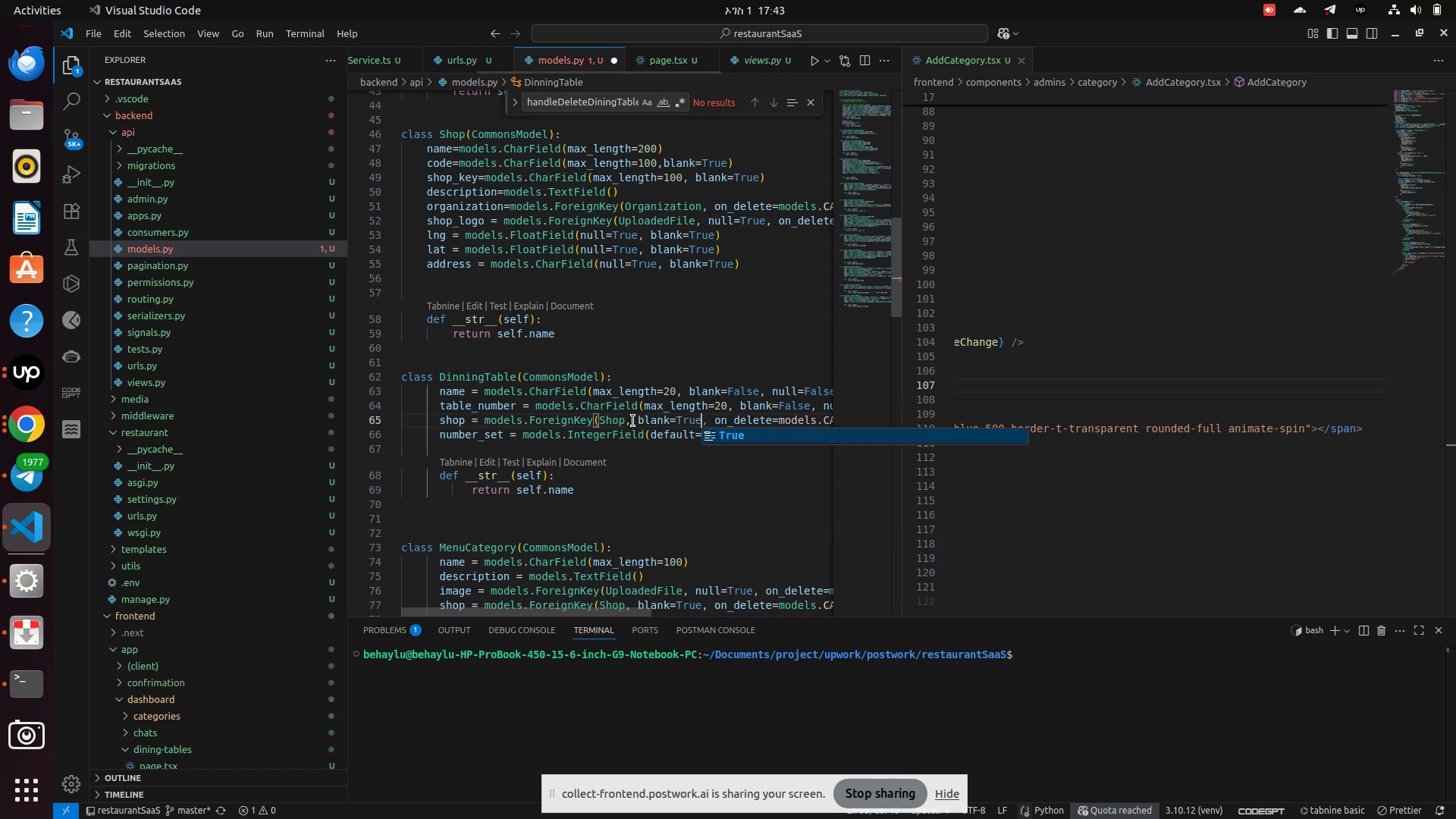 
key(Enter)
 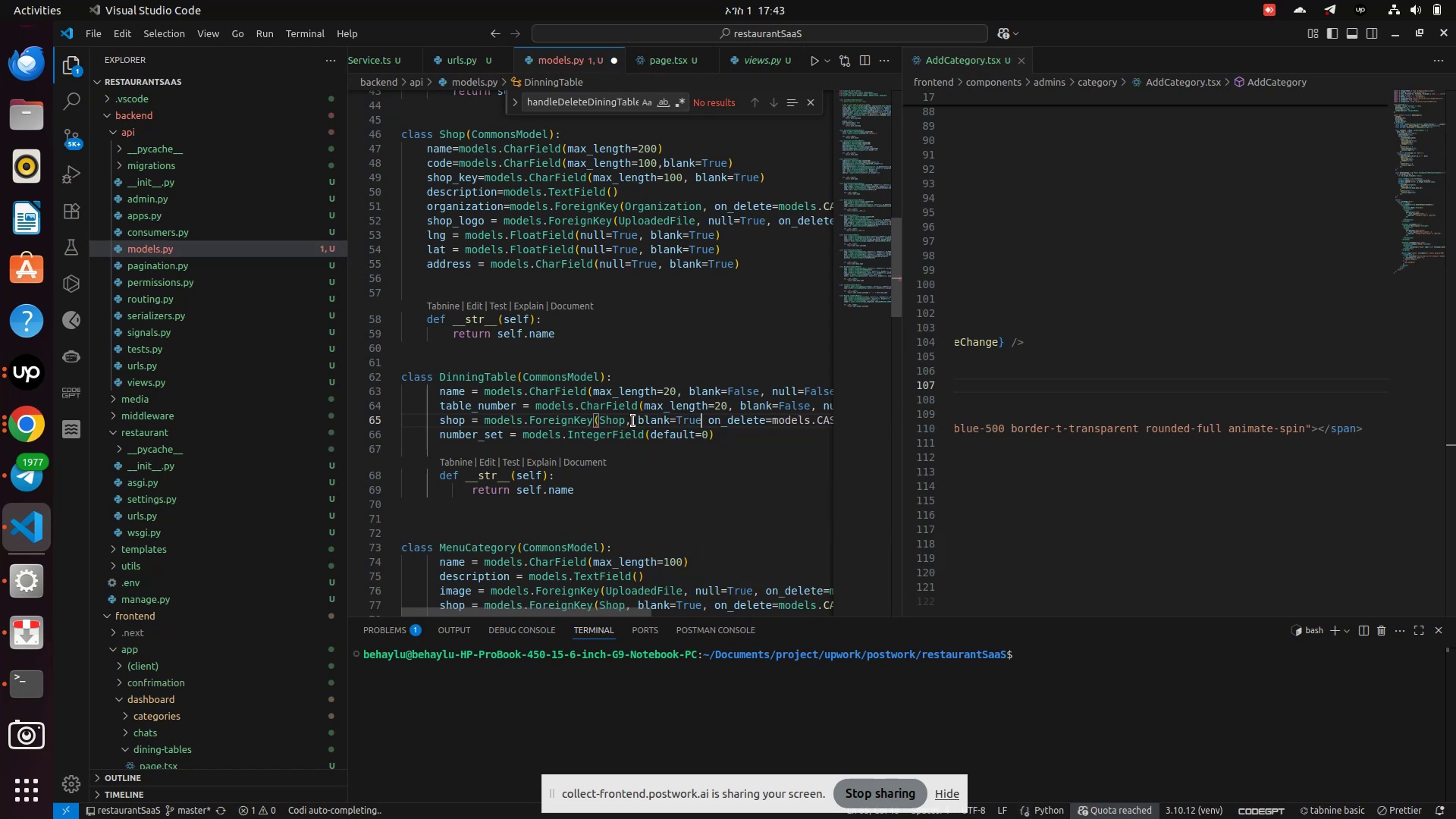 
type(, null=f)
key(Backspace)
type(Fal)
 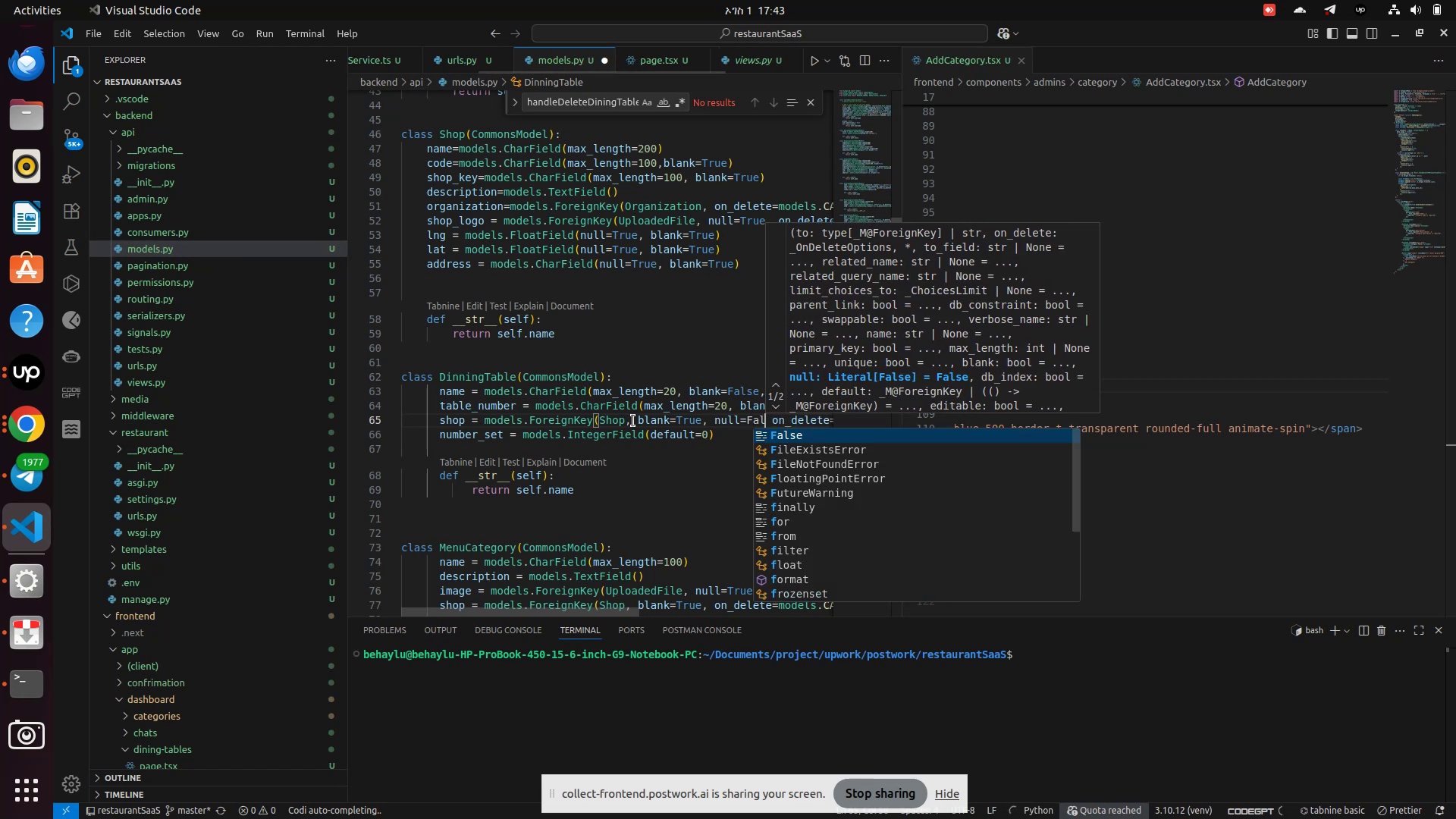 
key(Enter)
 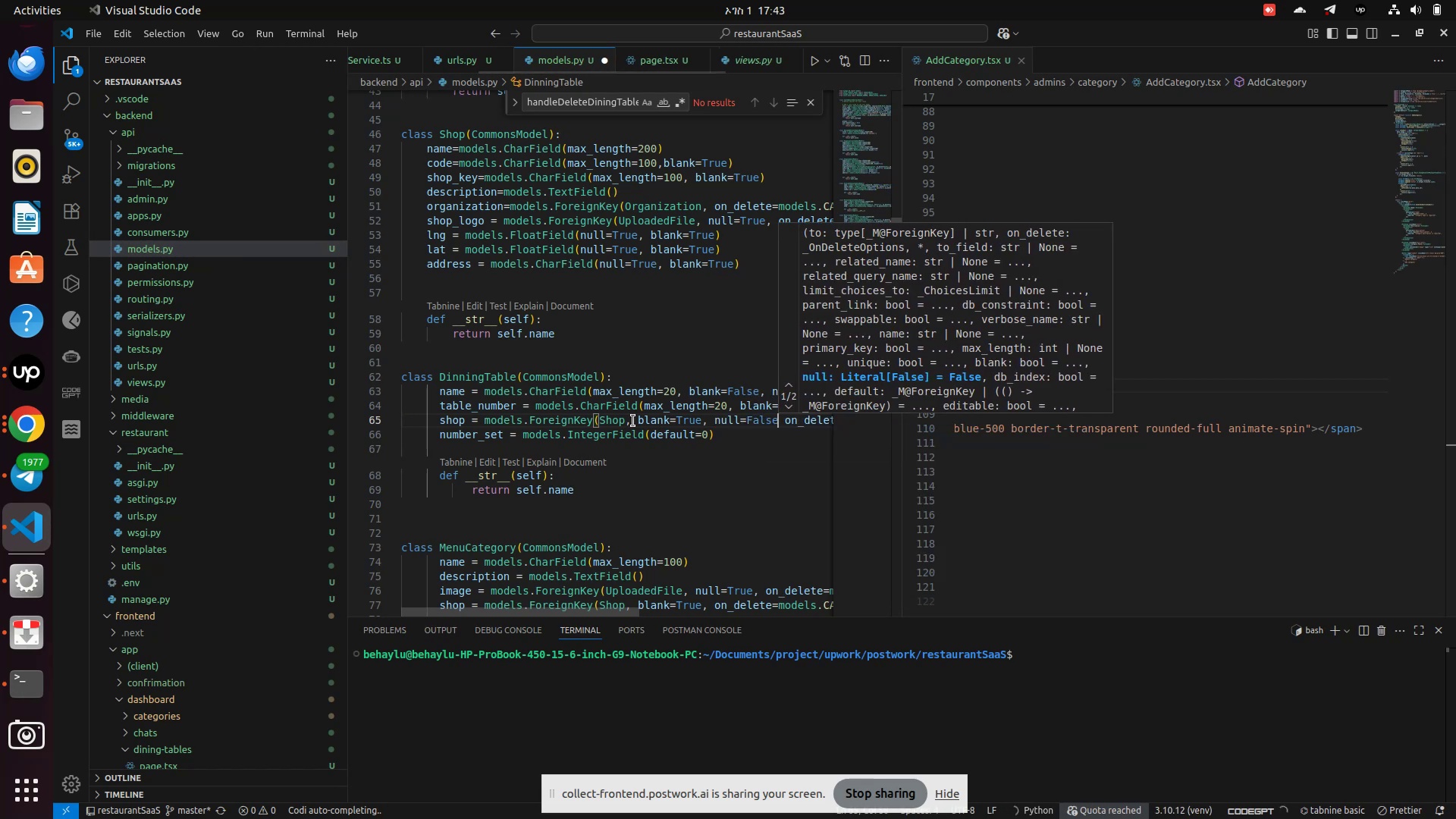 
key(Comma)
 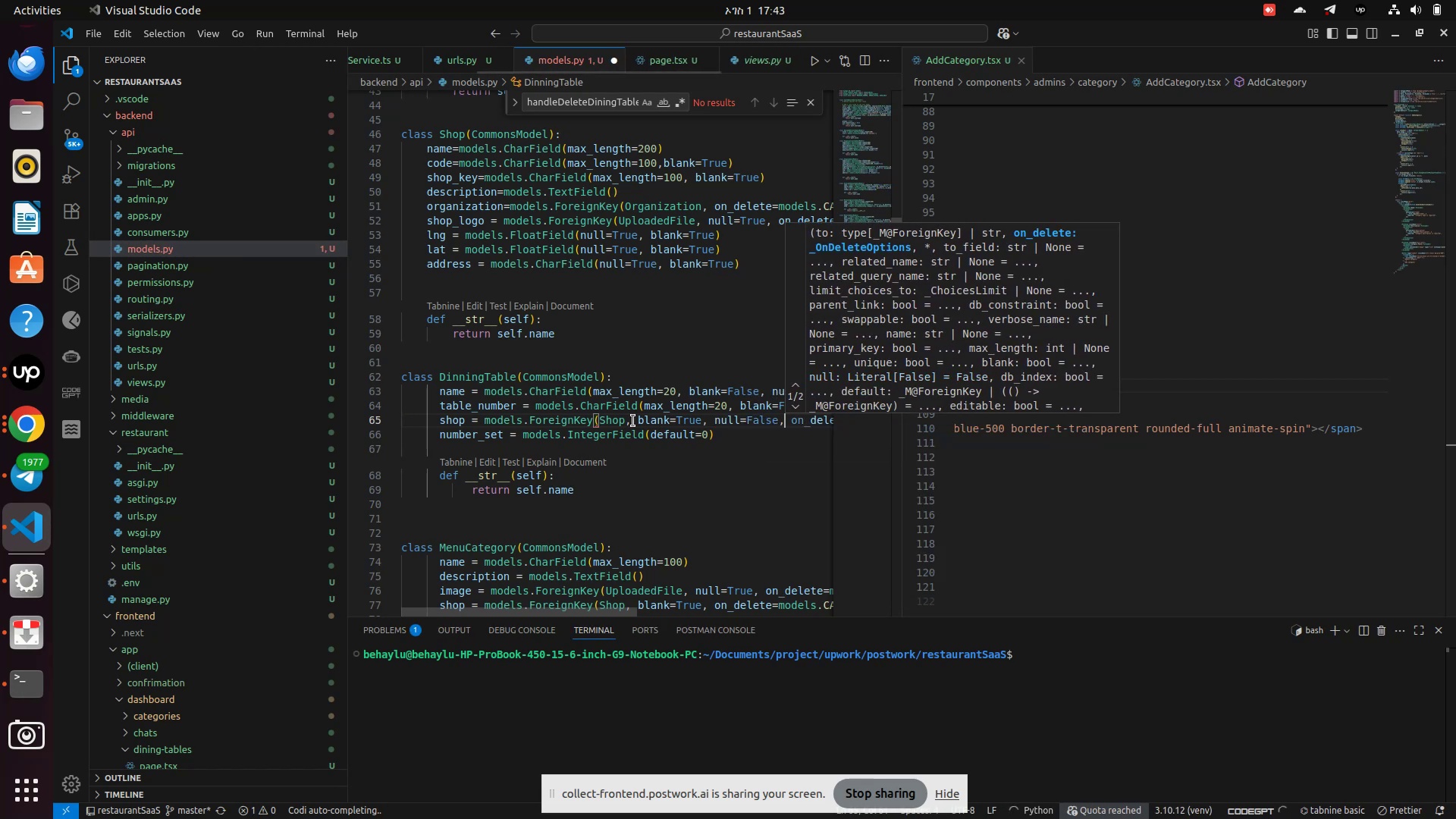 
key(Control+S)
 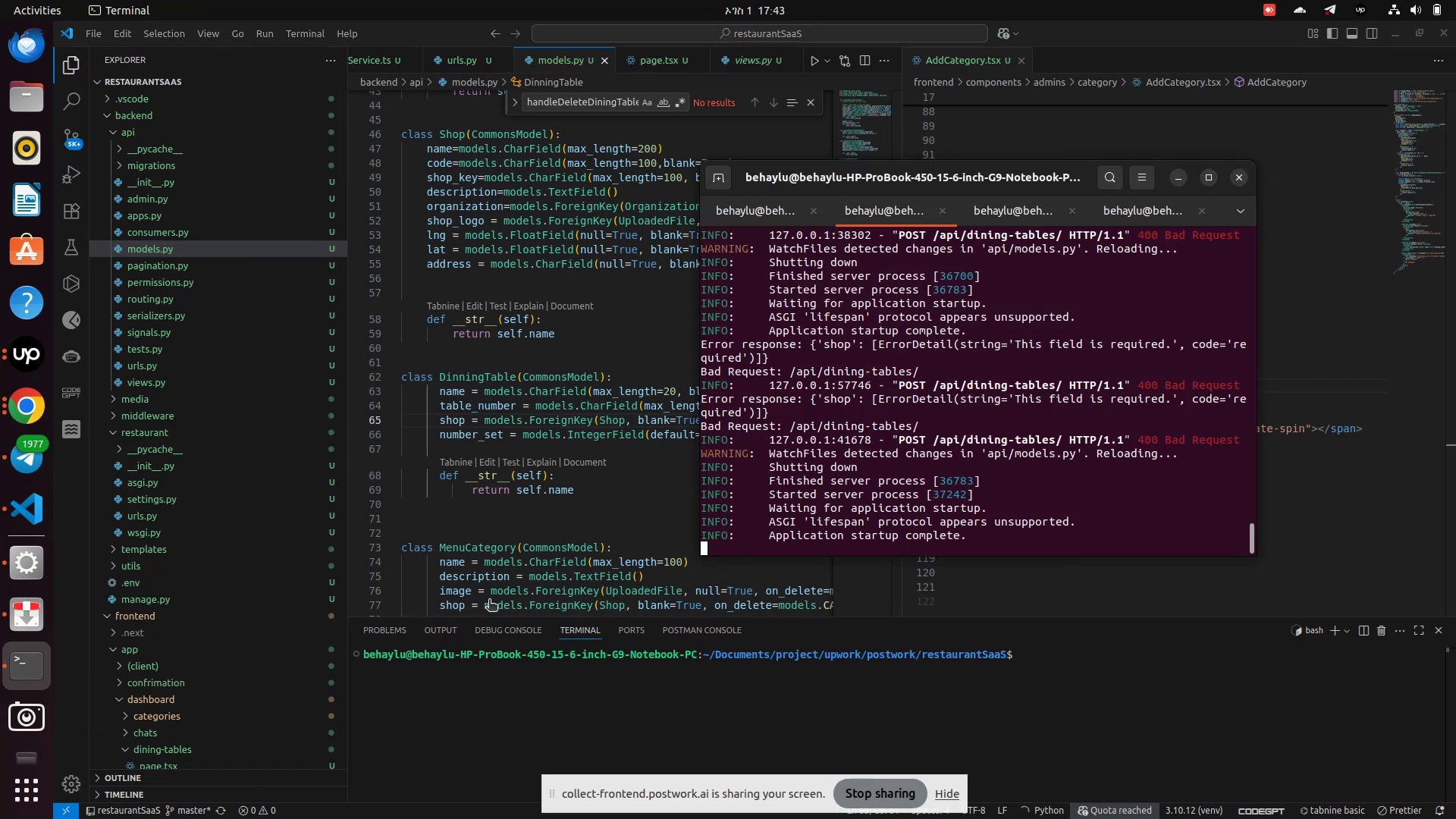 
left_click([1007, 209])
 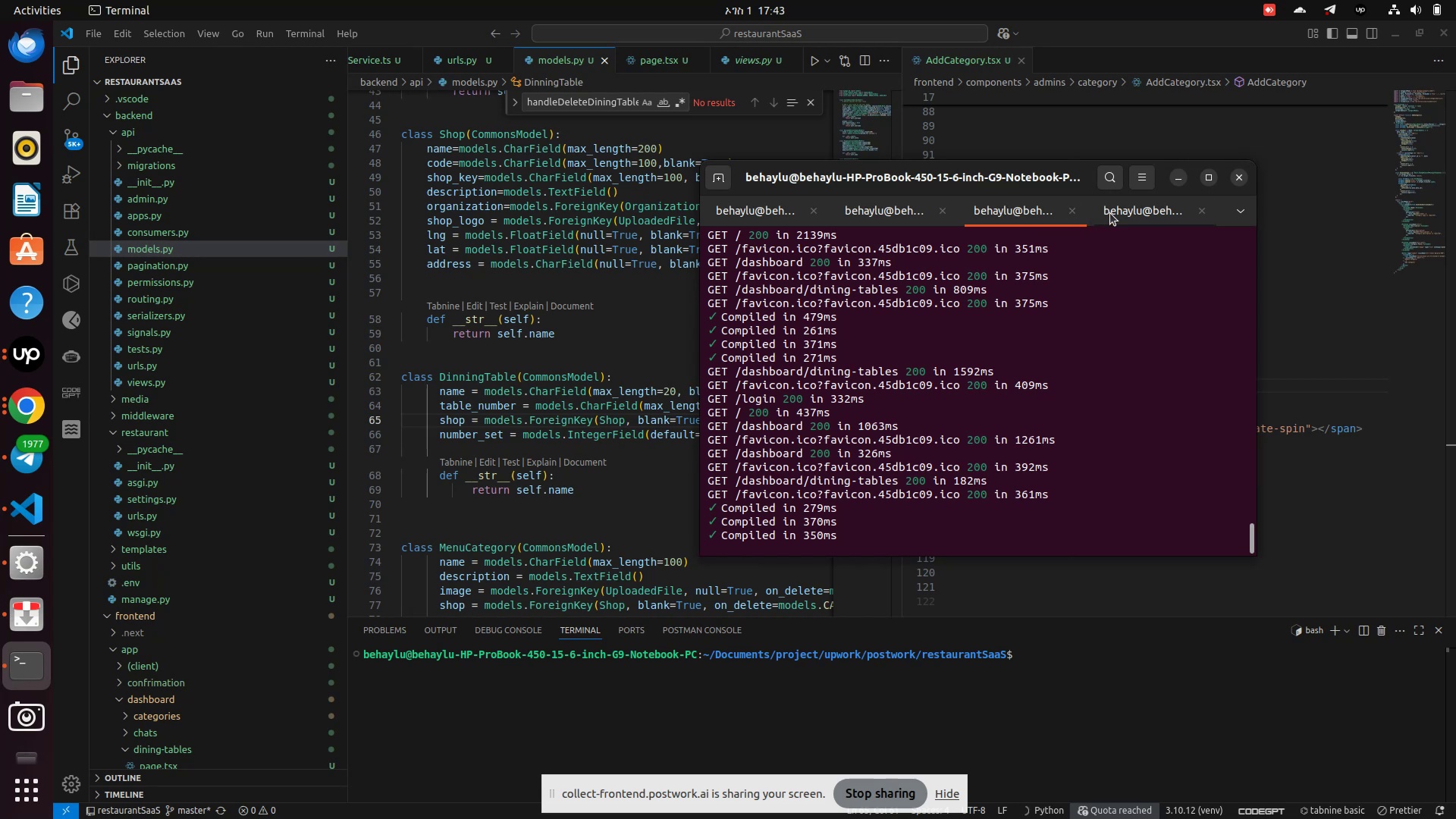 
left_click([1133, 208])
 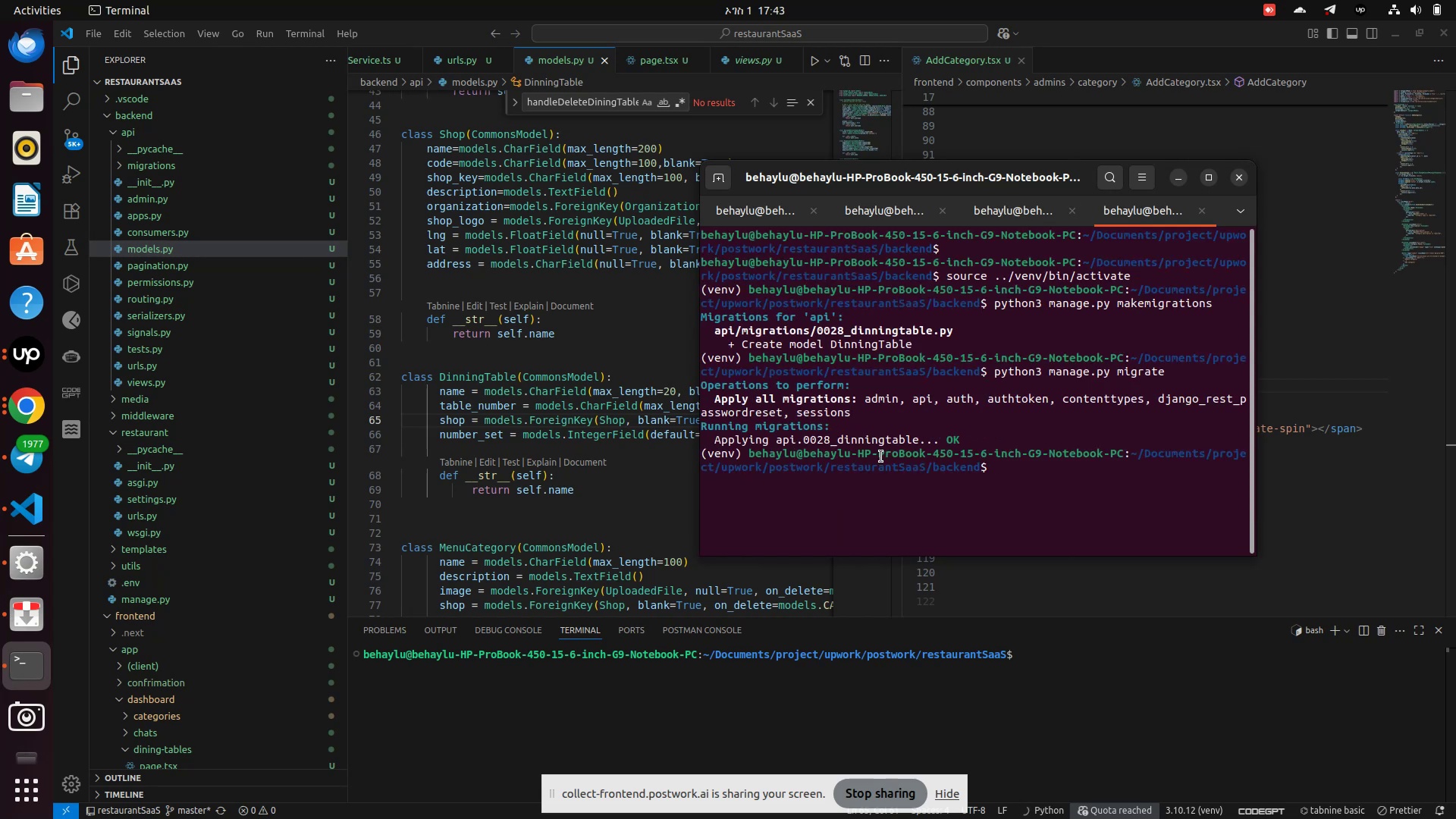 
key(ArrowUp)
 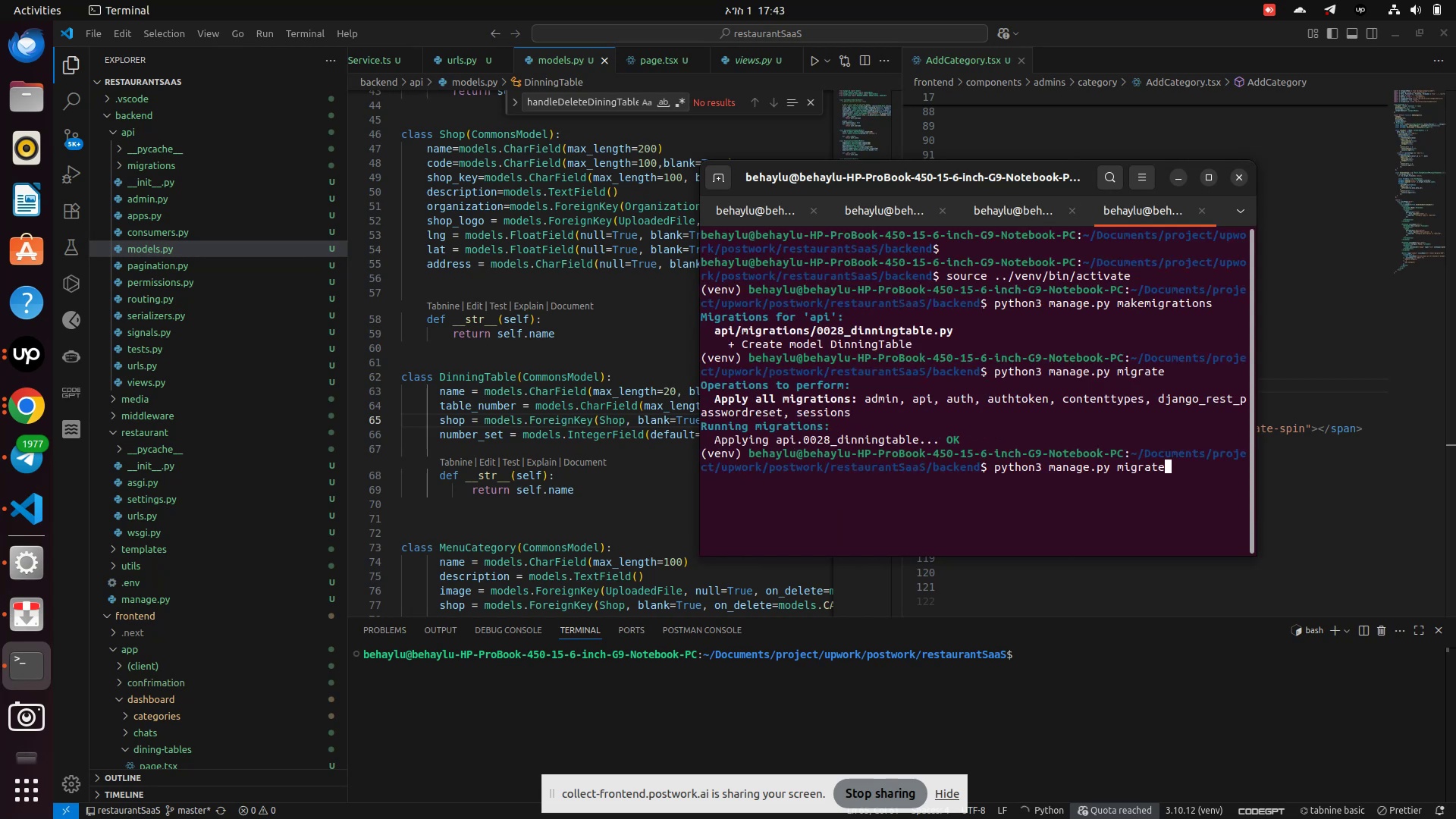 
key(ArrowUp)
 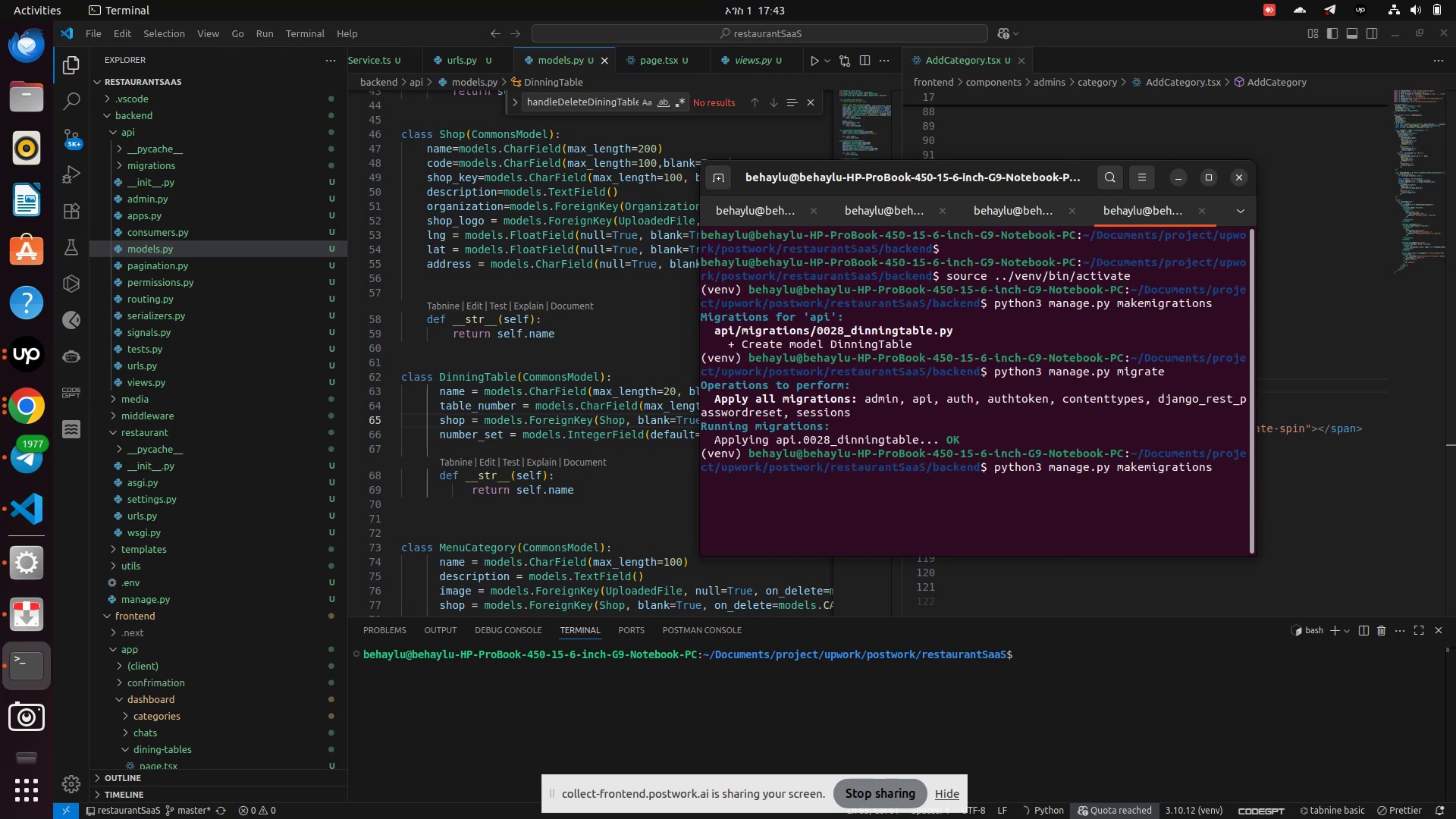 
key(Enter)
 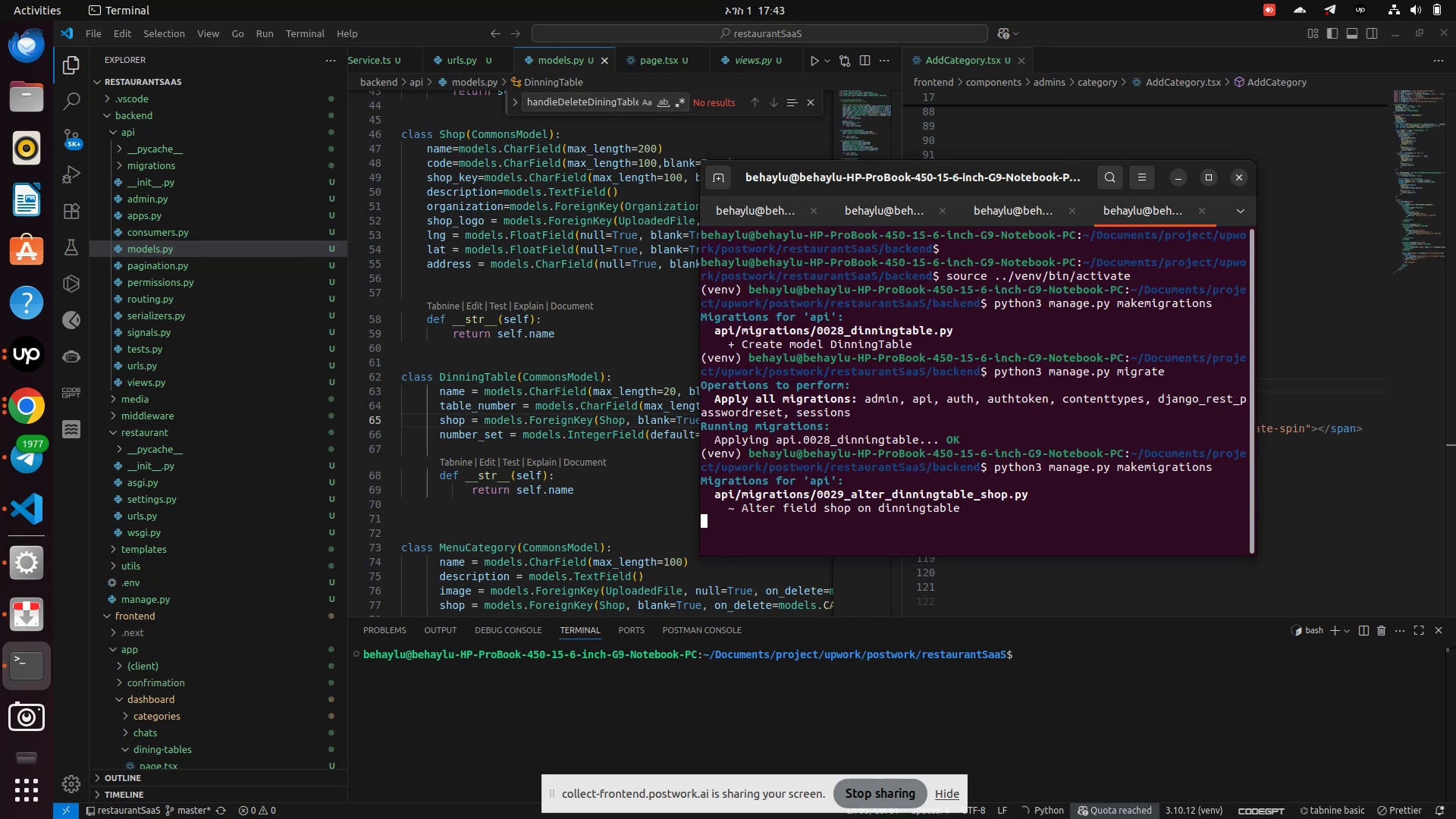 
key(ArrowUp)
 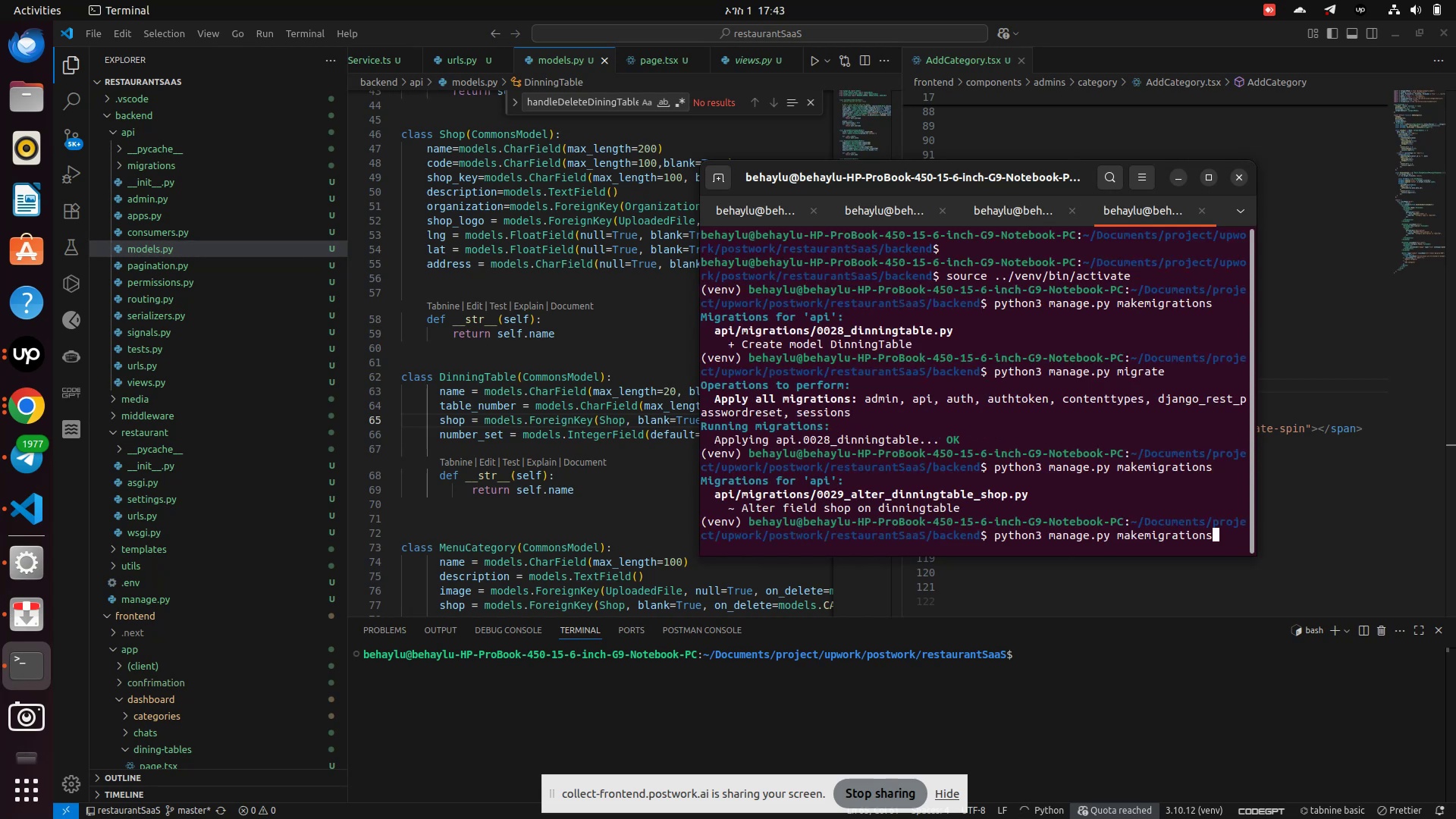 
key(ArrowUp)
 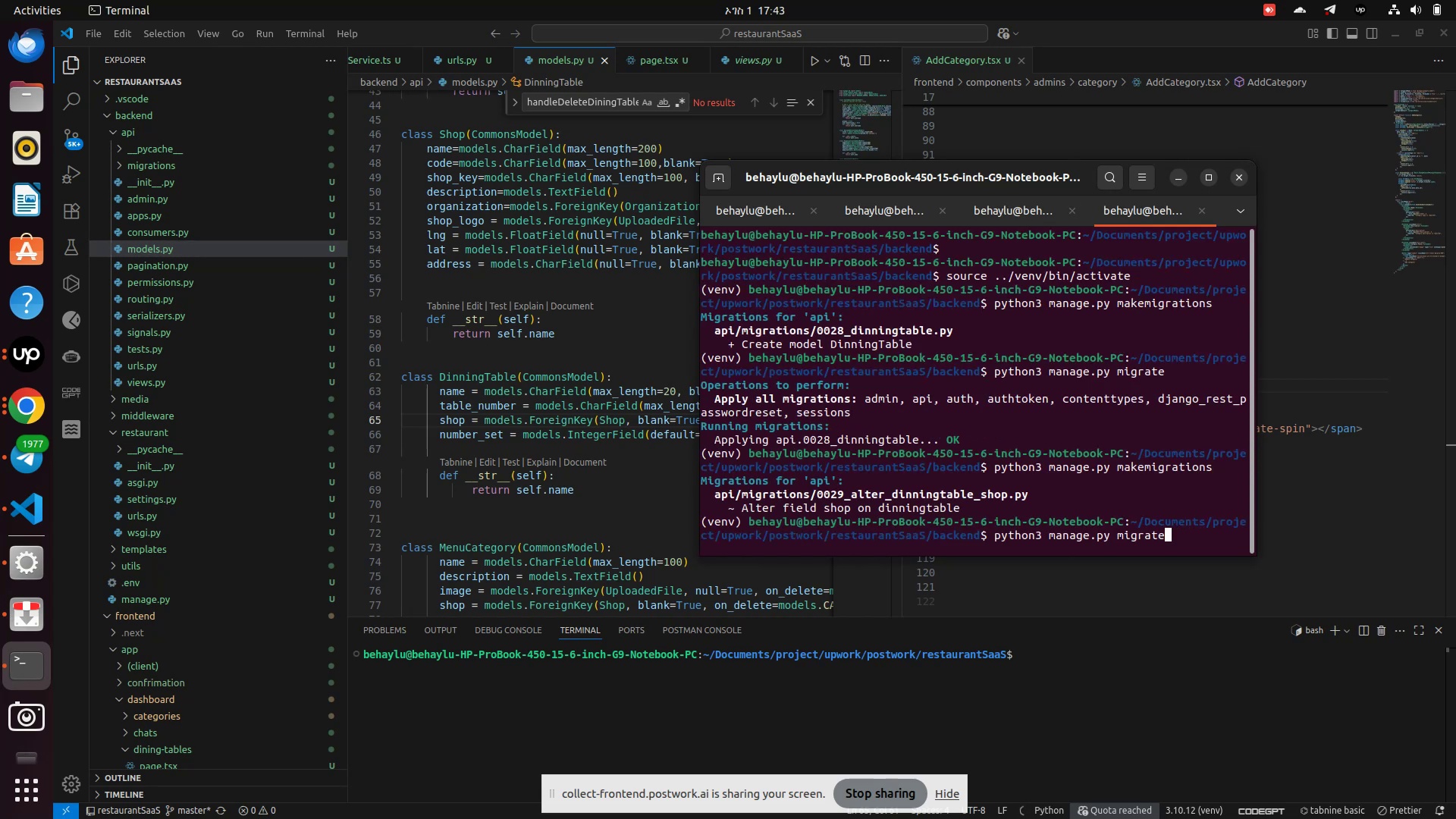 
key(Enter)
 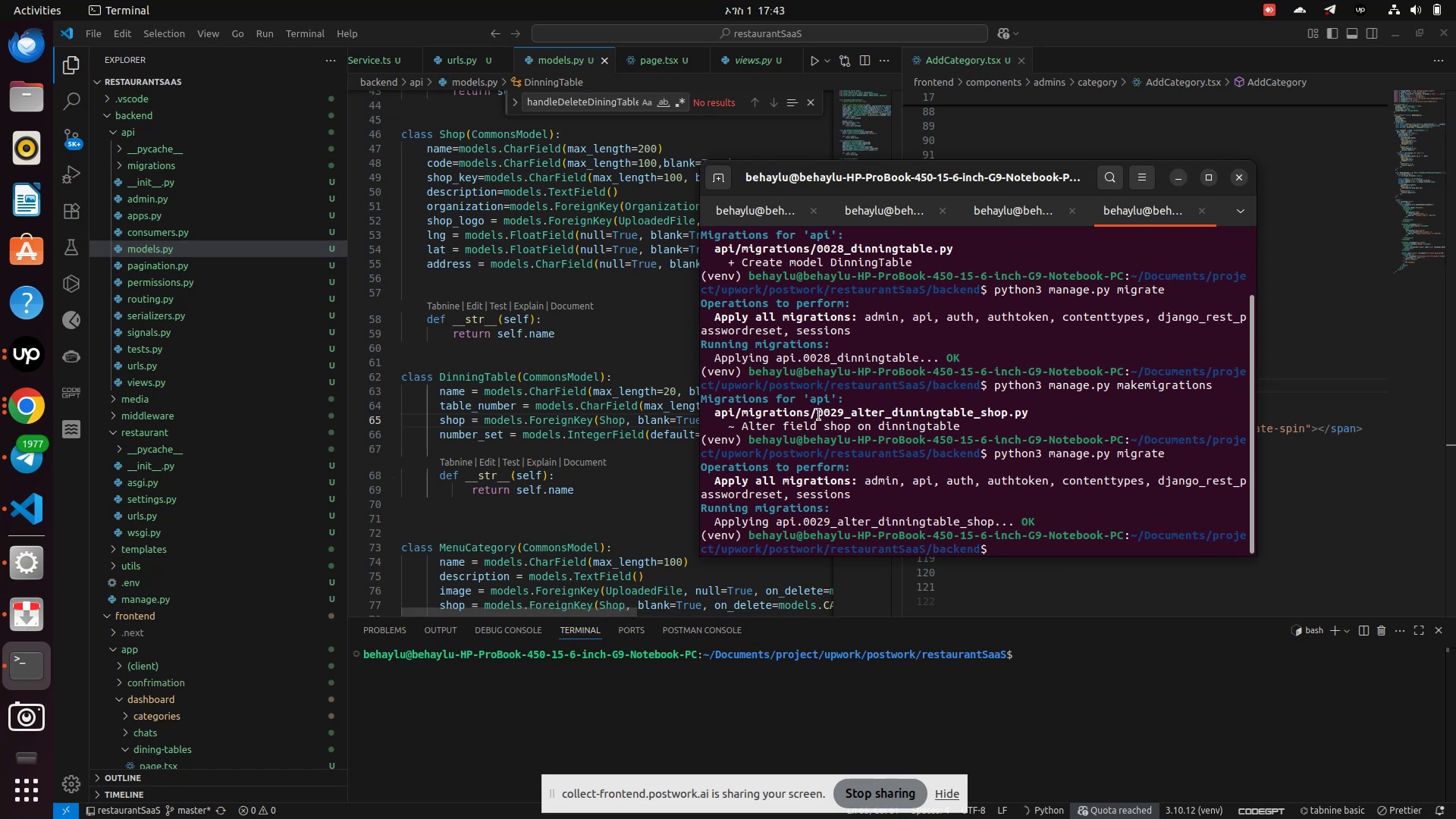 
wait(5.96)
 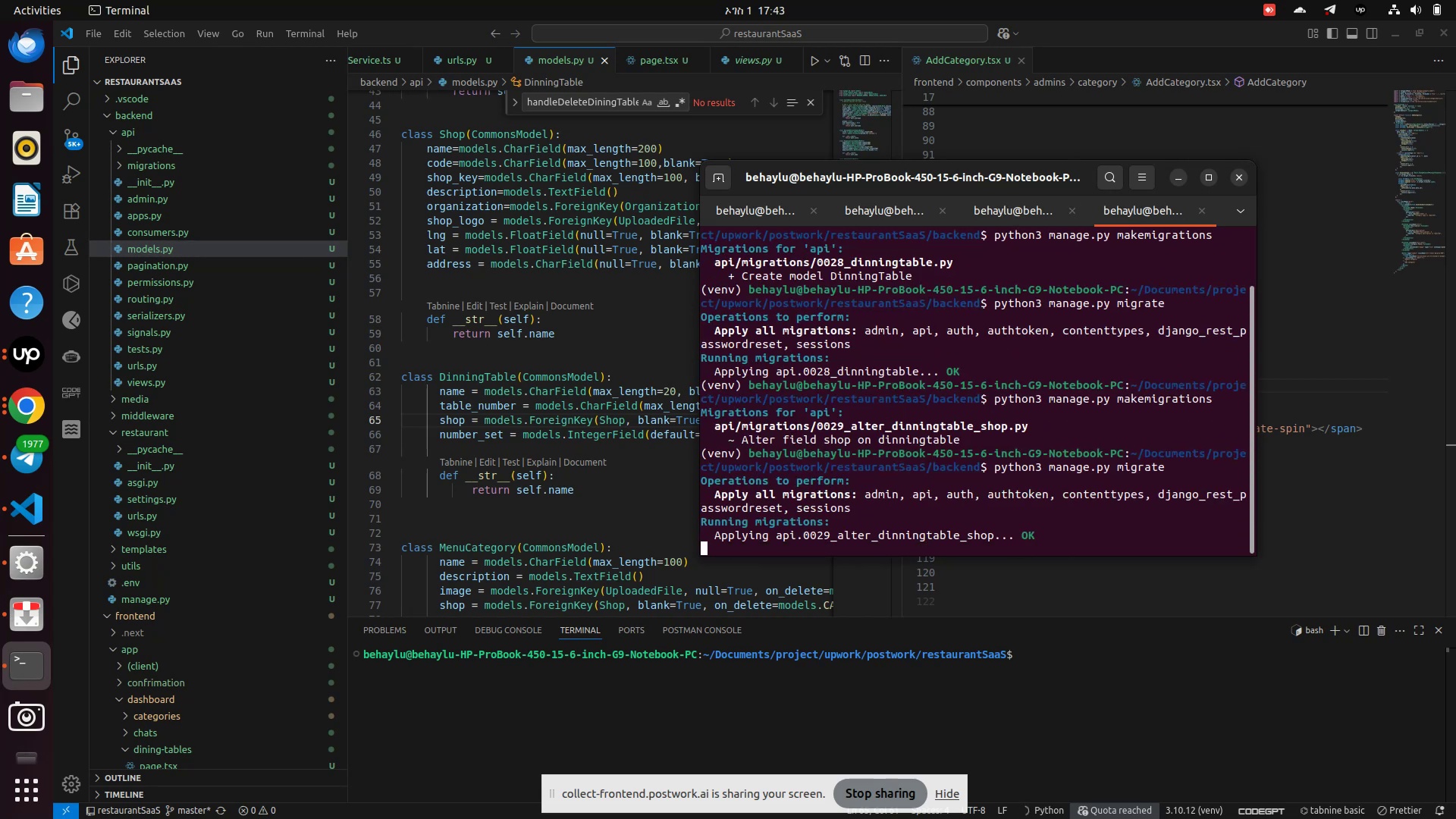 
left_click([16, 410])
 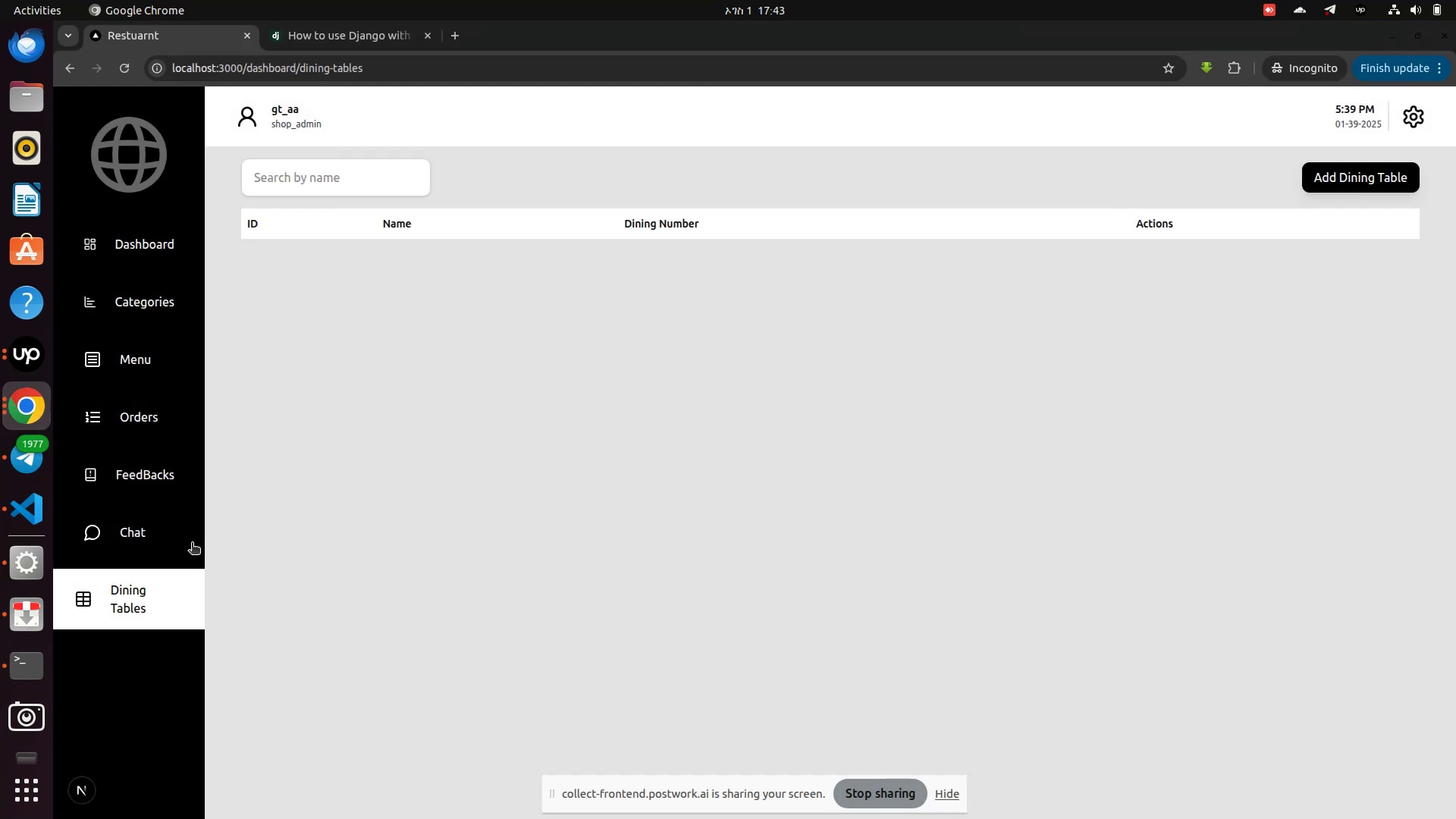 
left_click([101, 528])
 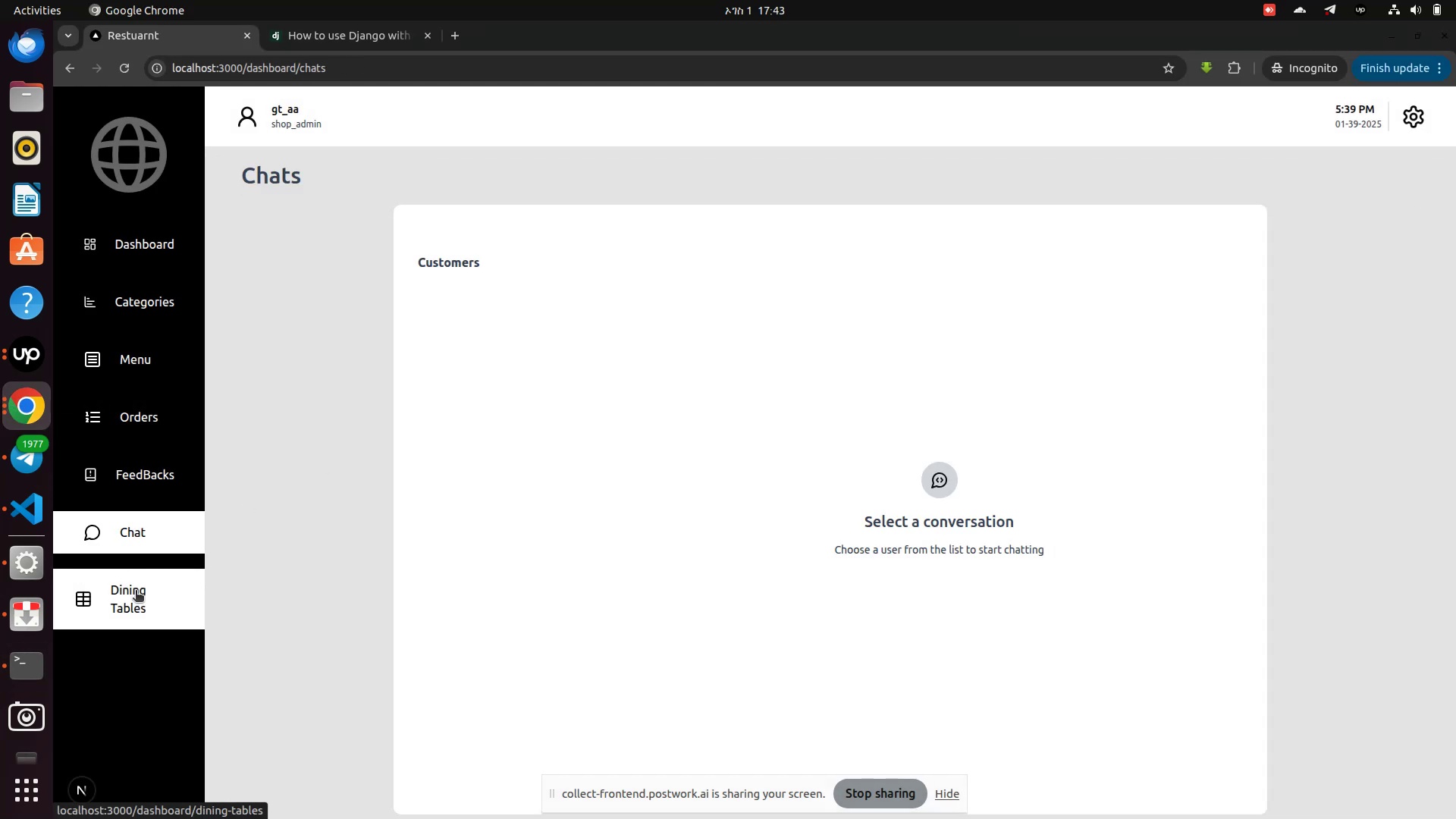 
left_click([136, 592])
 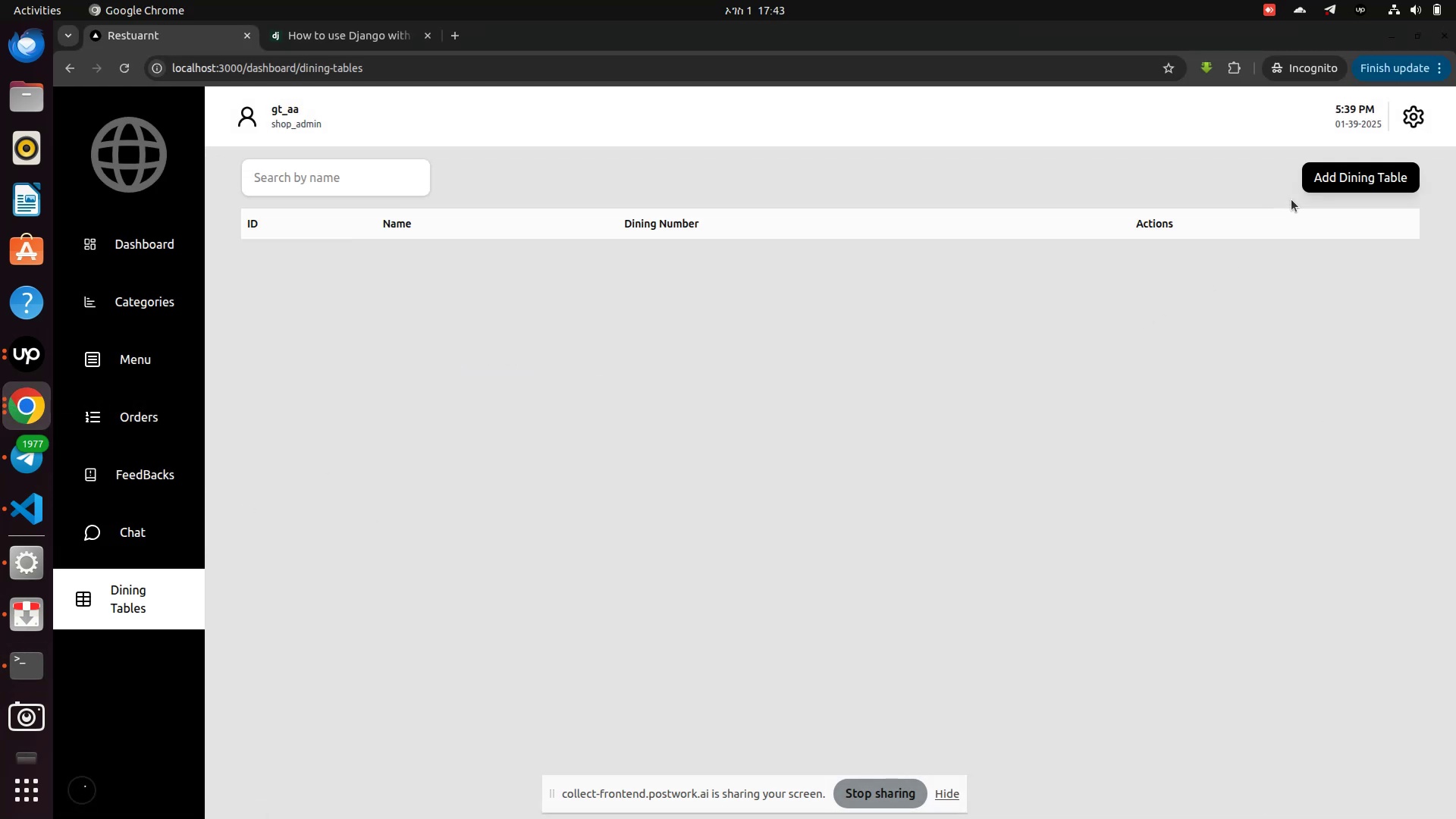 
left_click([1313, 181])
 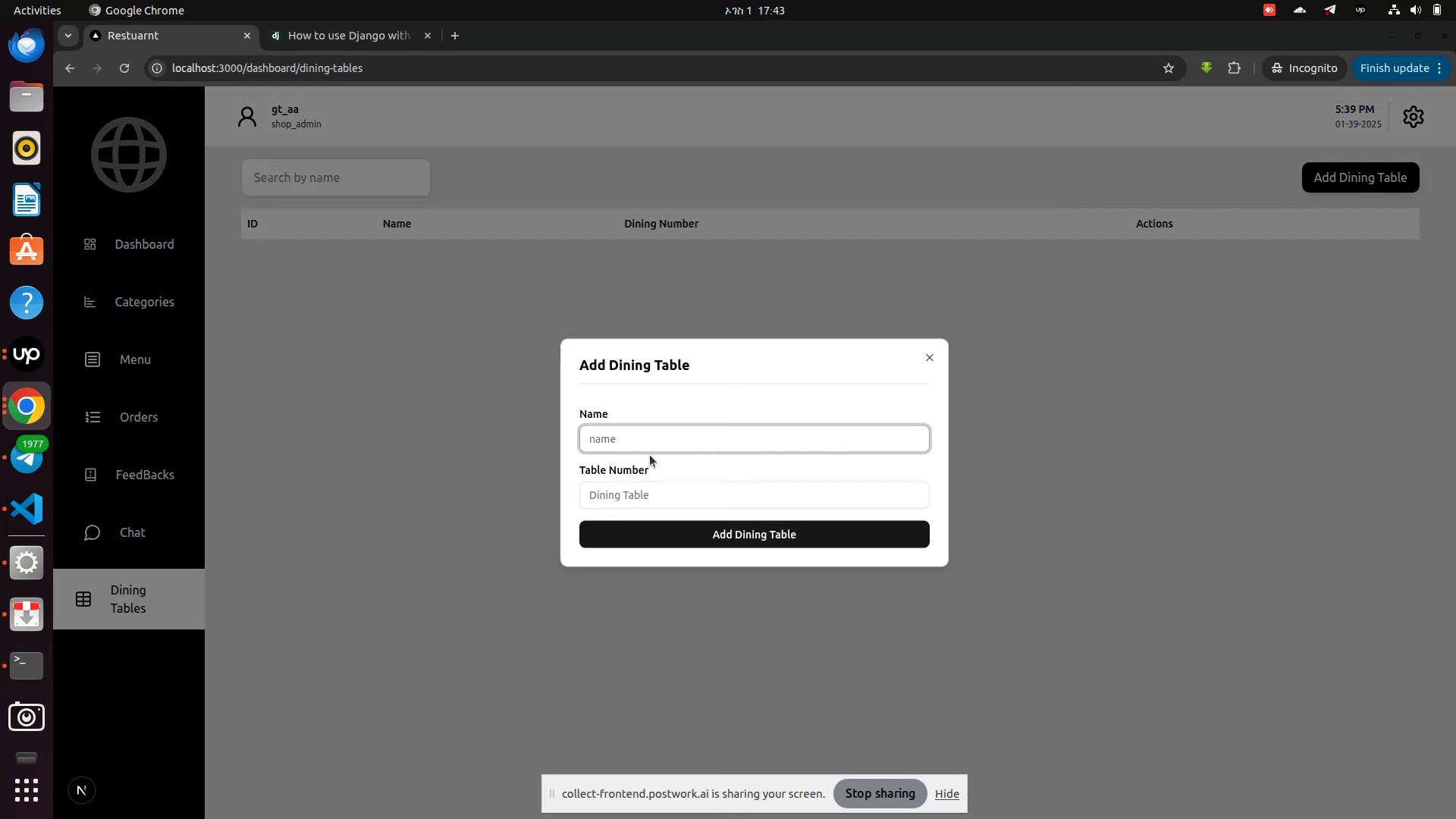 
left_click([646, 445])
 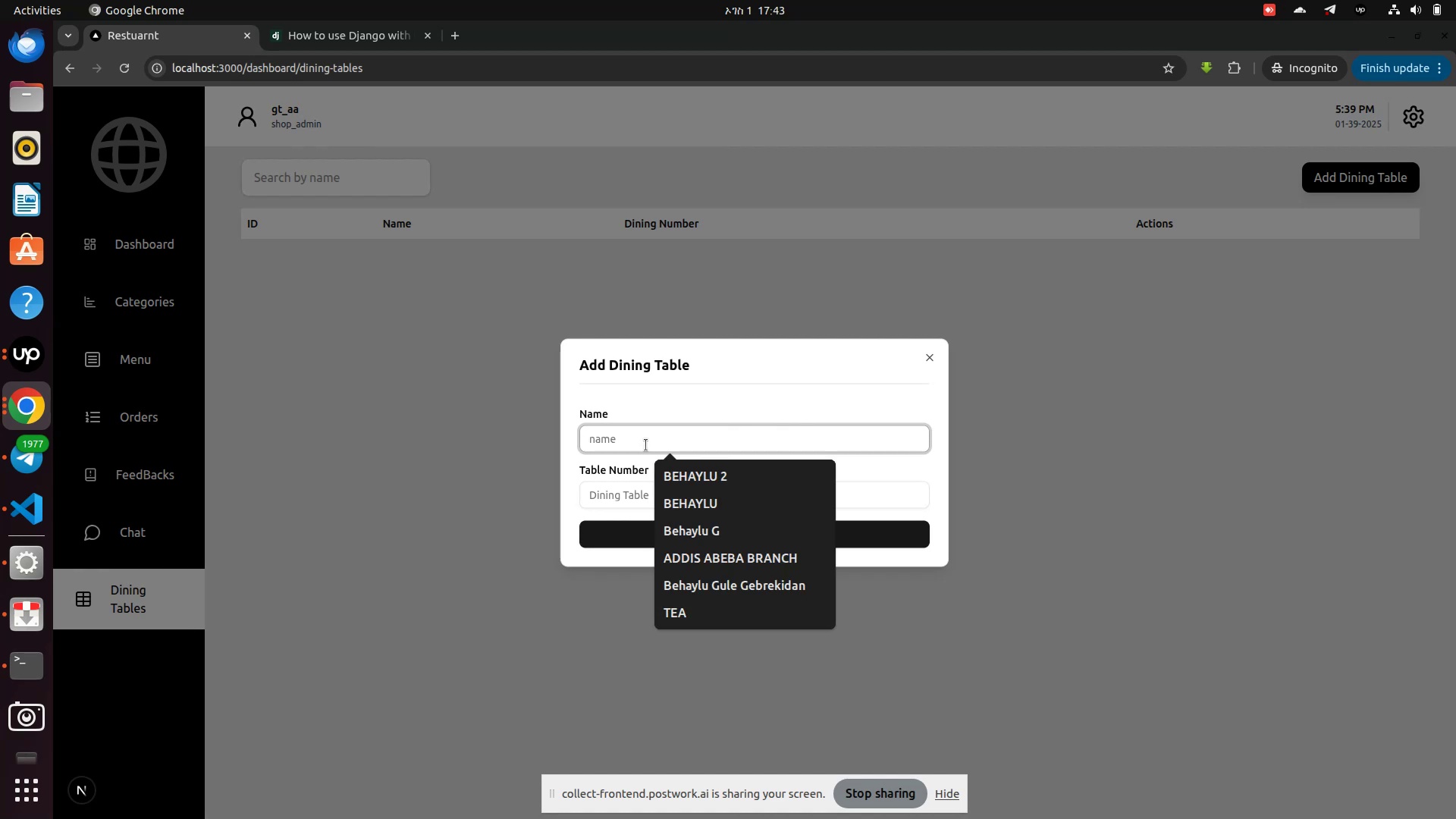 
type(Table 1)
 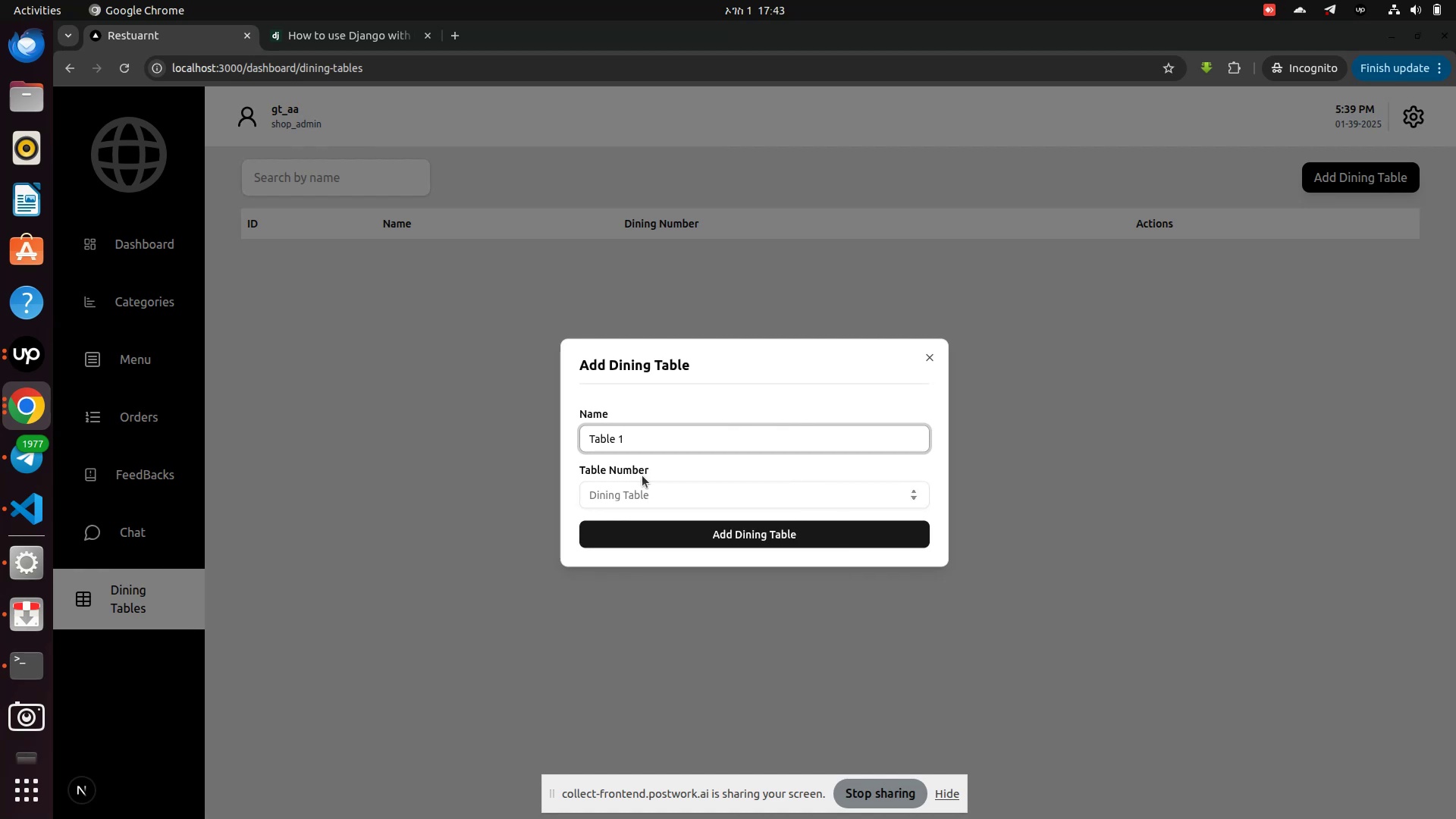 
left_click([642, 488])
 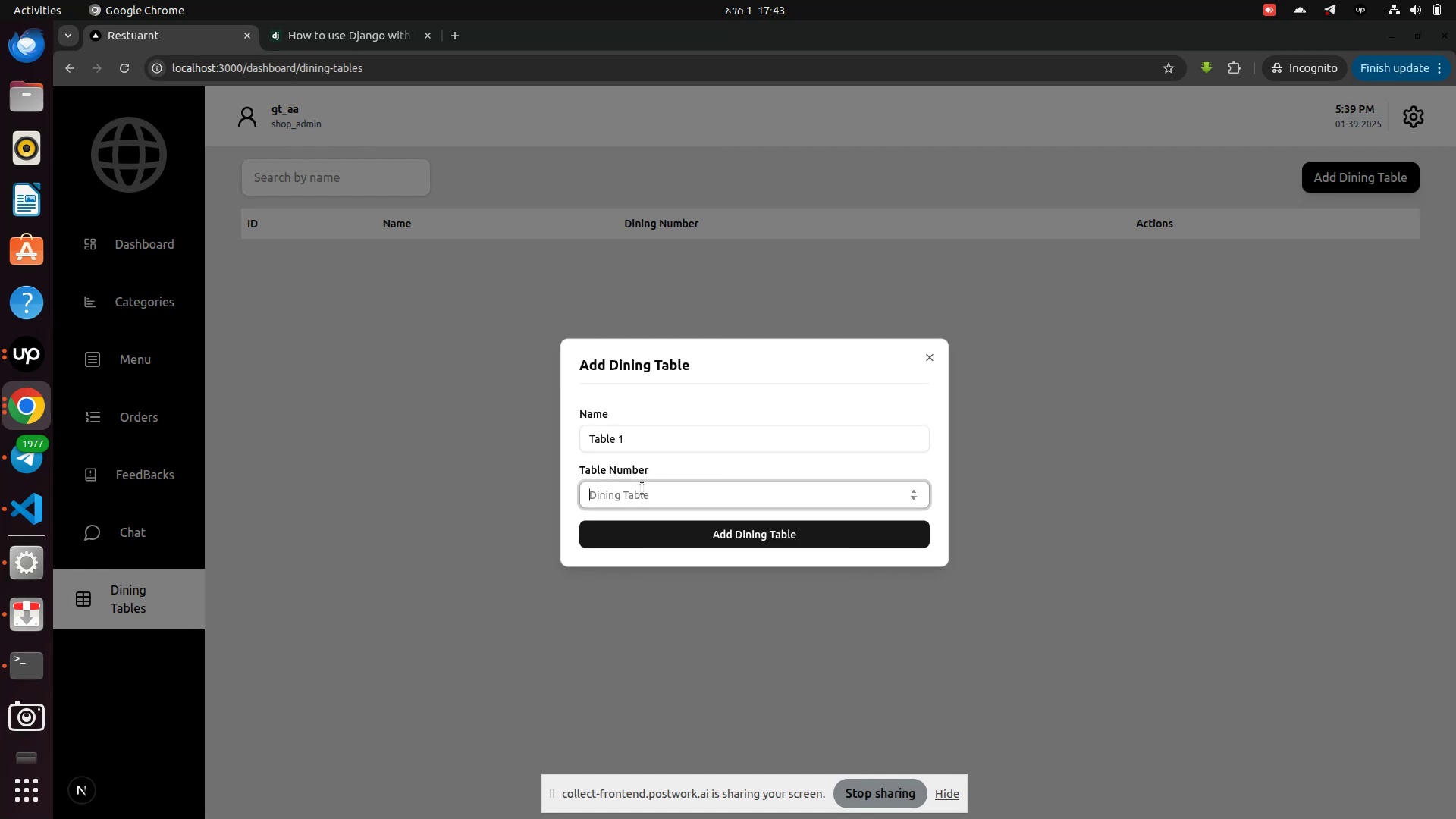 
key(1)
 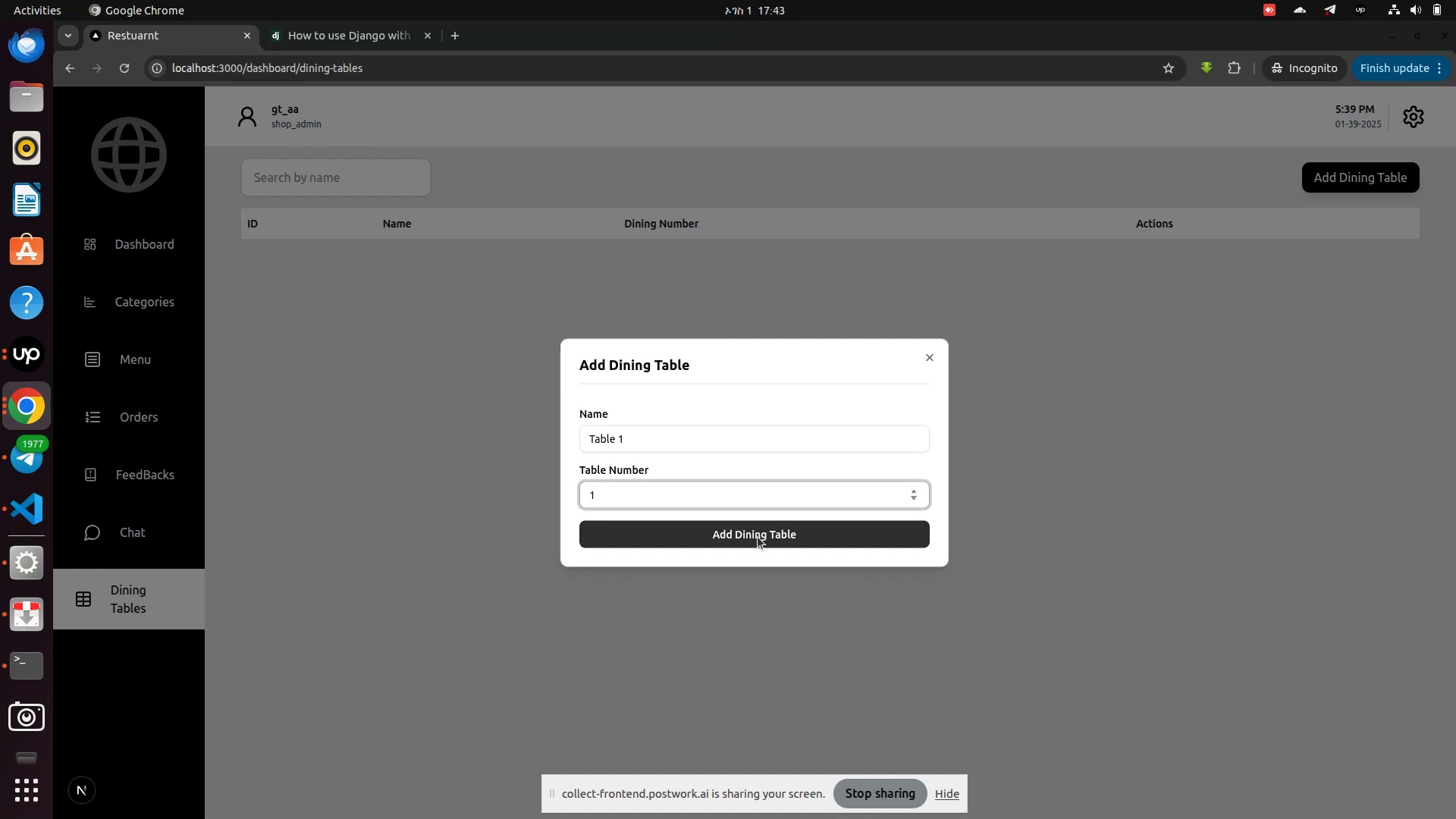 
left_click([758, 537])
 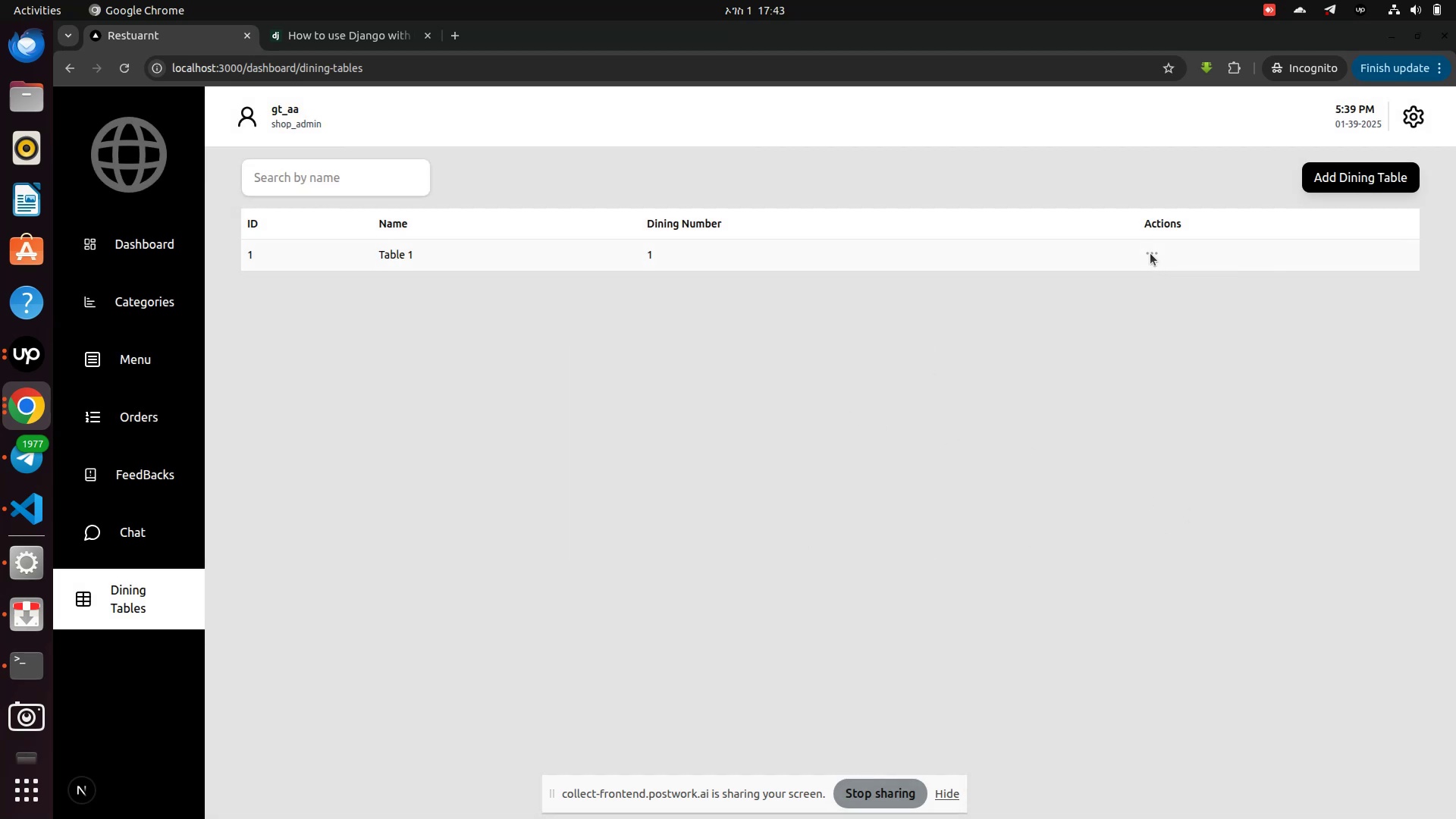 
left_click([1152, 251])
 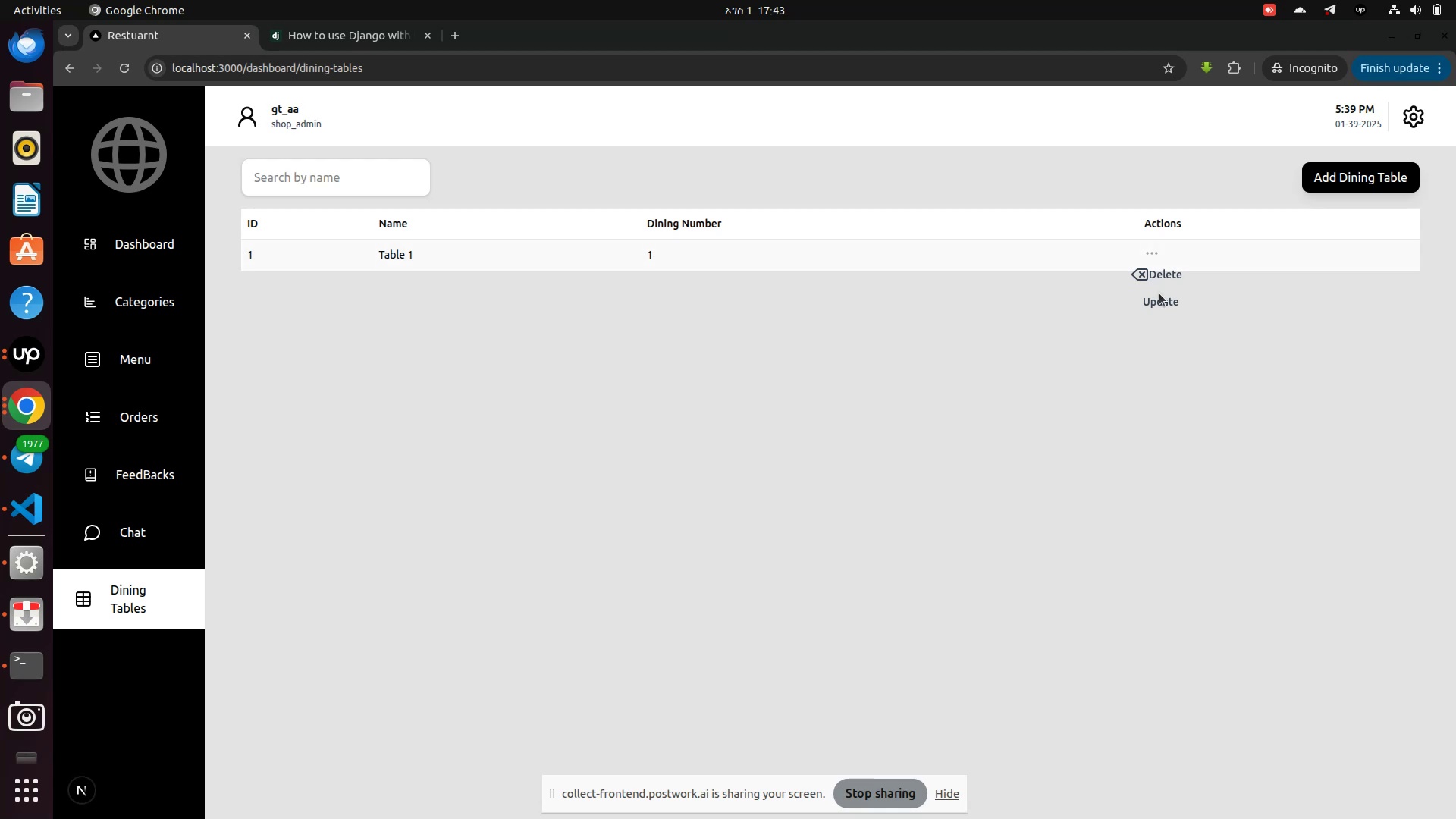 
left_click([1160, 307])
 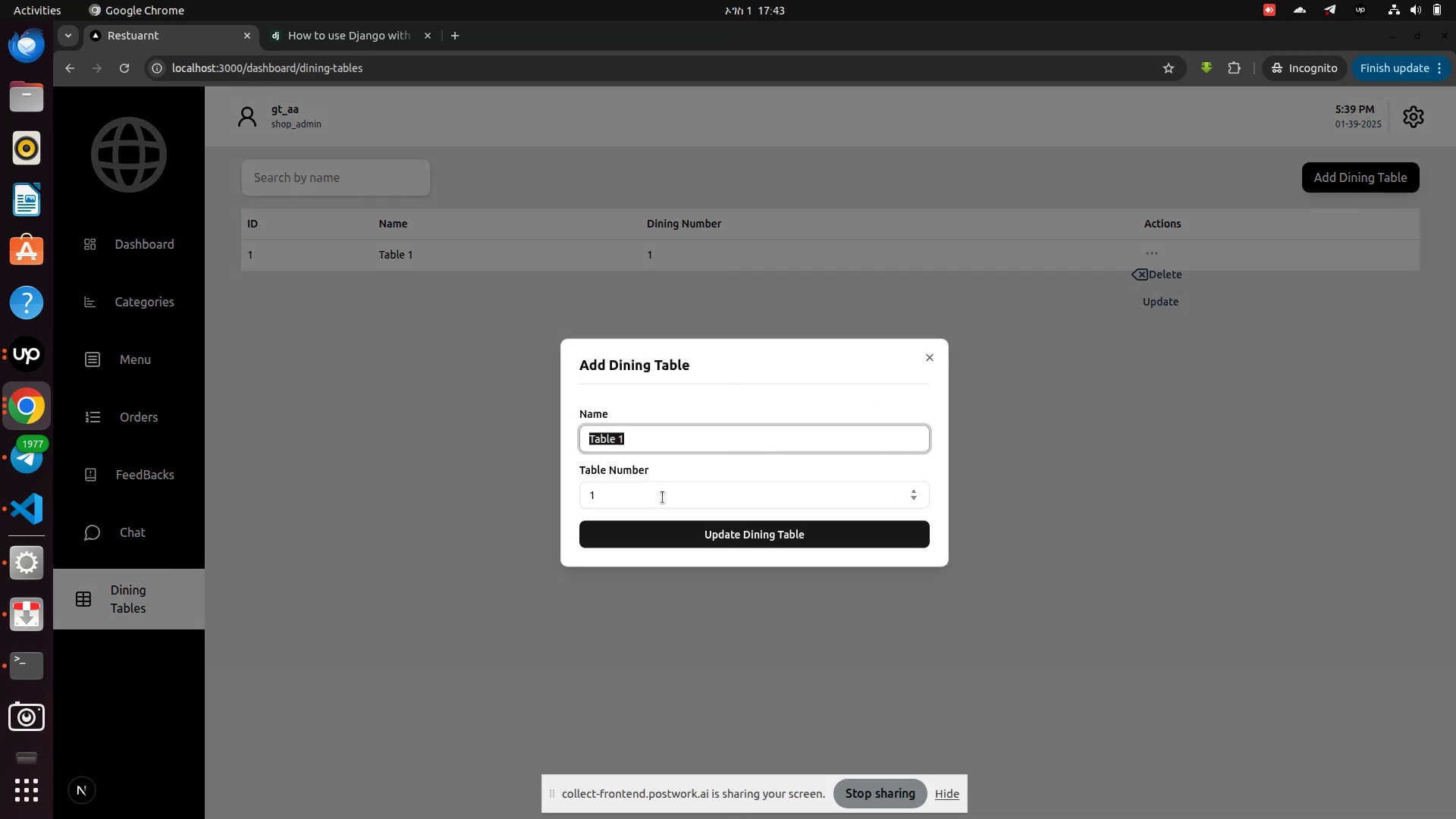 
left_click([654, 497])
 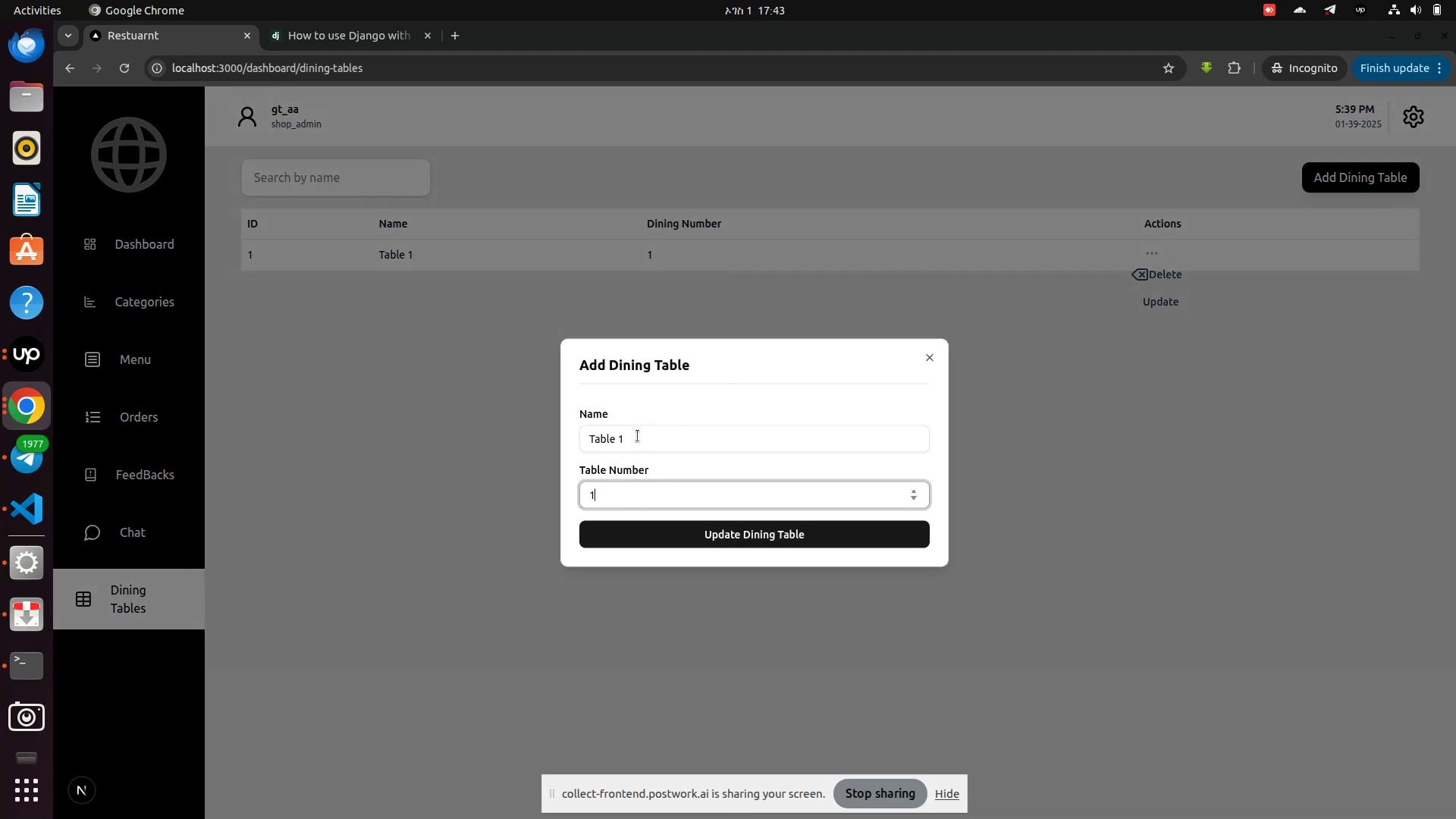 
left_click([632, 439])
 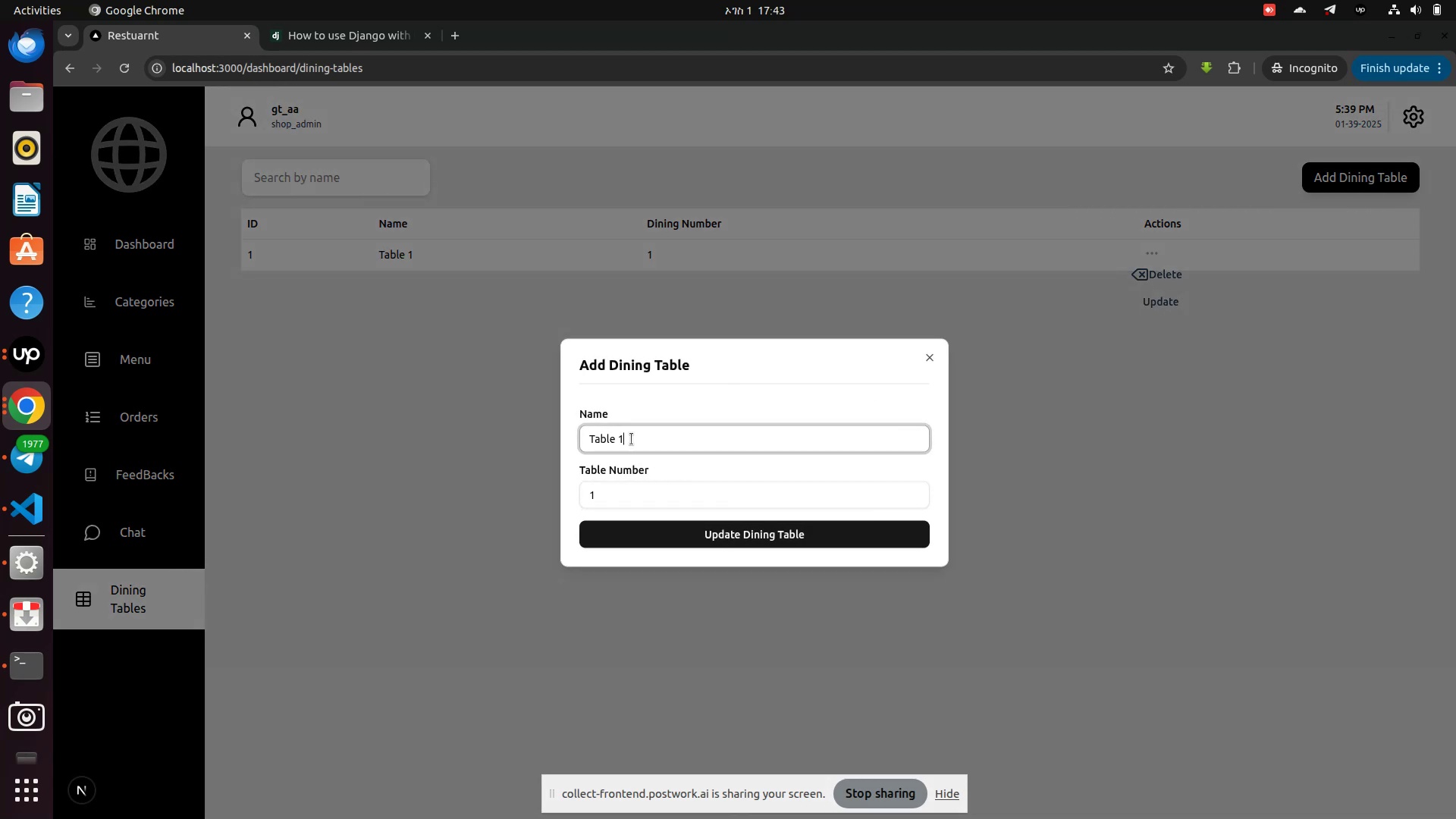 
key(Backspace)
type(One)
 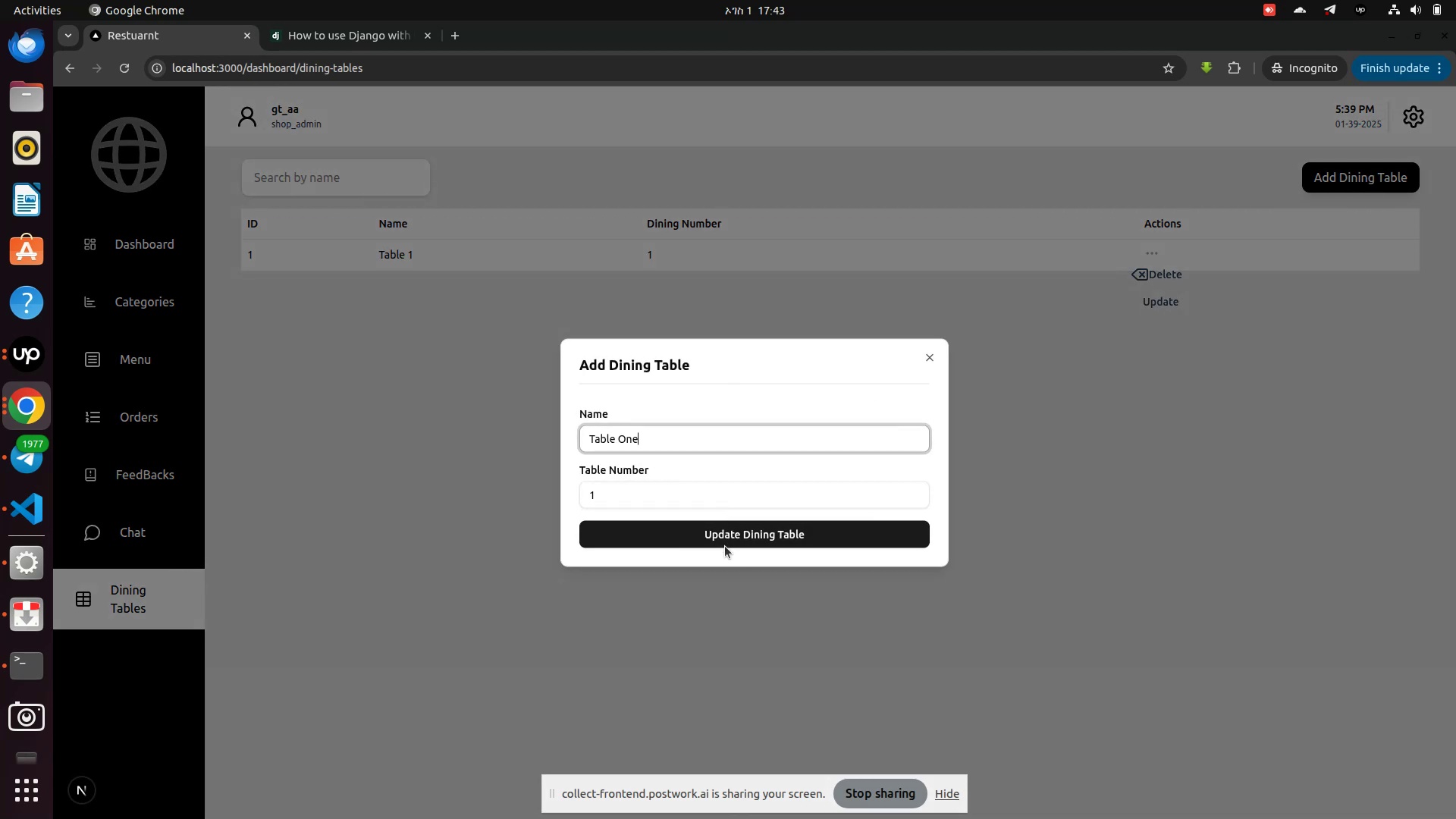 
left_click([725, 535])
 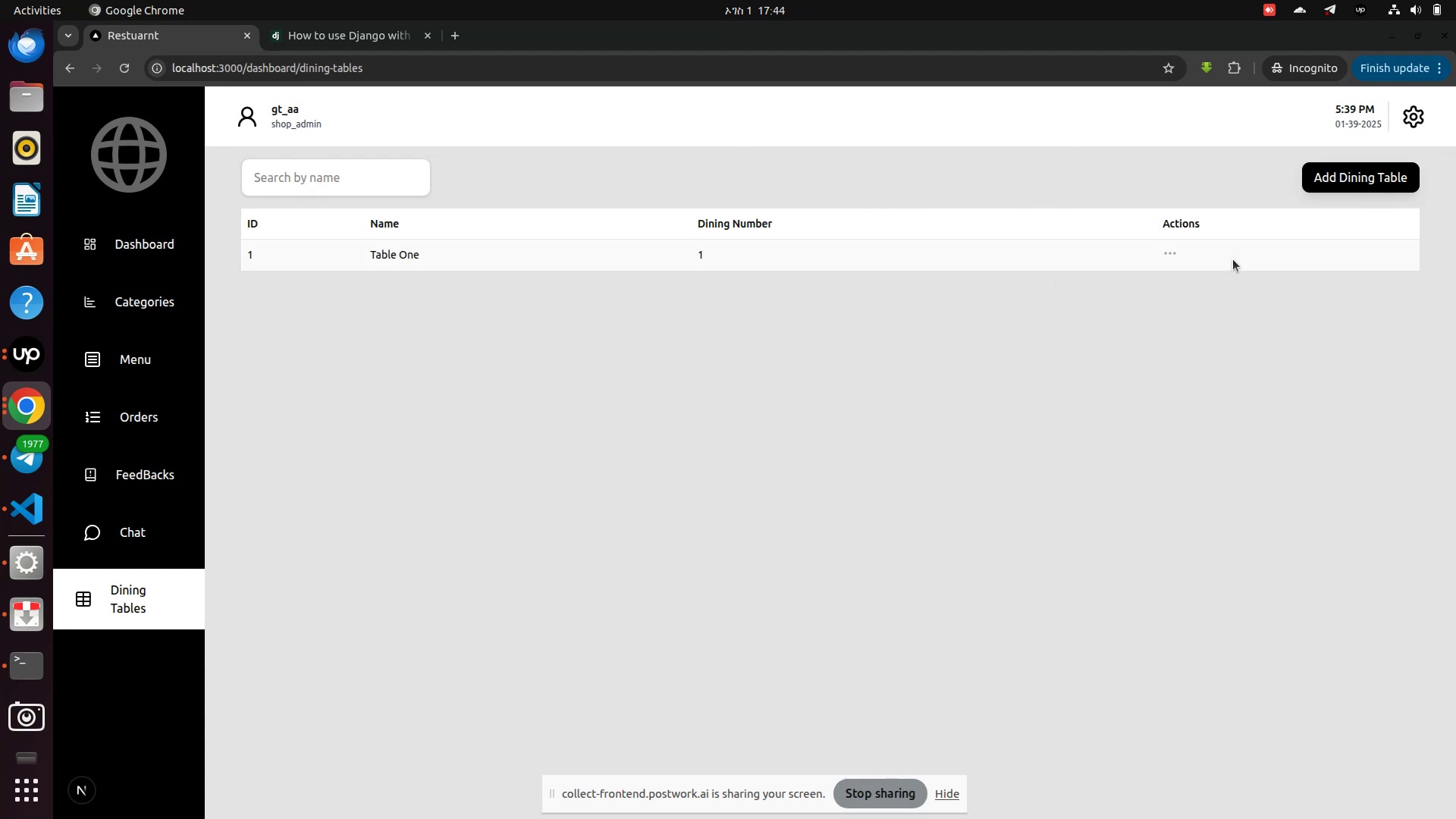 
left_click([1174, 256])
 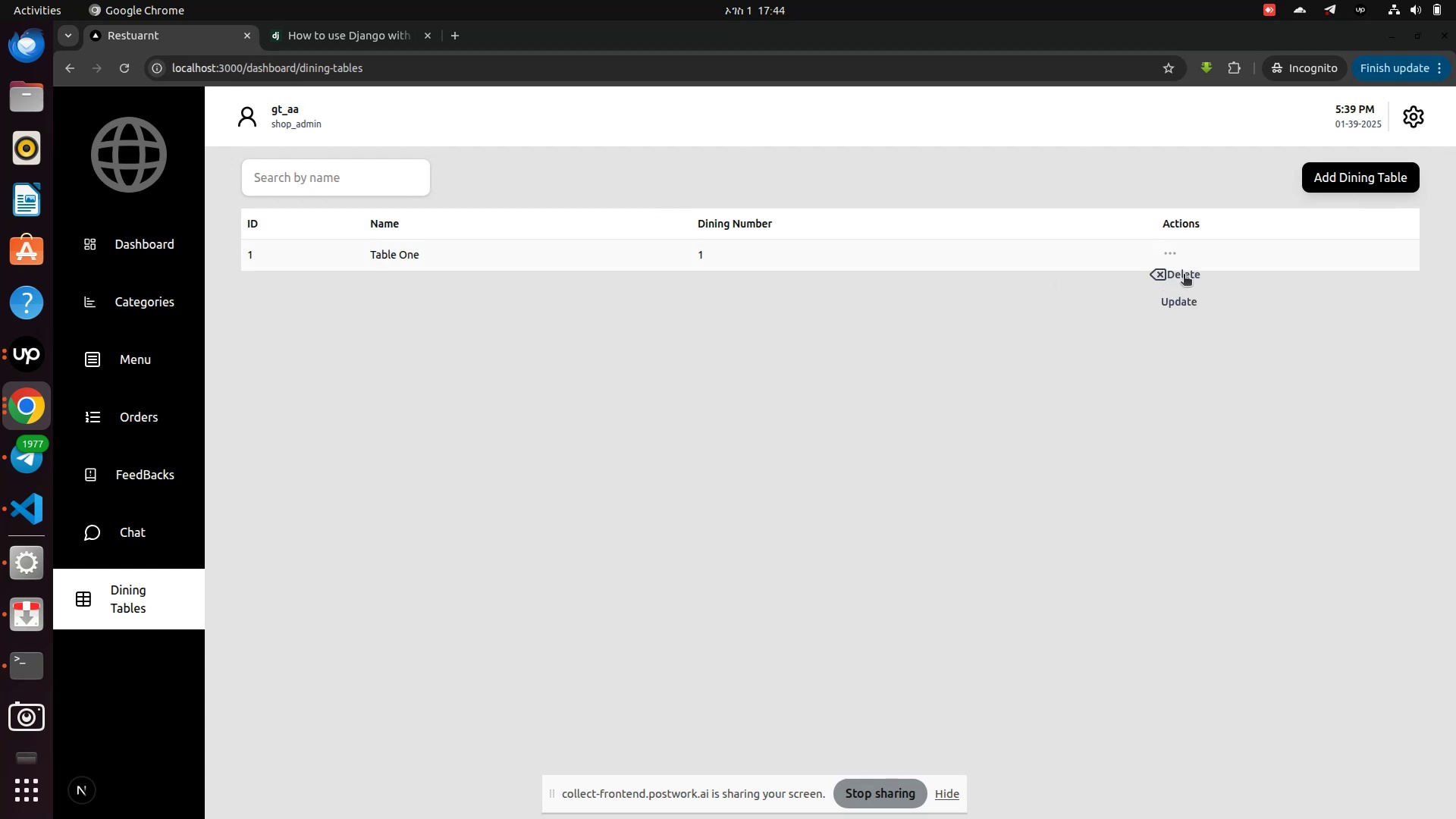 
left_click([1184, 275])
 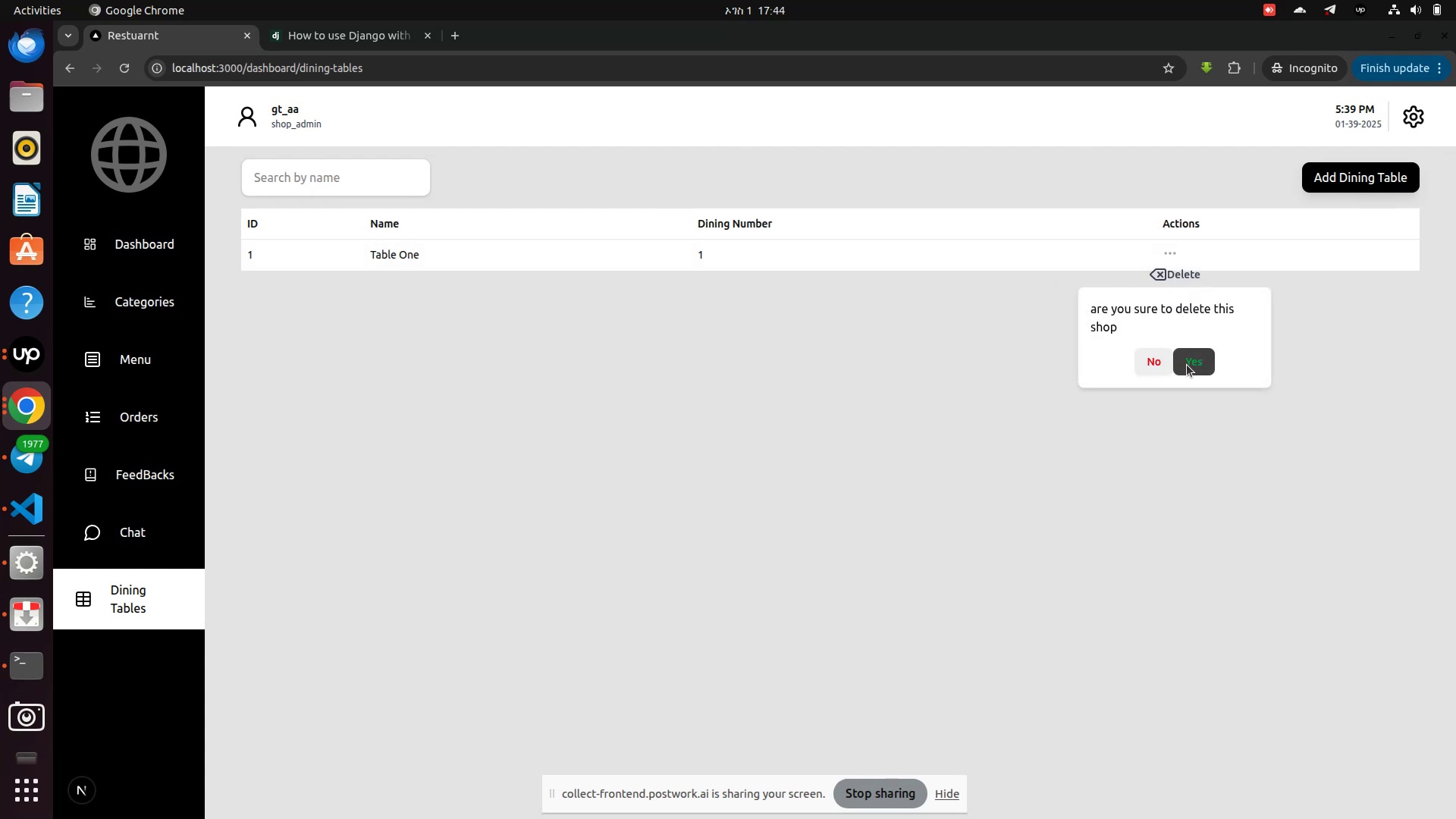 
left_click([1194, 365])
 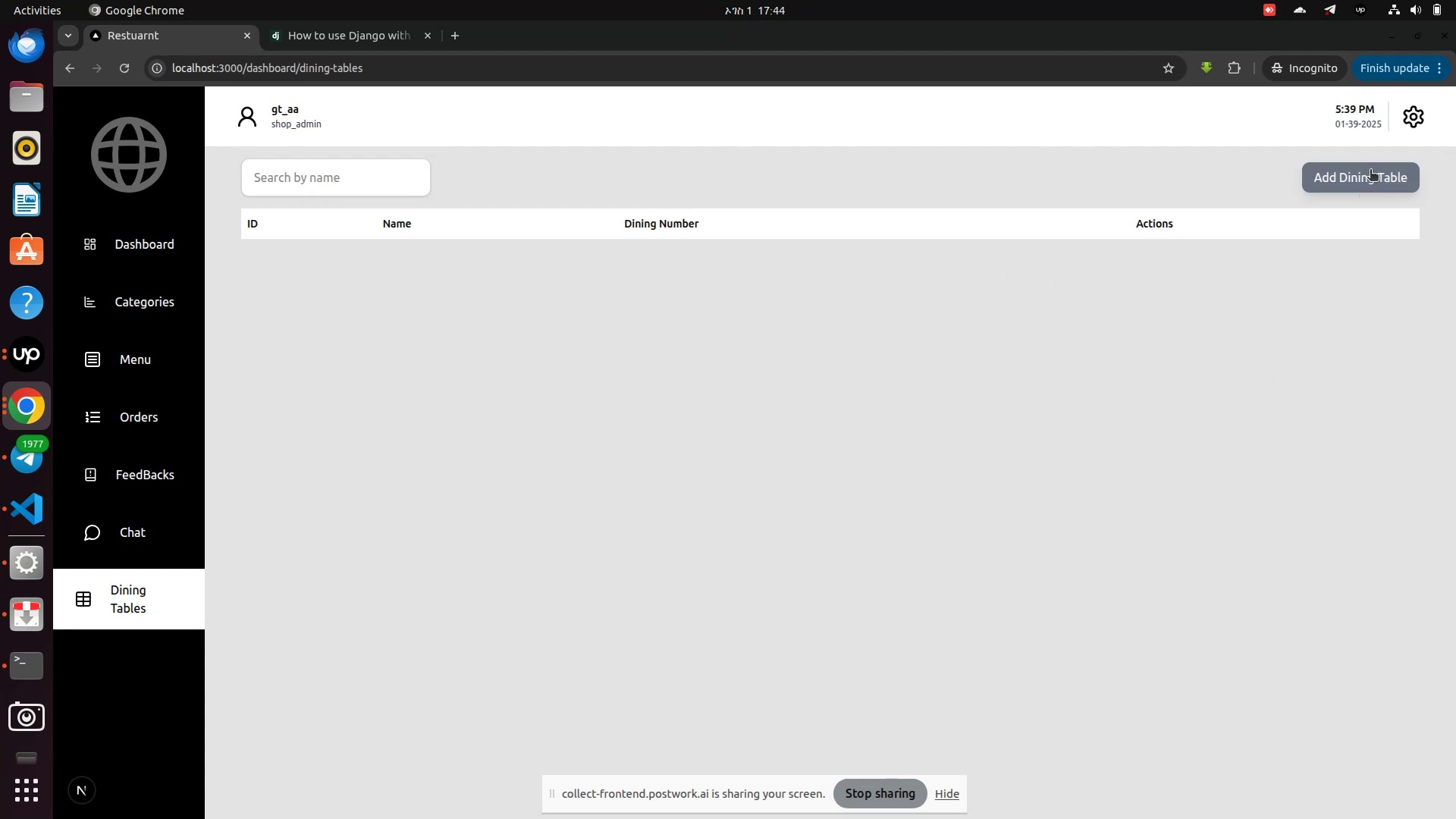 
left_click([1370, 174])
 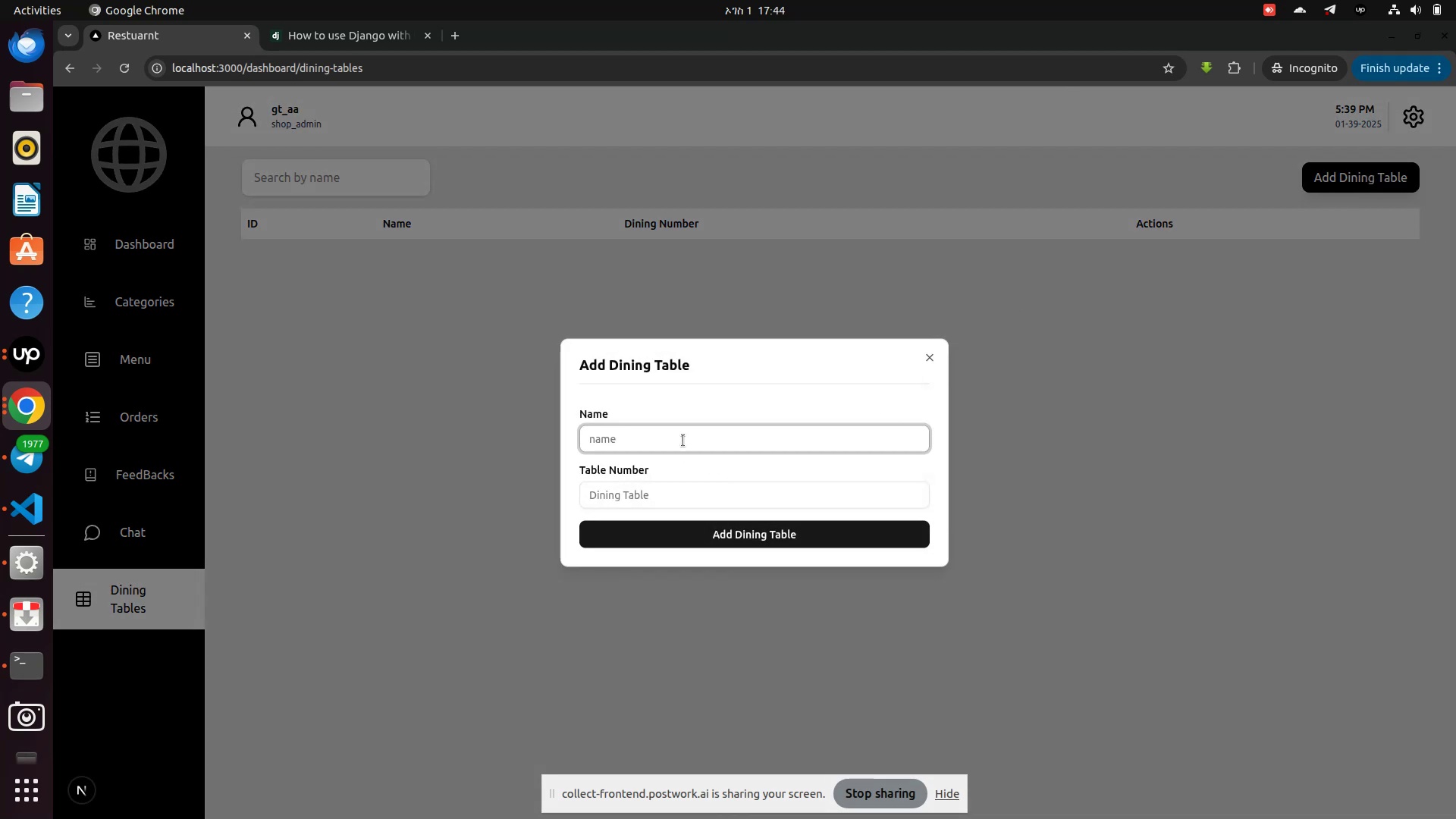 
type(Table one )
key(Backspace)
key(Backspace)
key(Backspace)
key(Backspace)
type(One)
 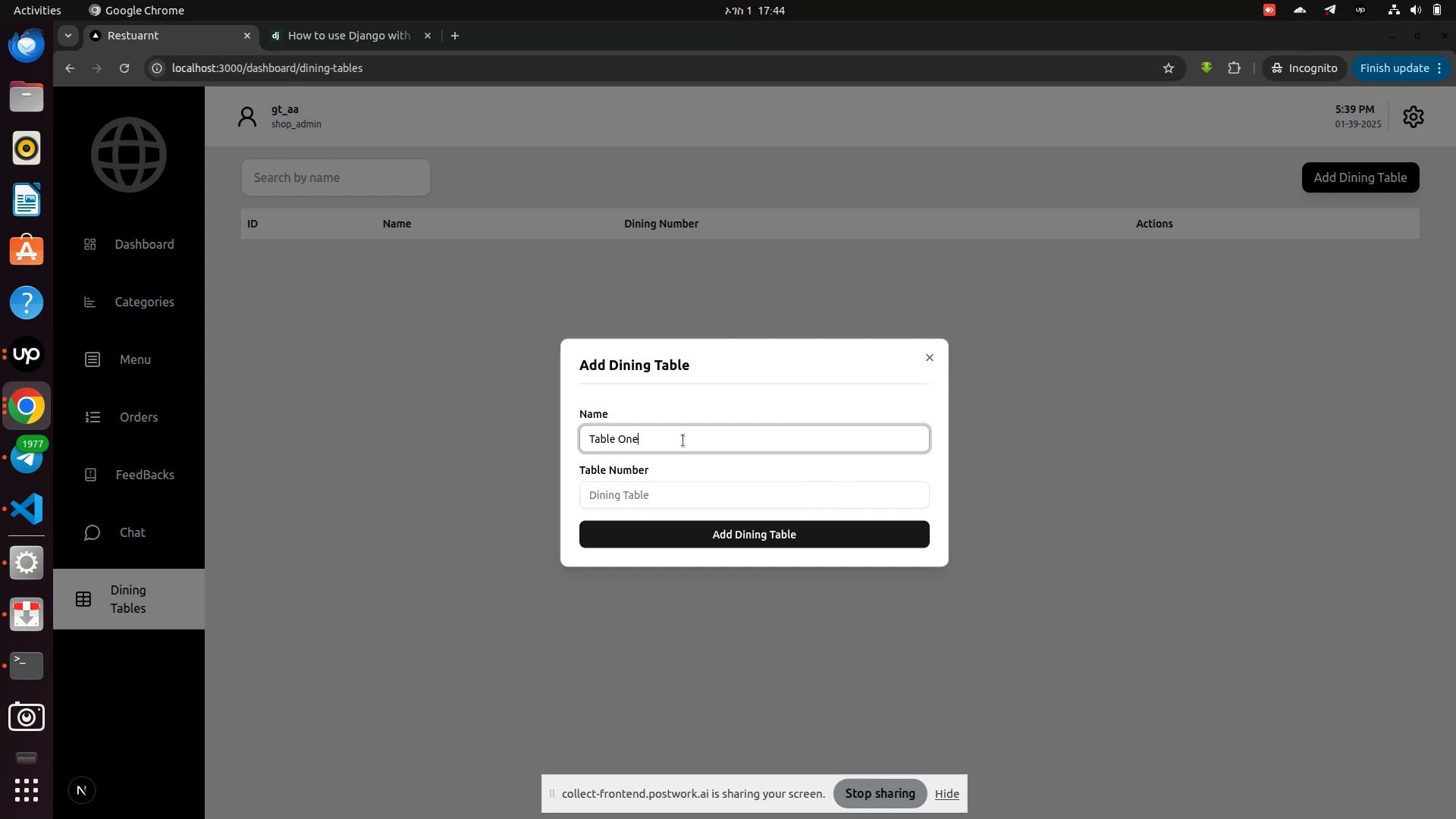 
left_click([628, 498])
 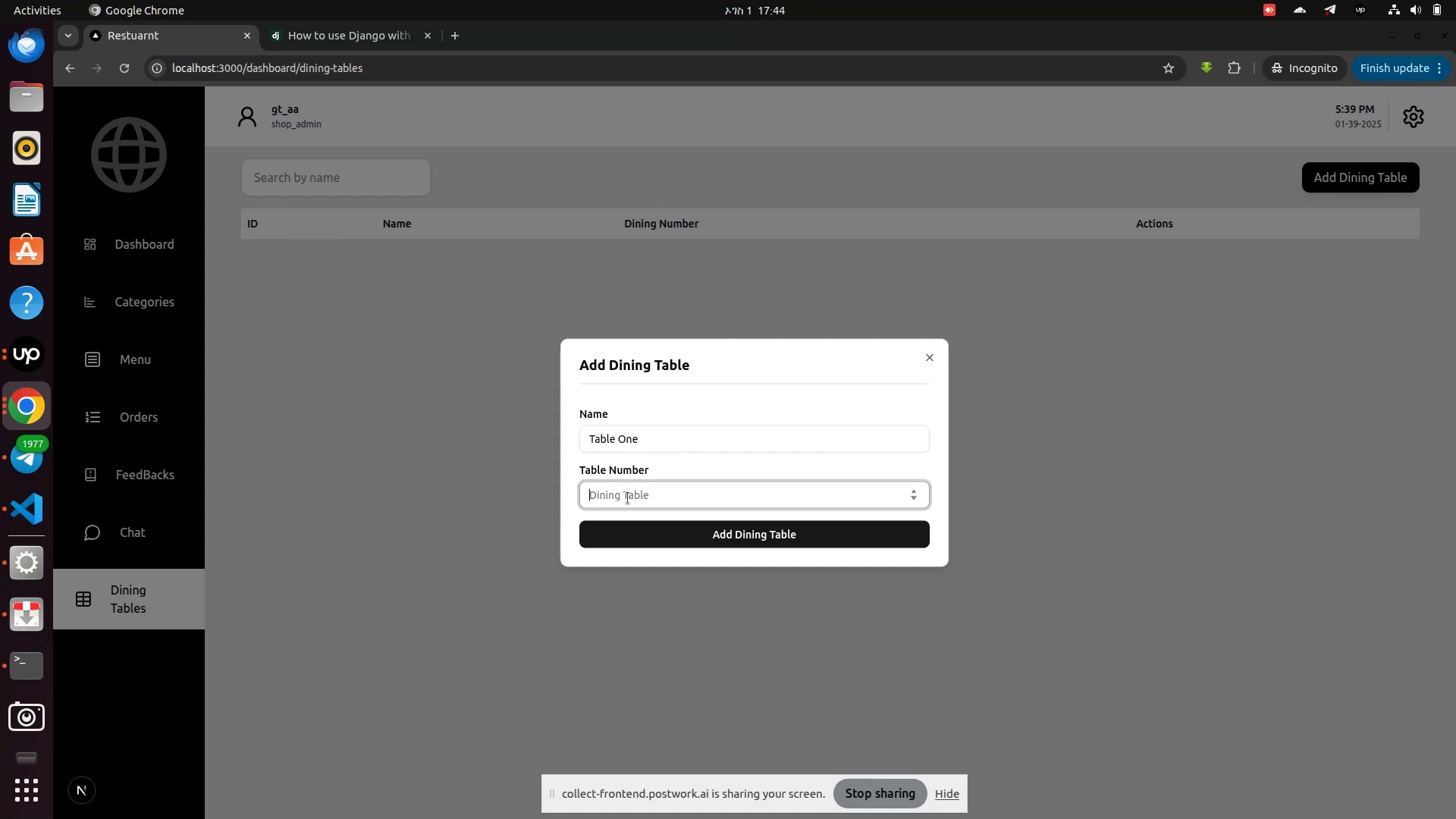 
key(1)
 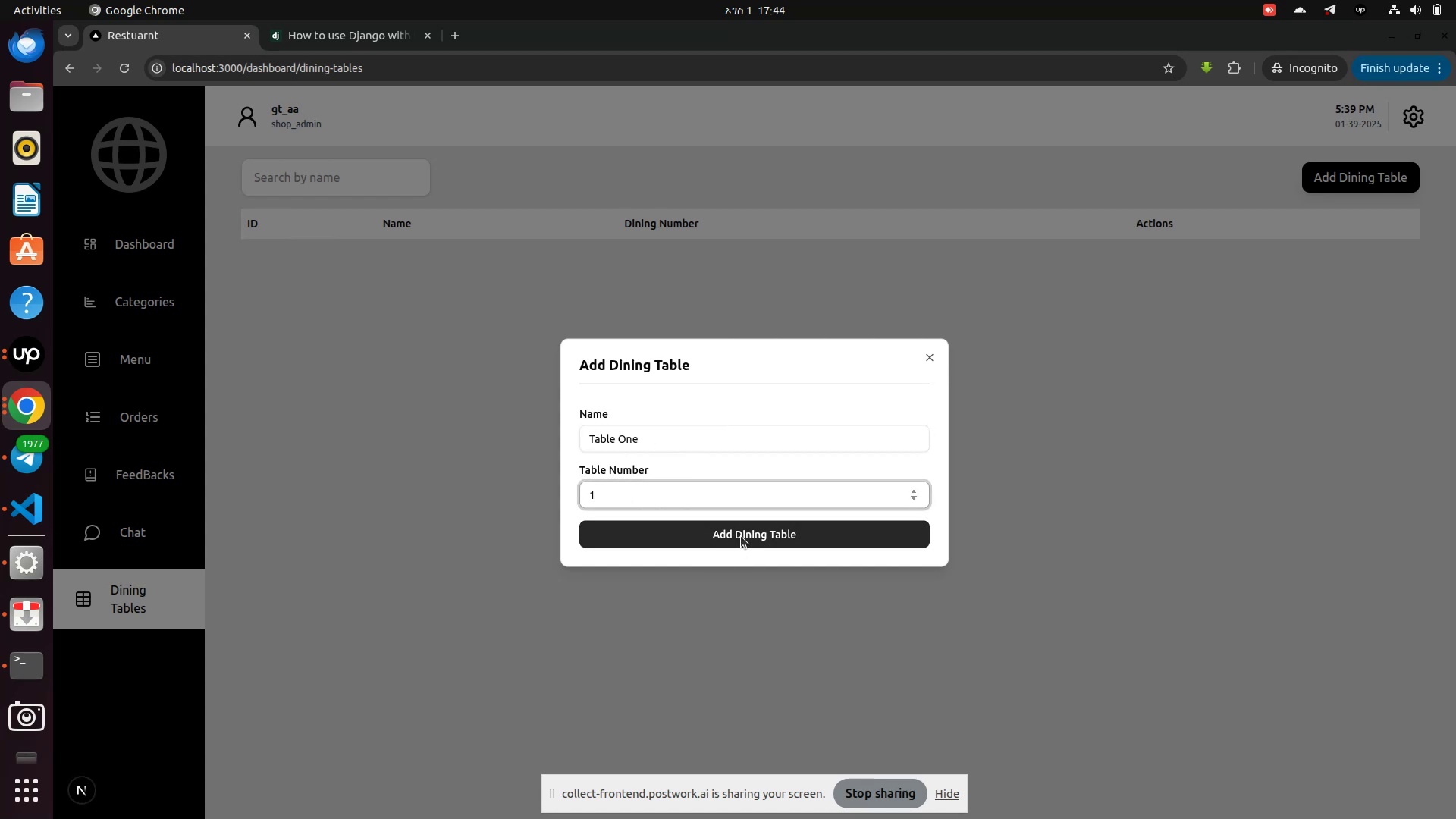 
left_click([741, 536])
 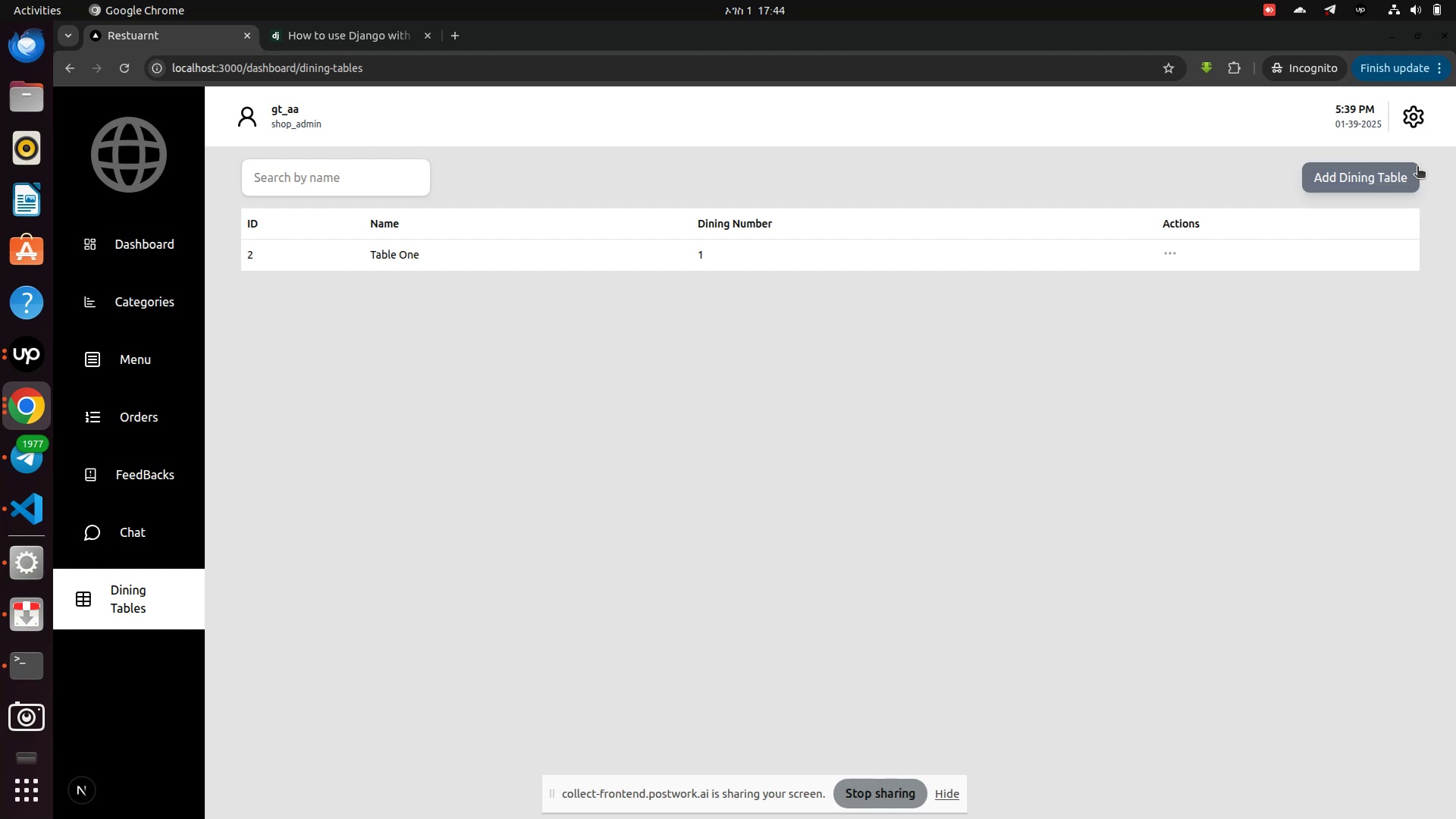 
left_click([1367, 184])
 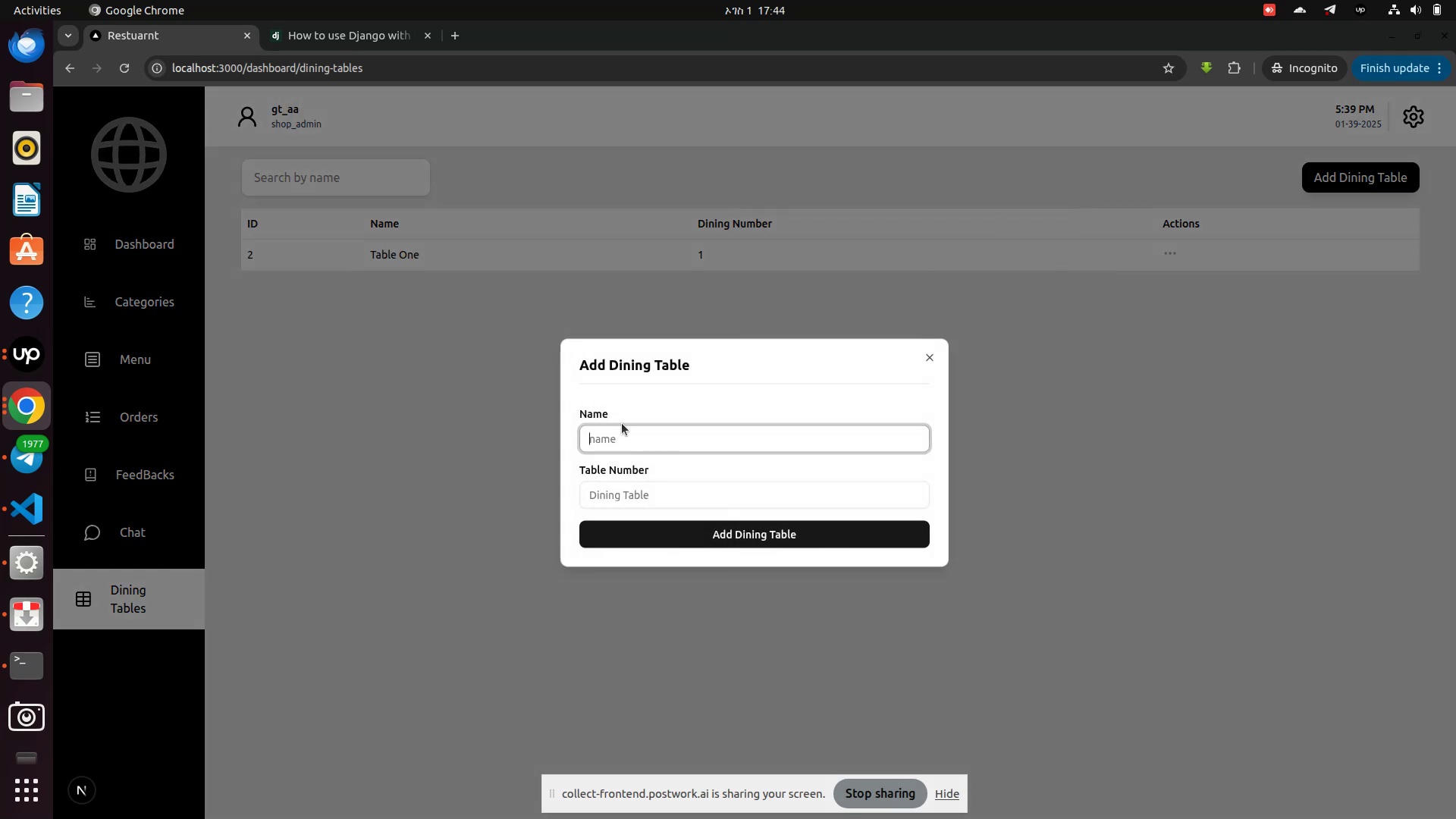 
type(Table 2)
key(Backspace)
type(T)
 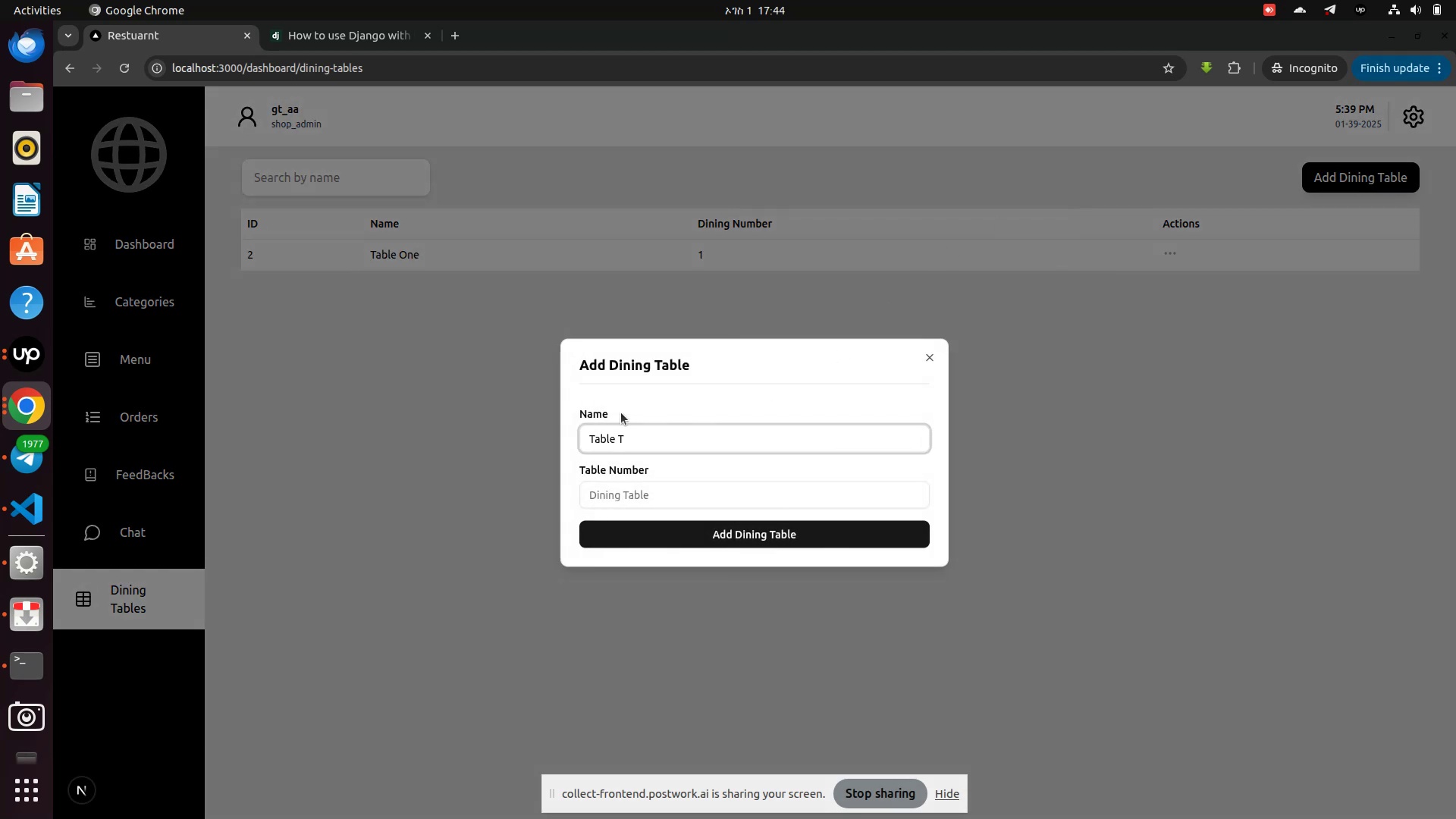 
left_click([621, 413])
 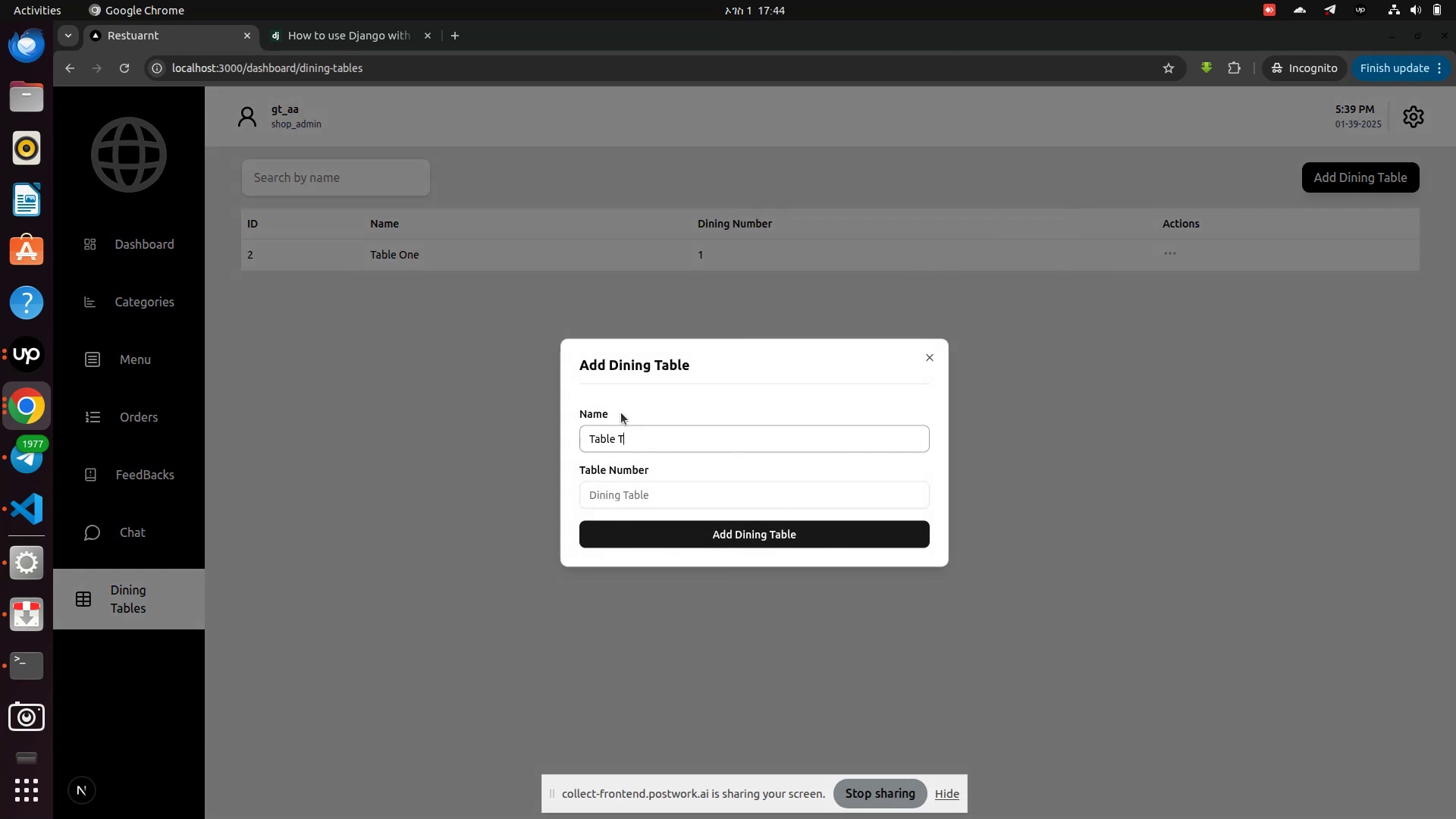 
type(wo)
 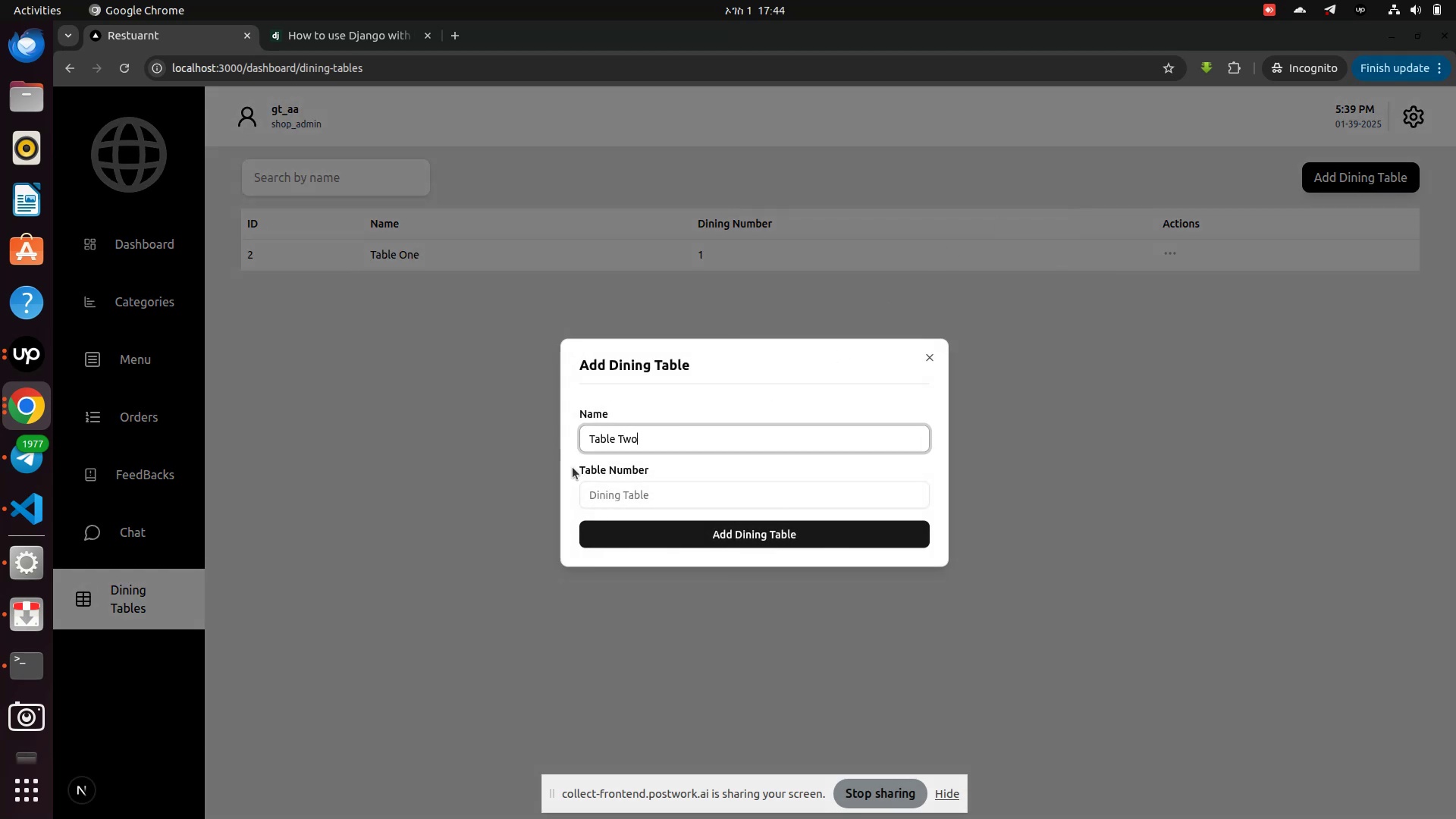 
left_click([613, 491])
 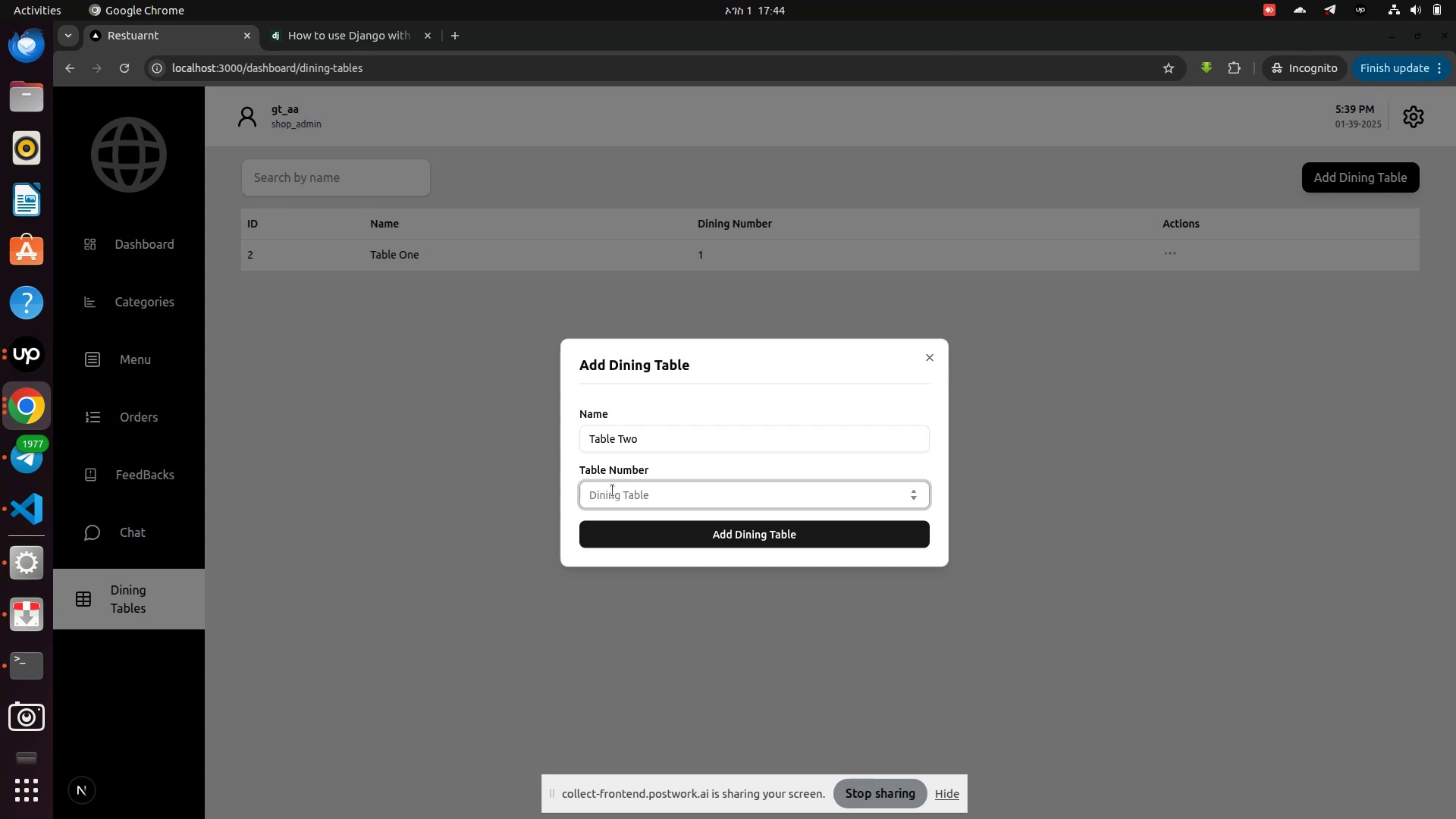 
key(2)
 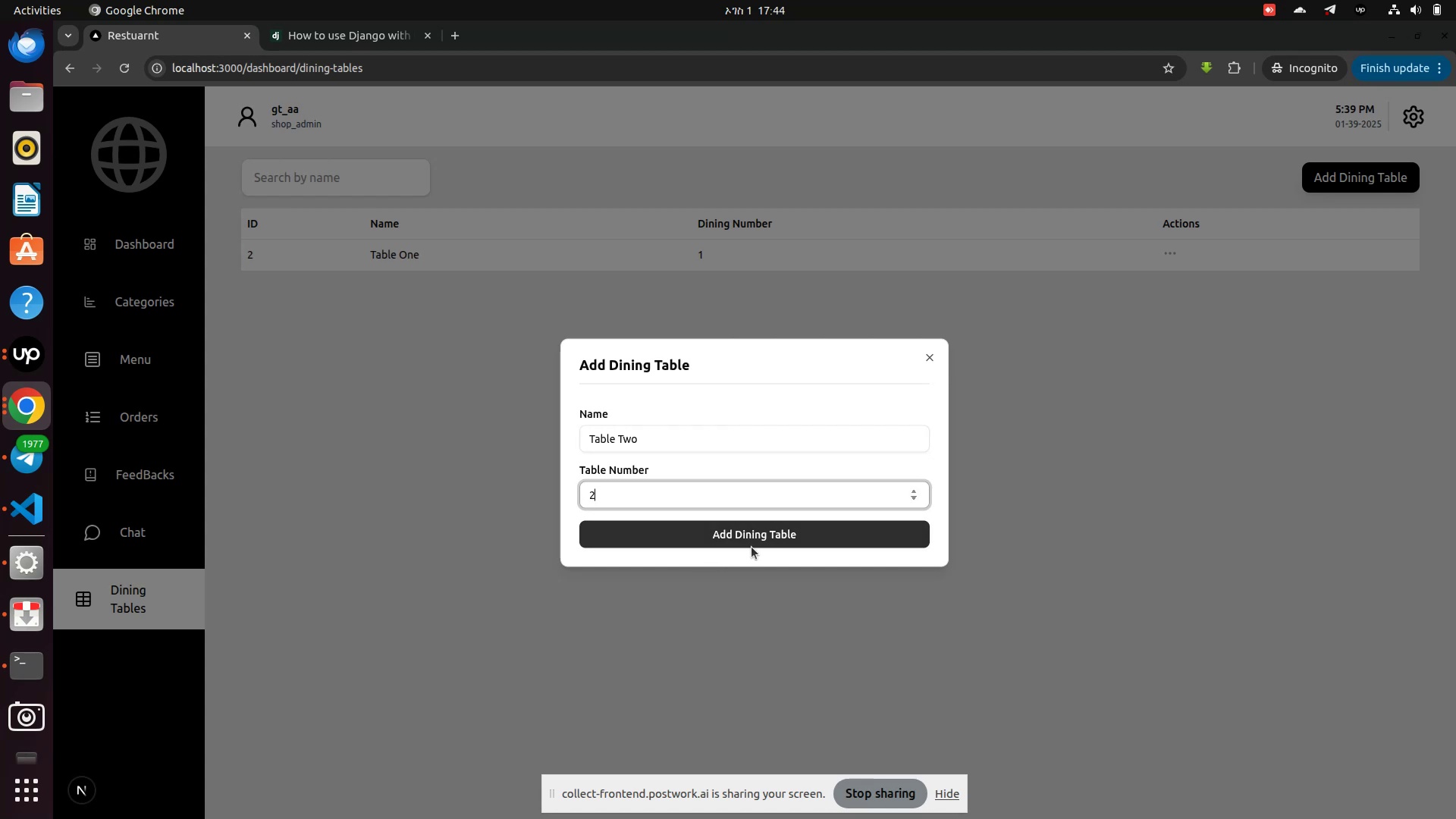 
left_click([752, 541])
 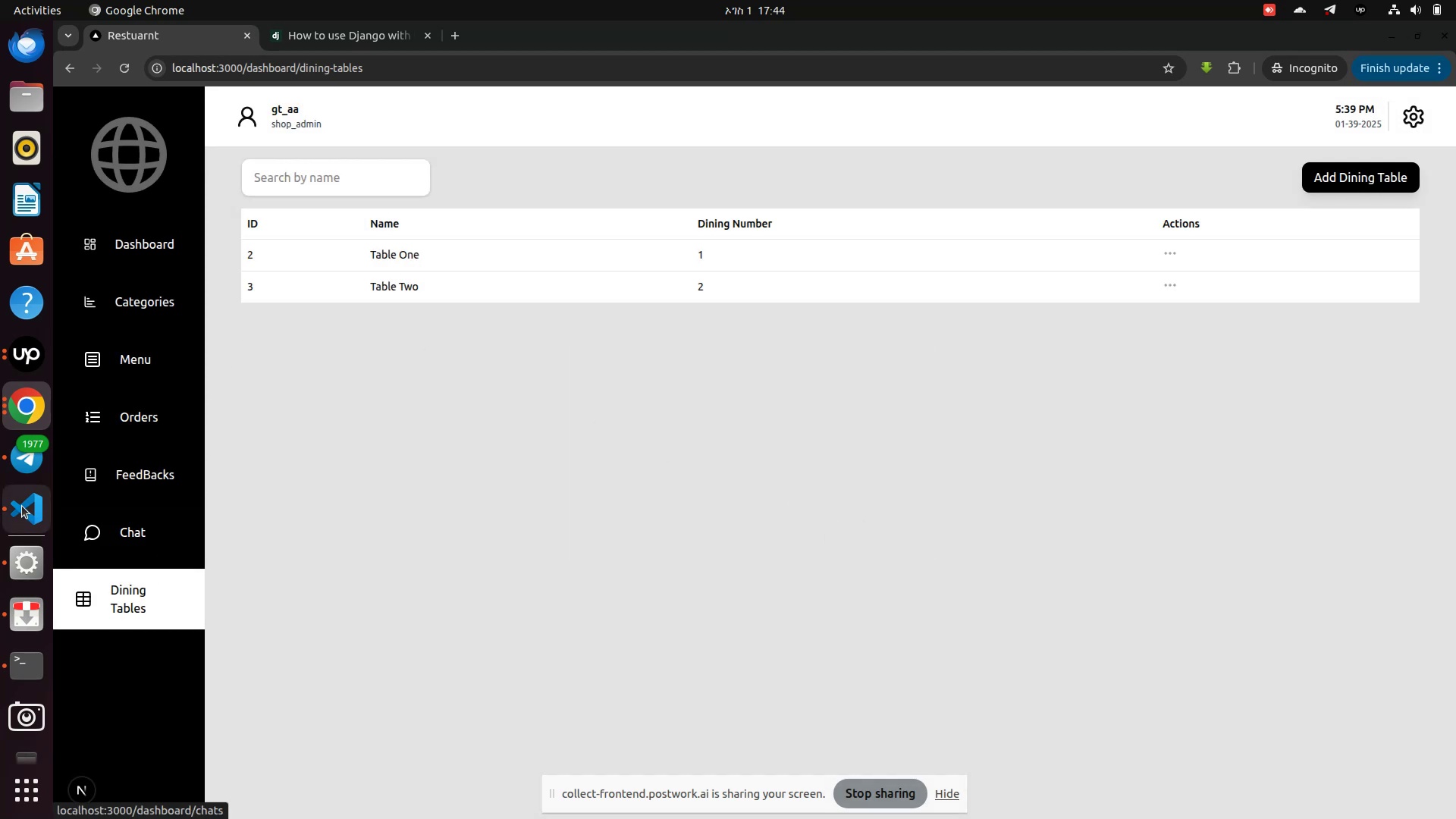 
wait(8.86)
 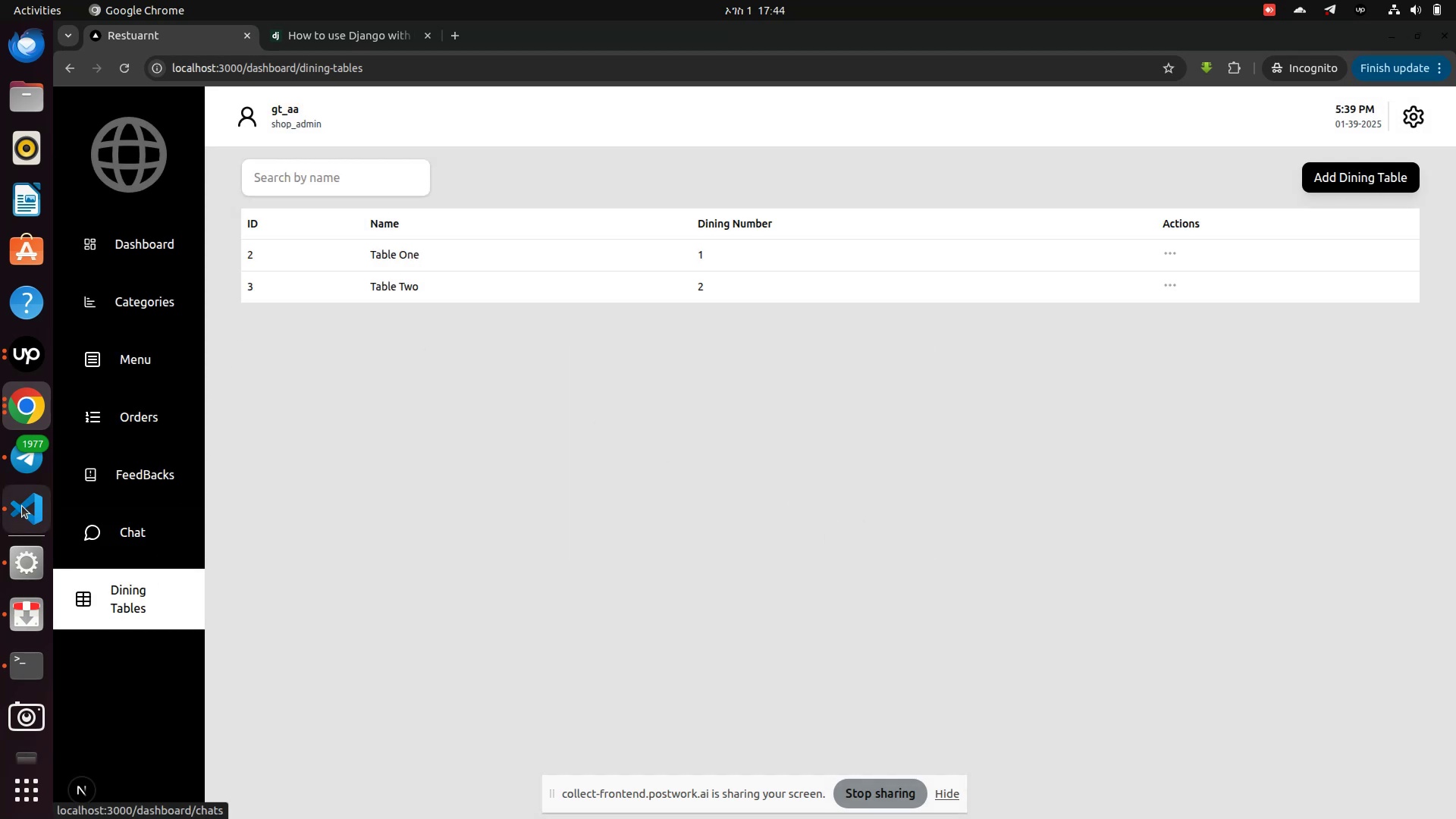 
left_click([32, 561])
 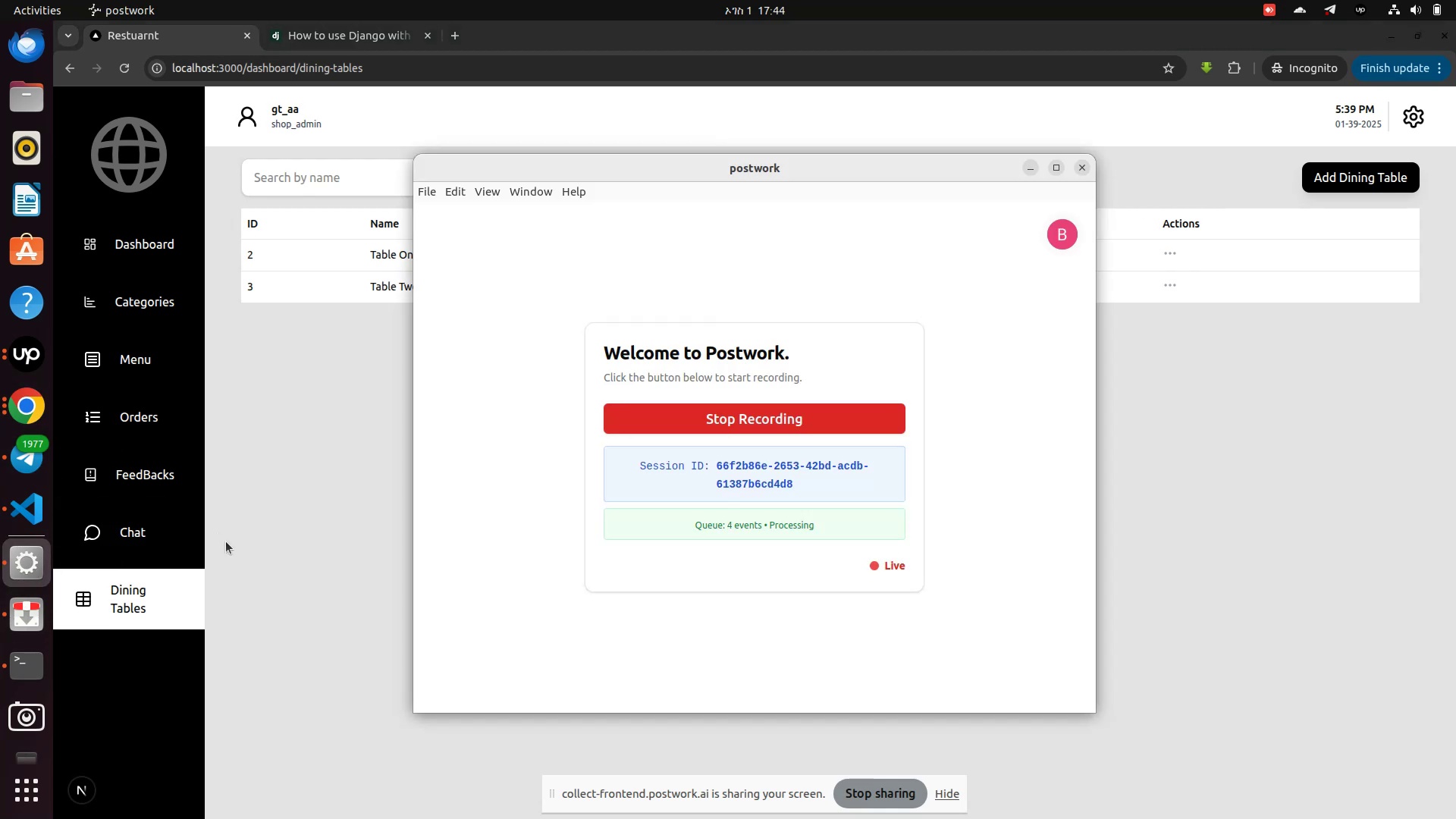 
left_click([241, 543])
 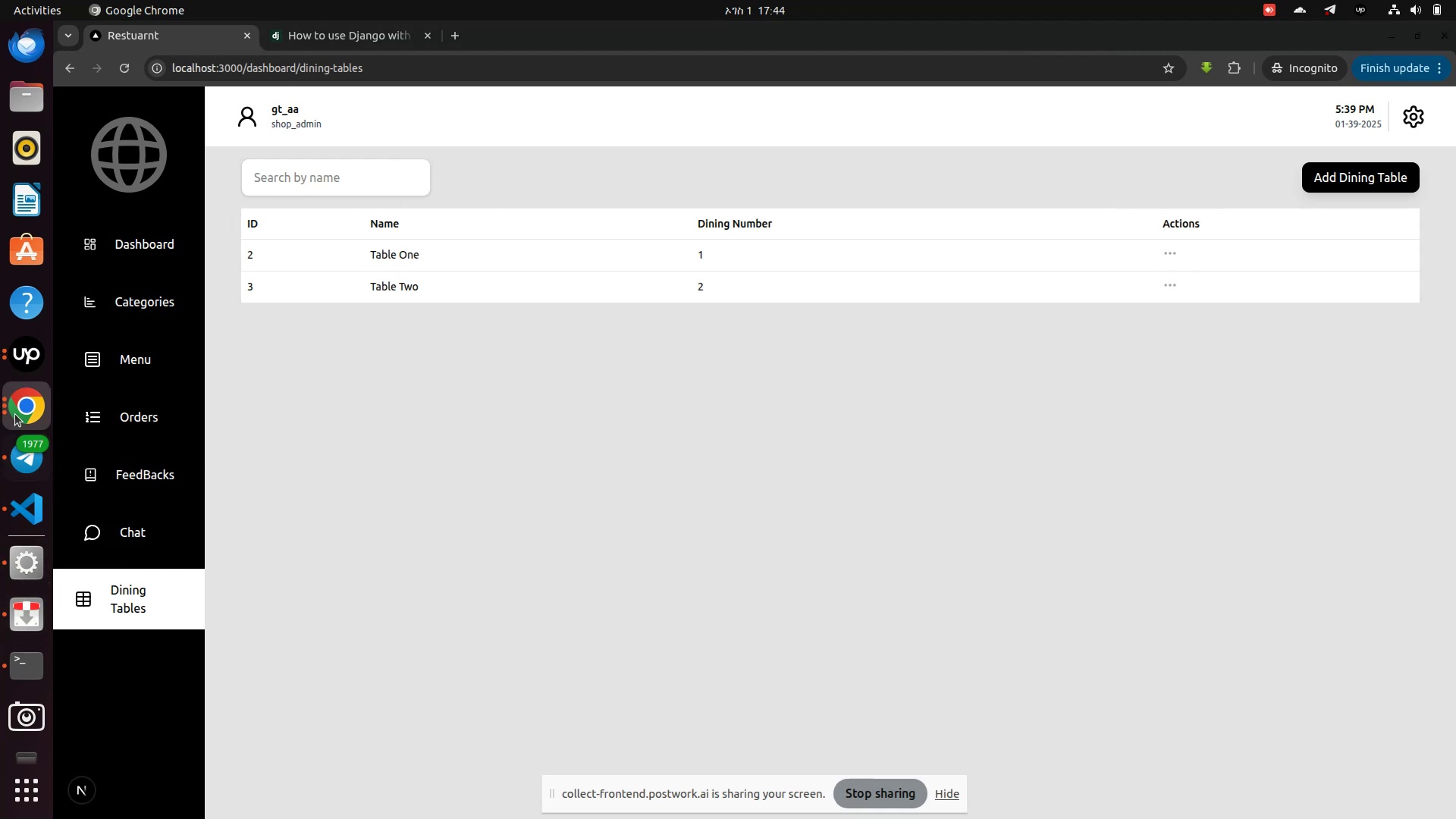 
left_click([19, 407])
 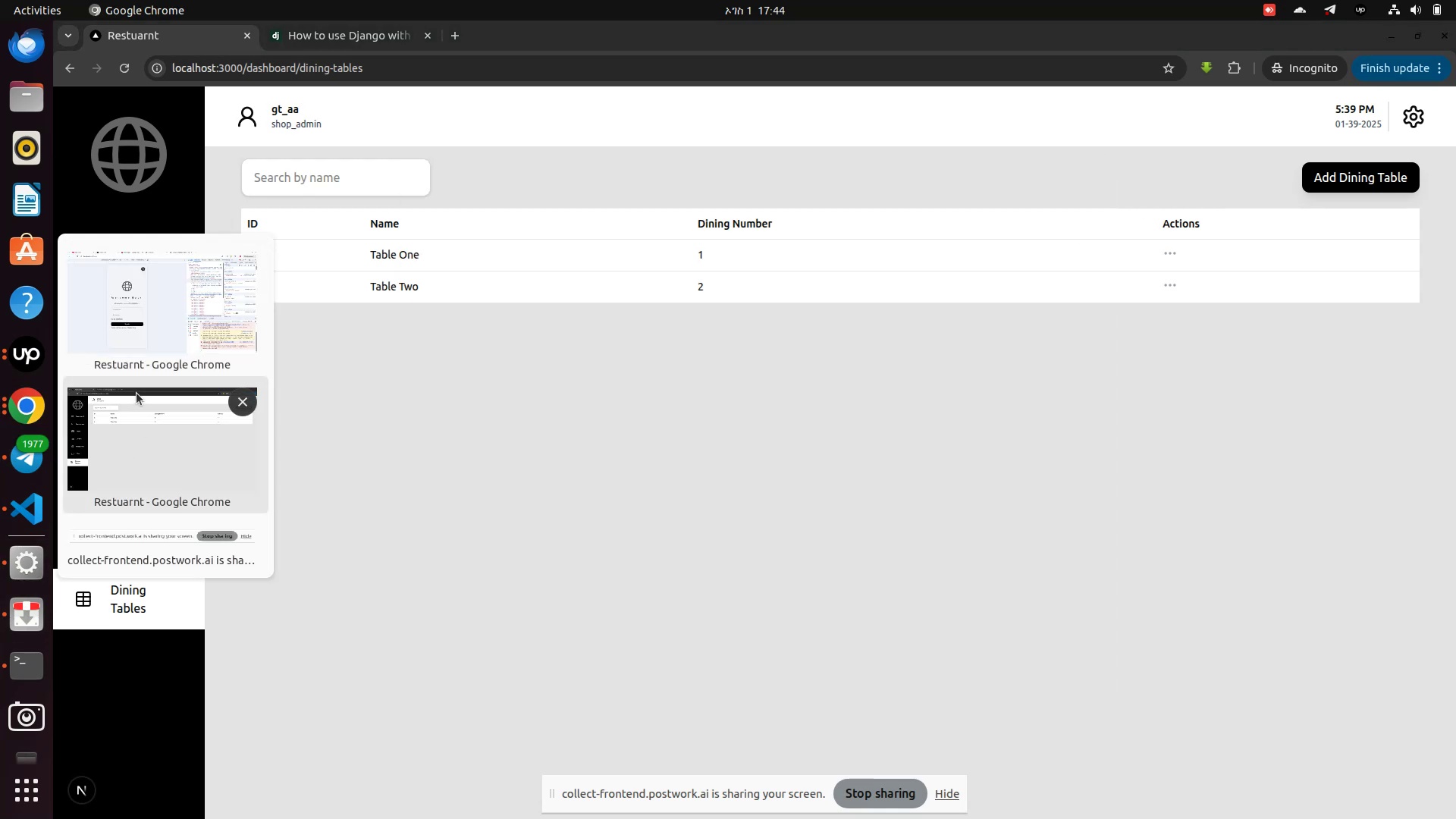 
left_click([131, 333])
 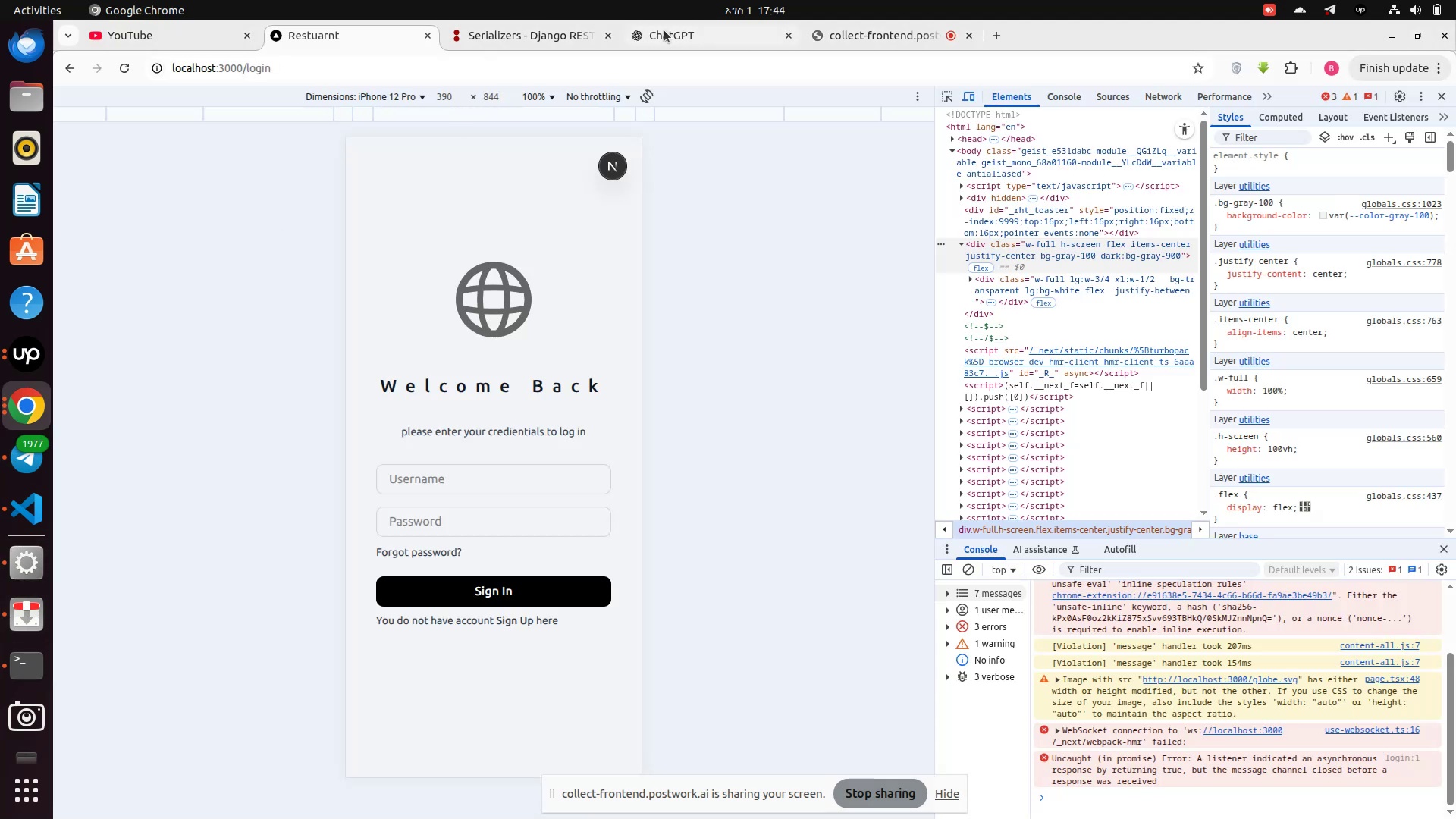 
left_click([836, 30])
 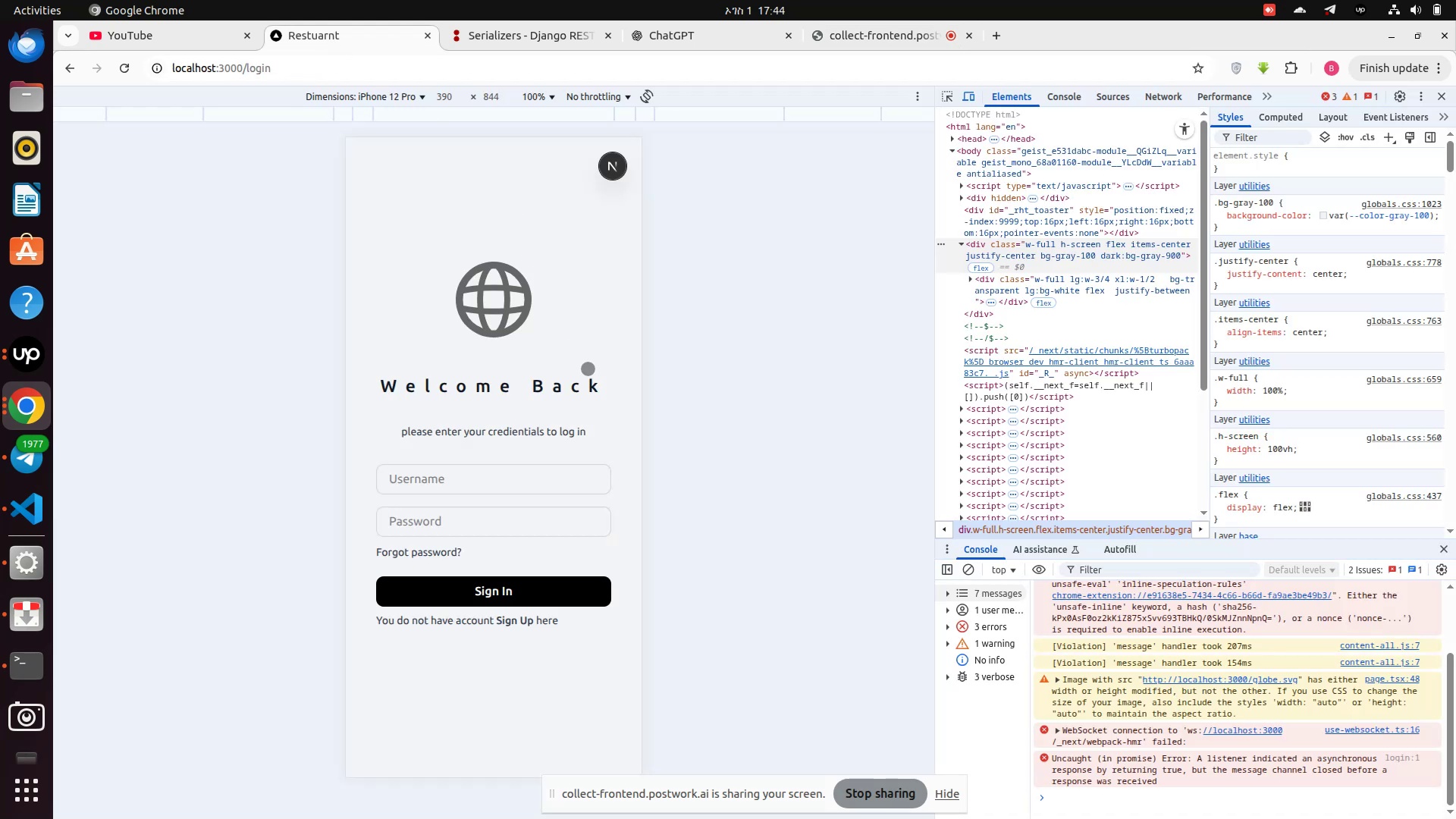 
wait(9.86)
 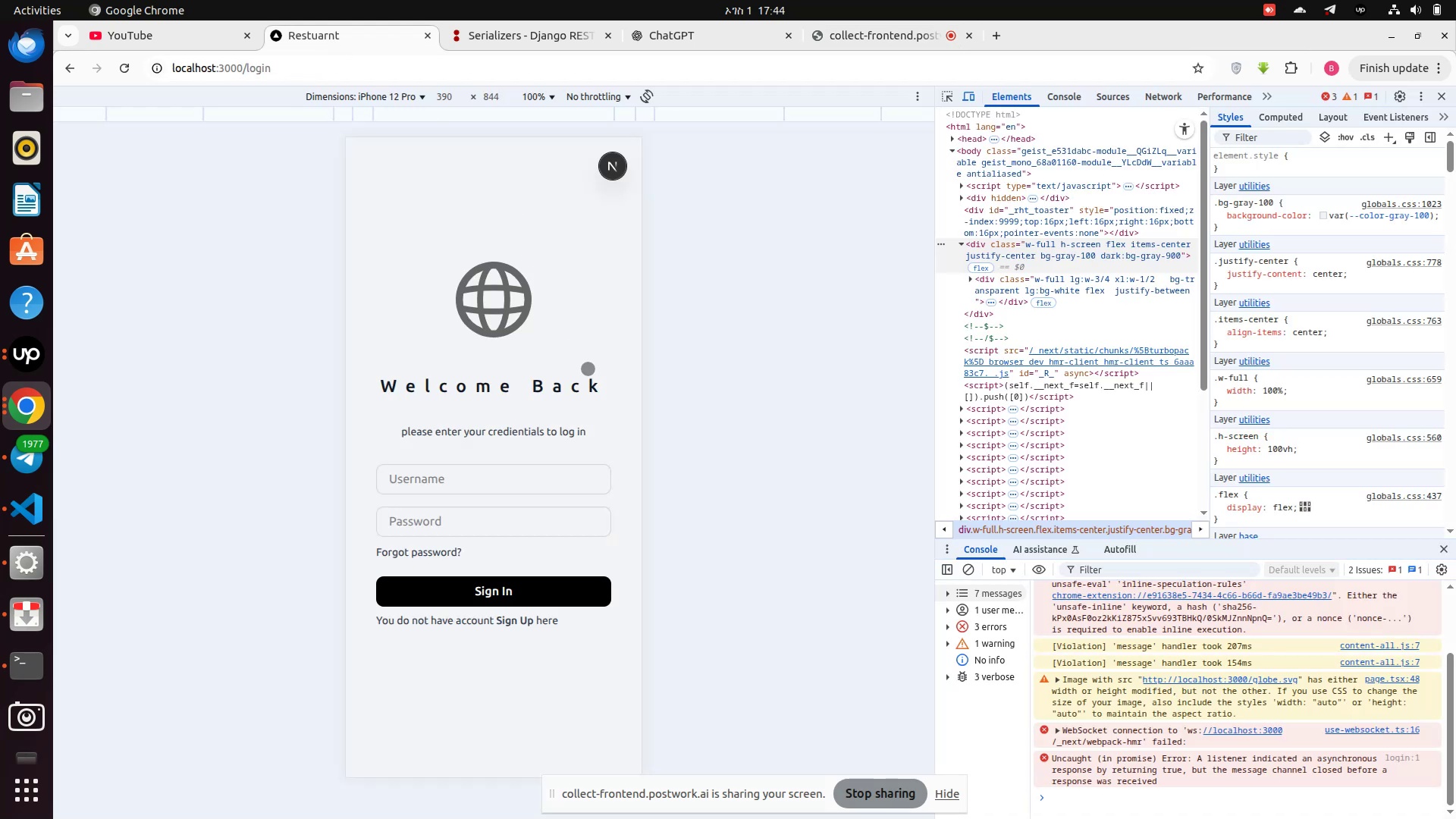 
left_click([24, 513])
 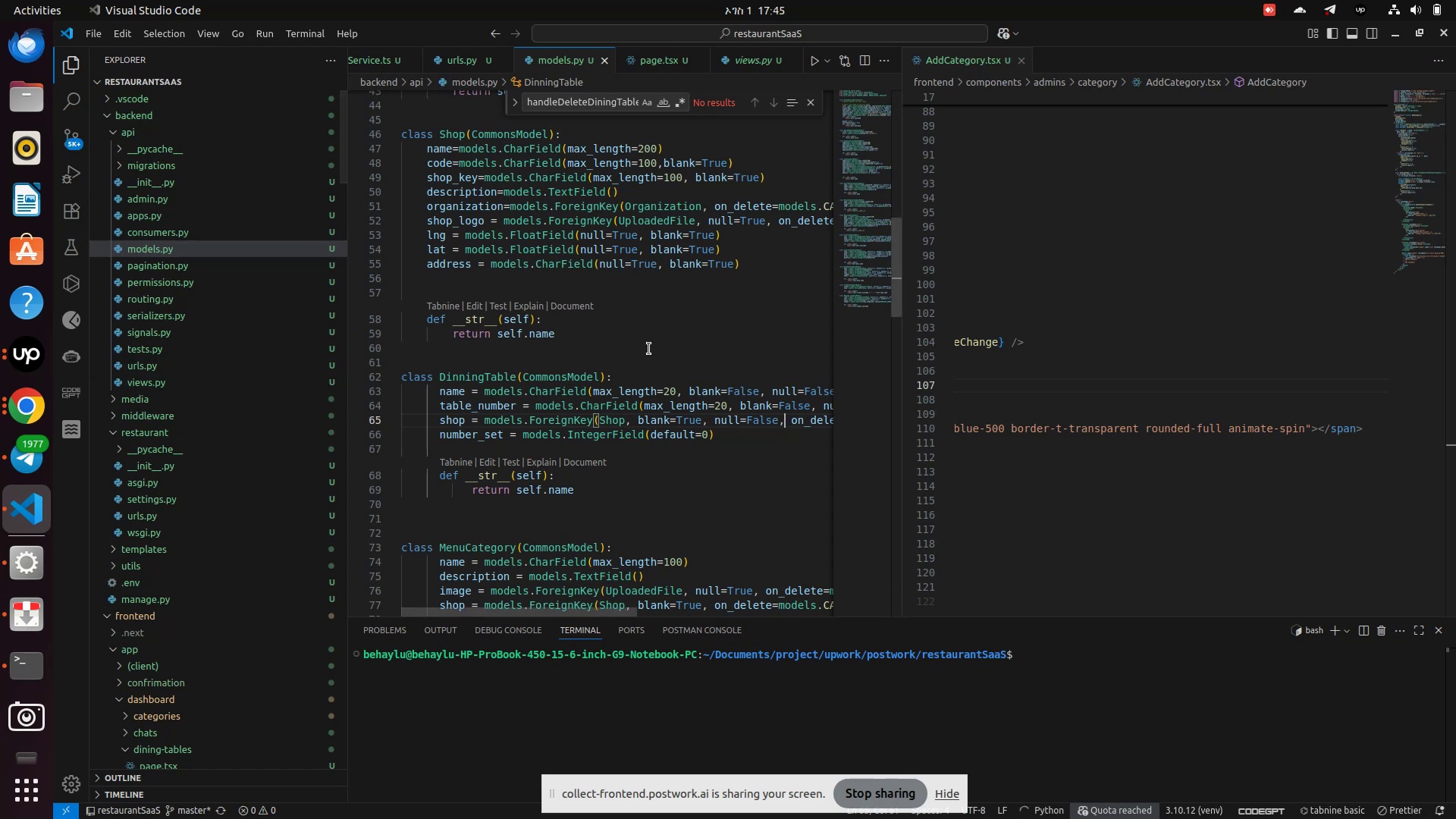 
wait(7.09)
 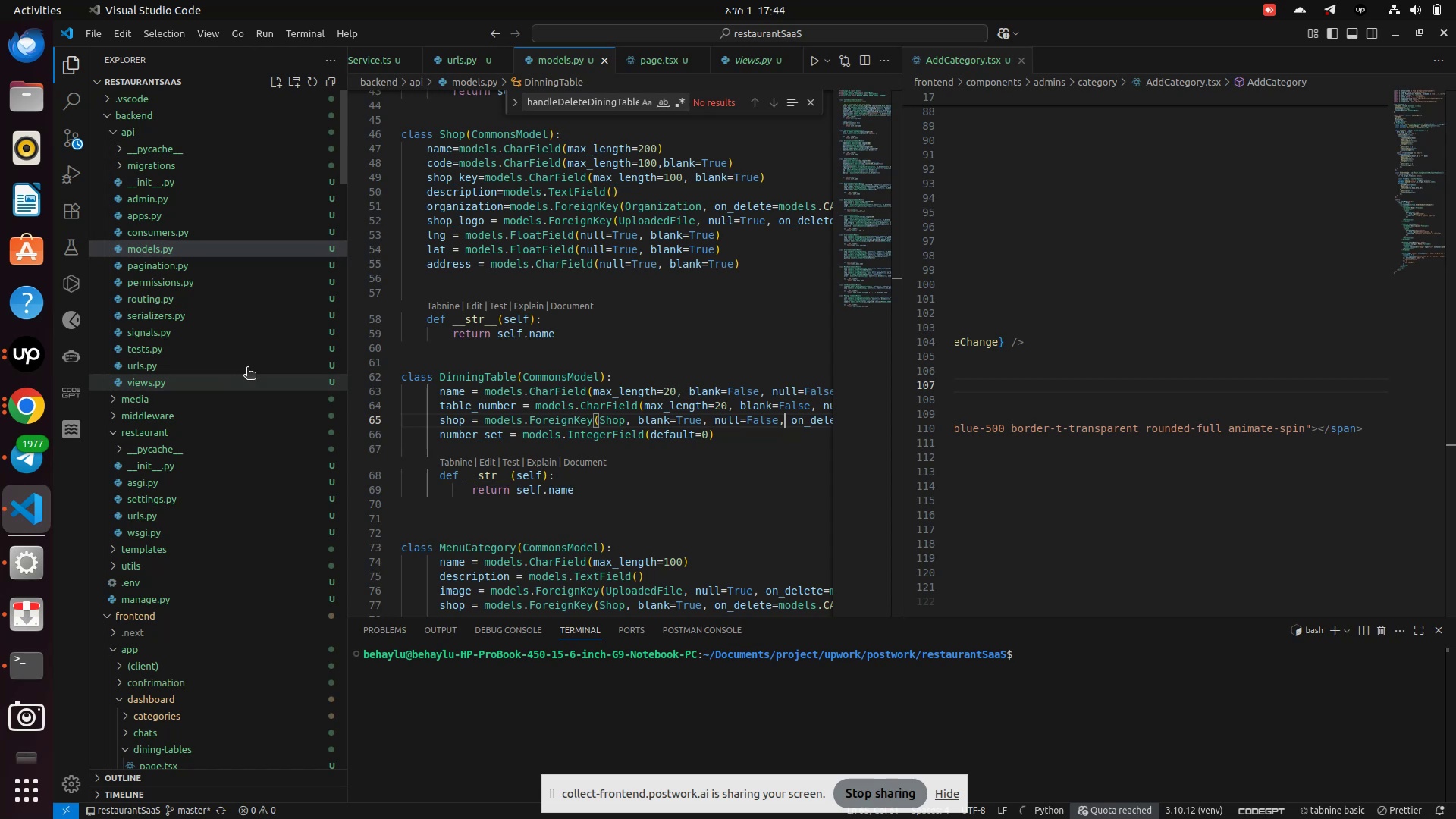 
scroll: coordinate [159, 488], scroll_direction: down, amount: 20.0
 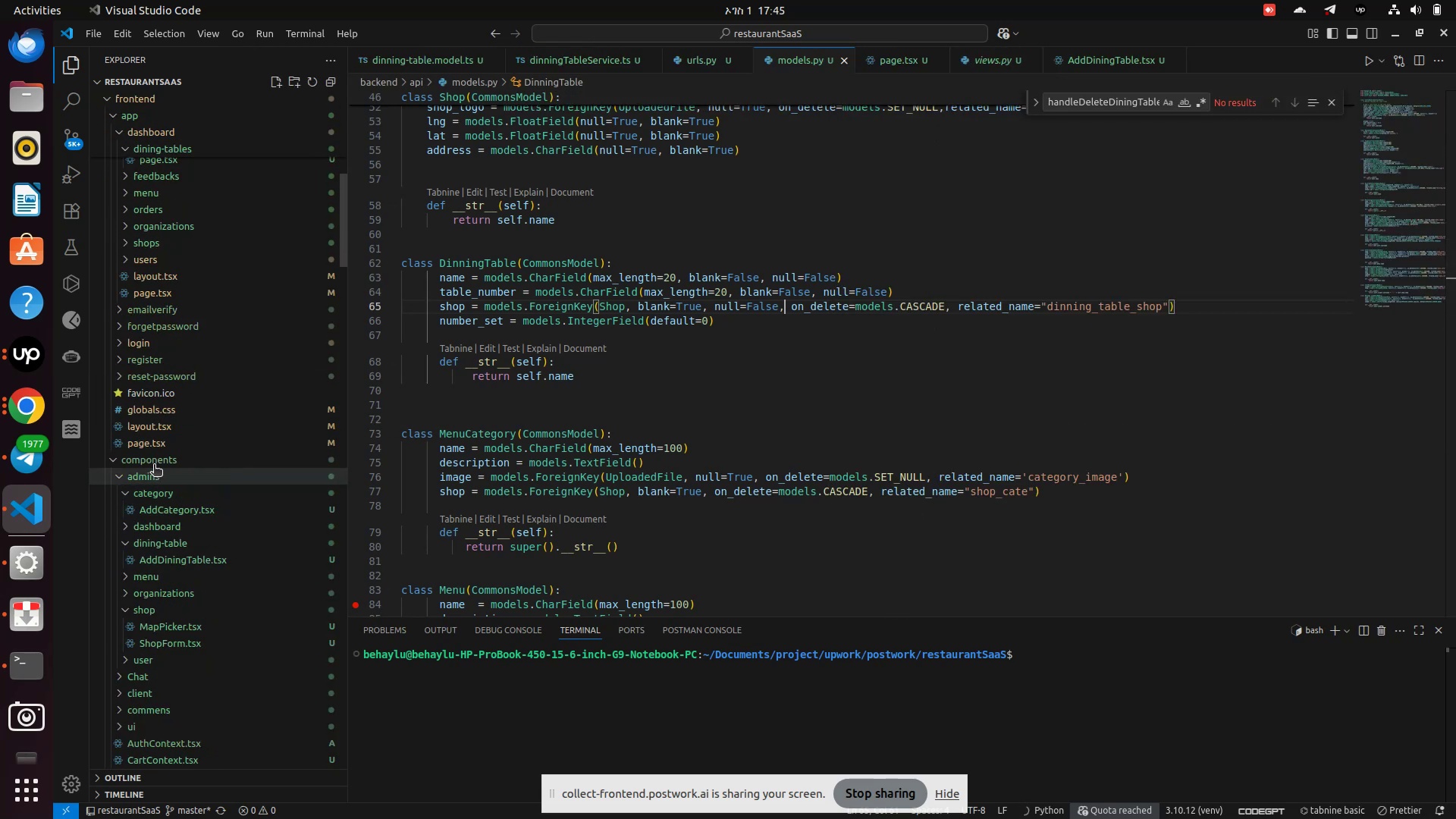 
scroll: coordinate [152, 434], scroll_direction: up, amount: 5.0
 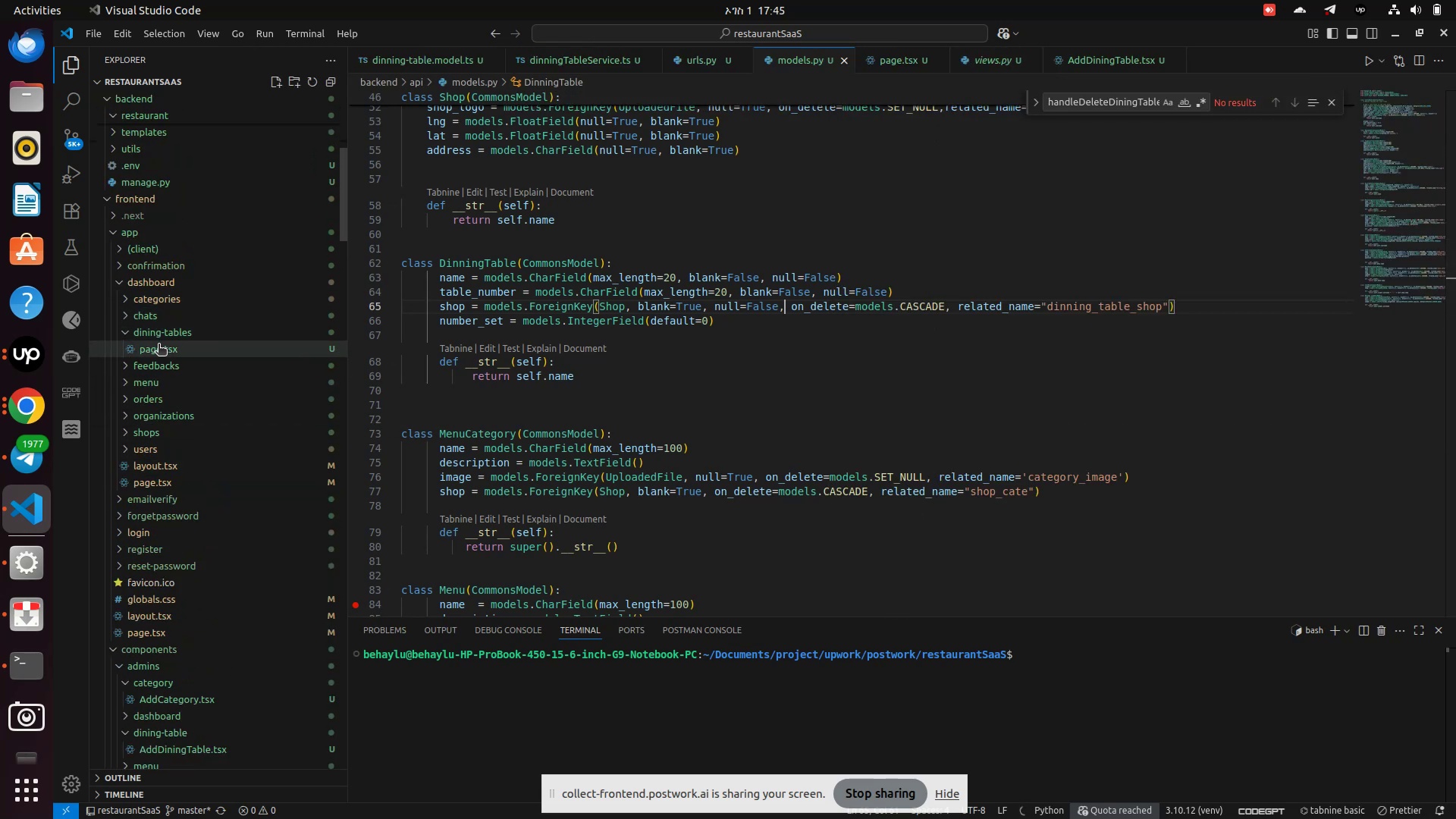 
left_click([158, 345])
 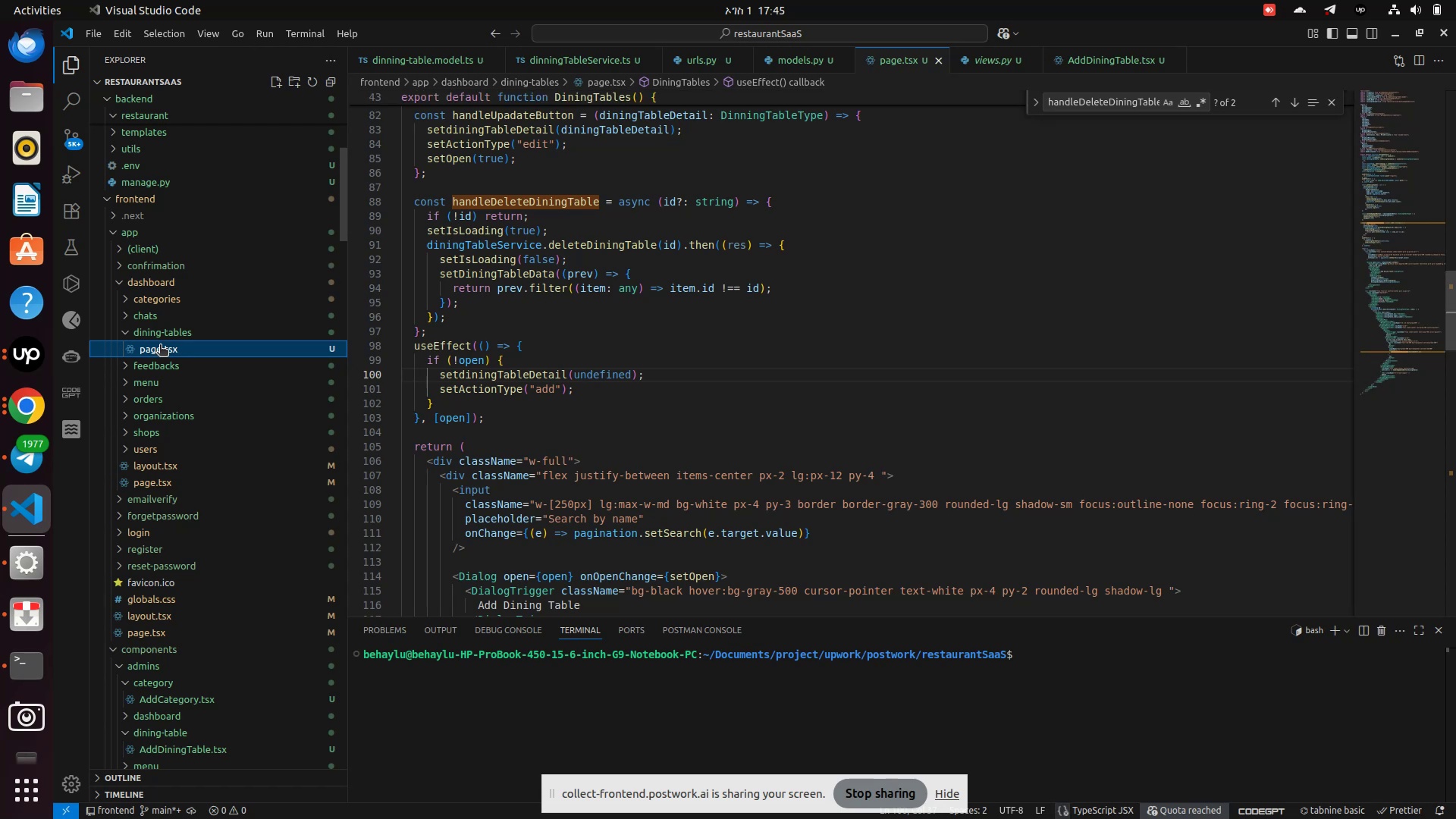 
scroll: coordinate [552, 306], scroll_direction: down, amount: 35.0
 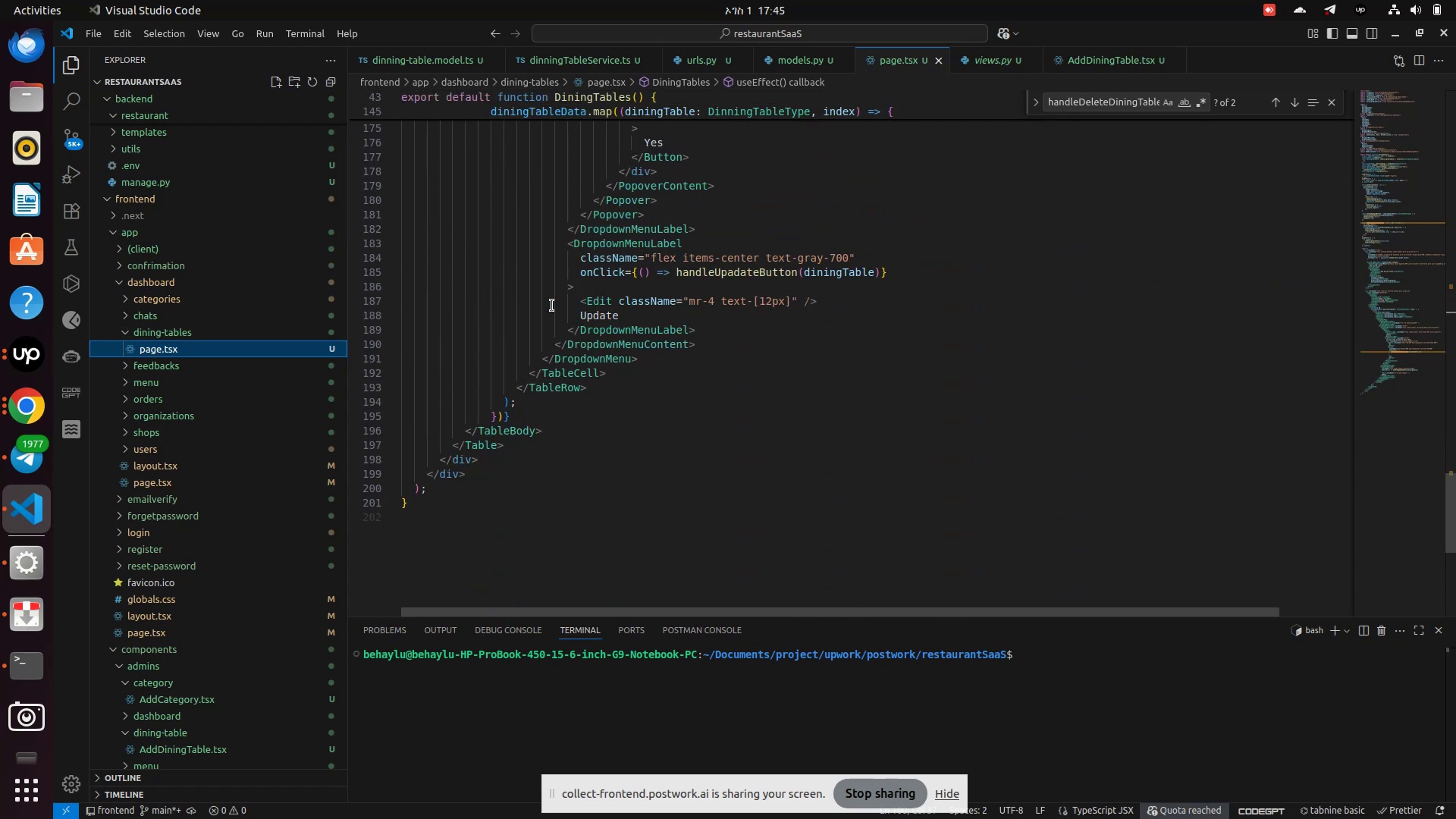 
scroll: coordinate [552, 306], scroll_direction: up, amount: 1.0
 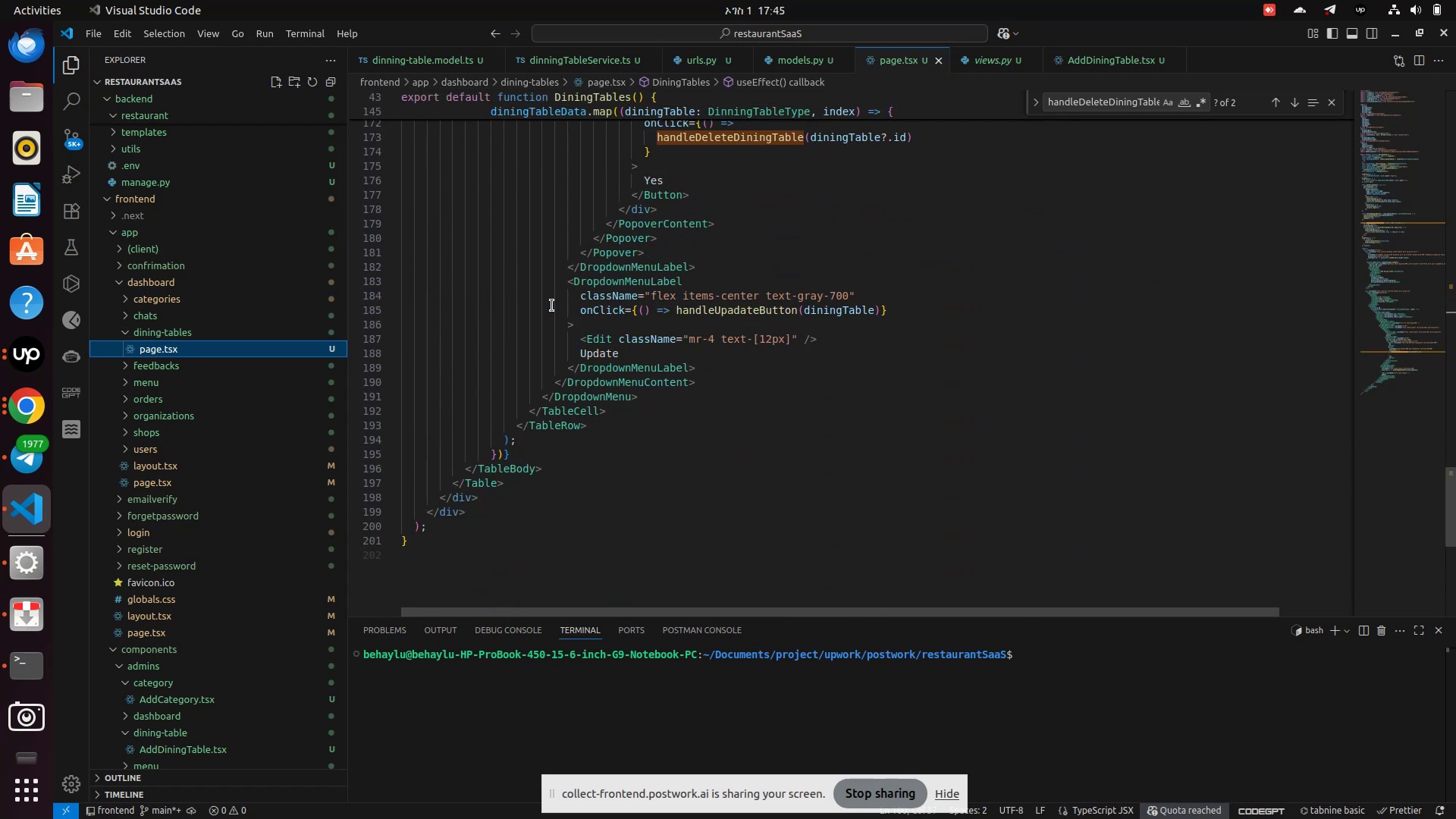 
scroll: coordinate [552, 306], scroll_direction: down, amount: 2.0
 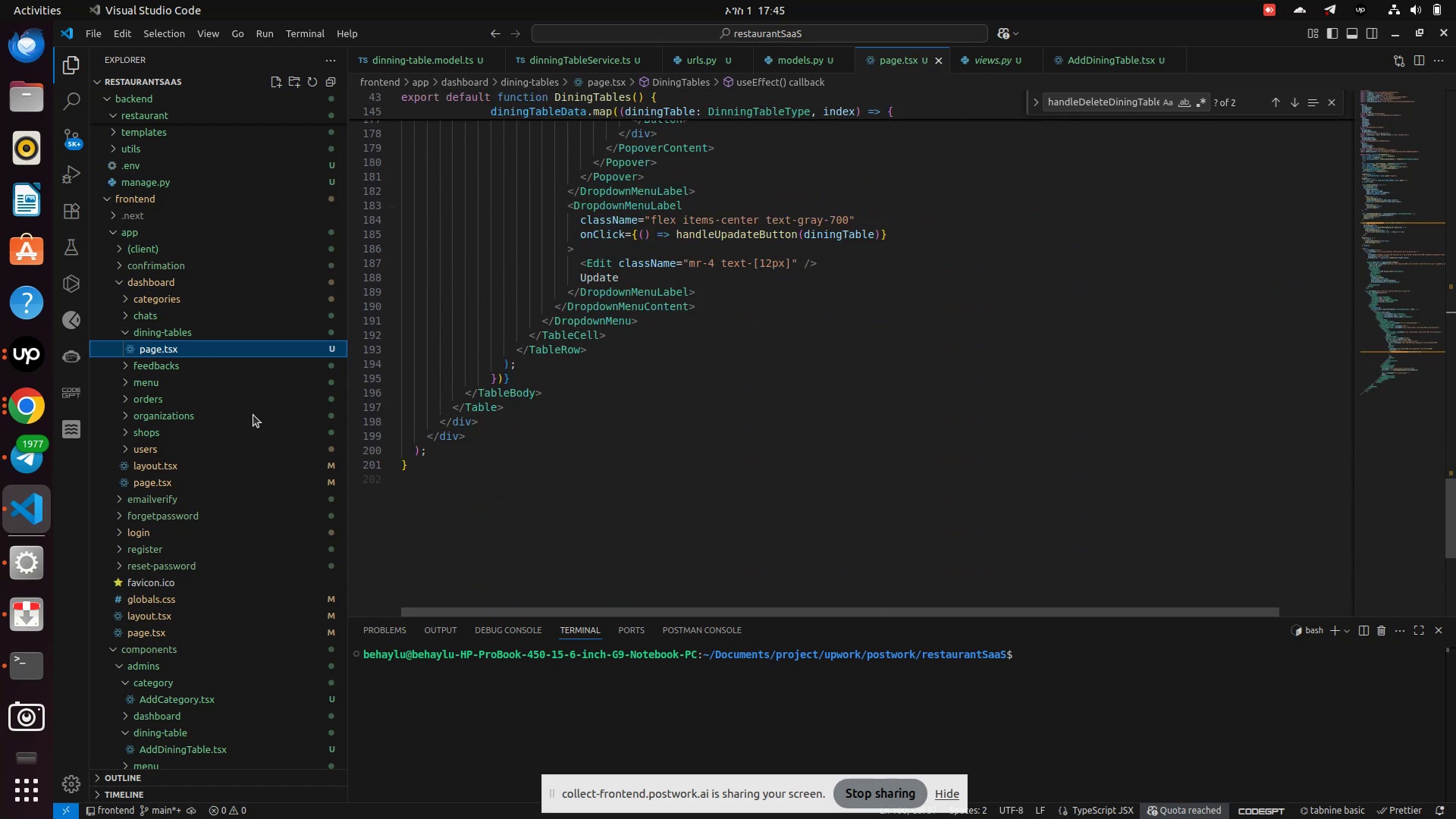 
left_click([166, 435])
 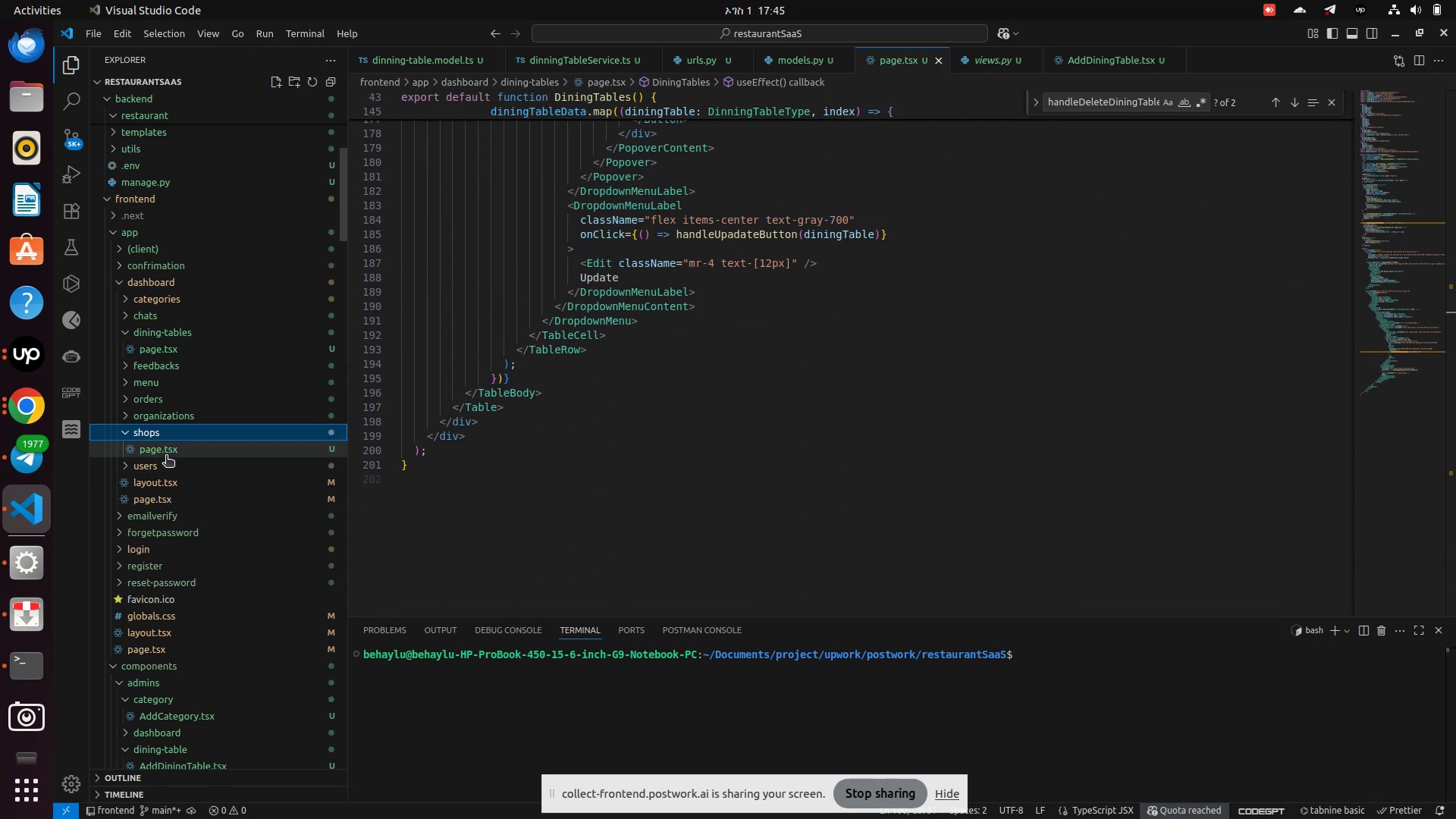 
left_click([166, 453])
 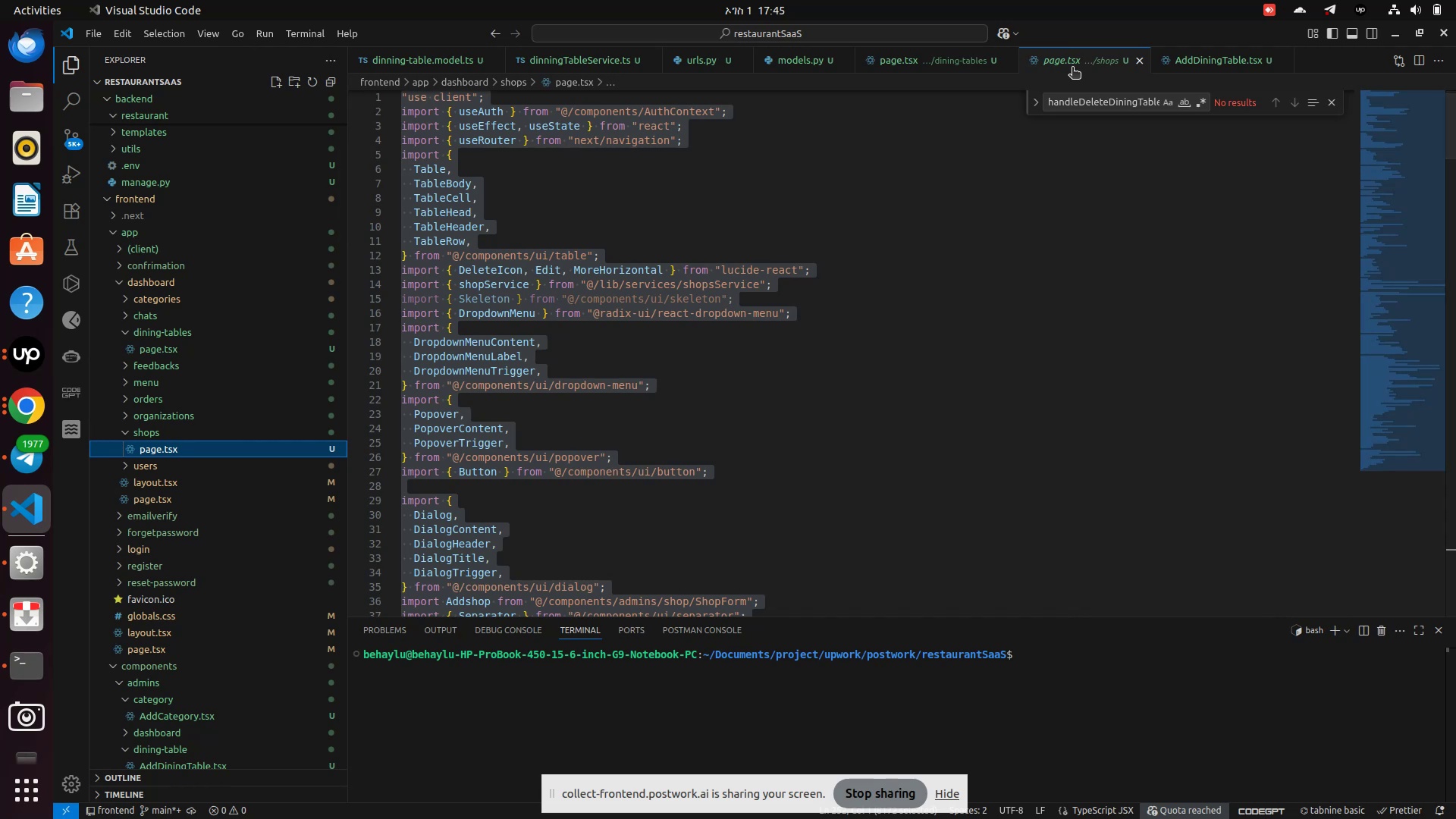 
left_click_drag(start_coordinate=[1071, 62], to_coordinate=[1455, 546])
 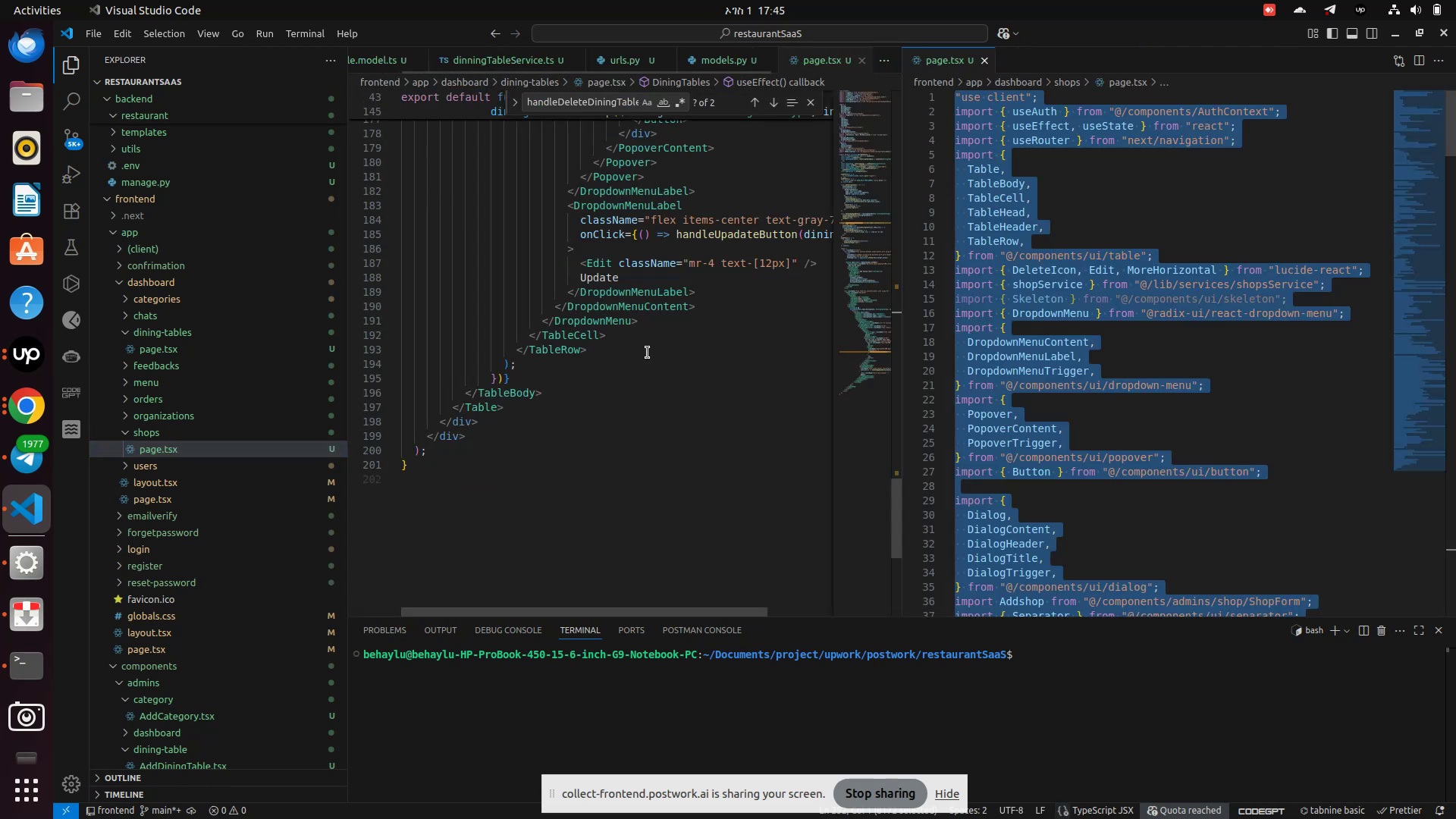 
left_click([642, 392])
 